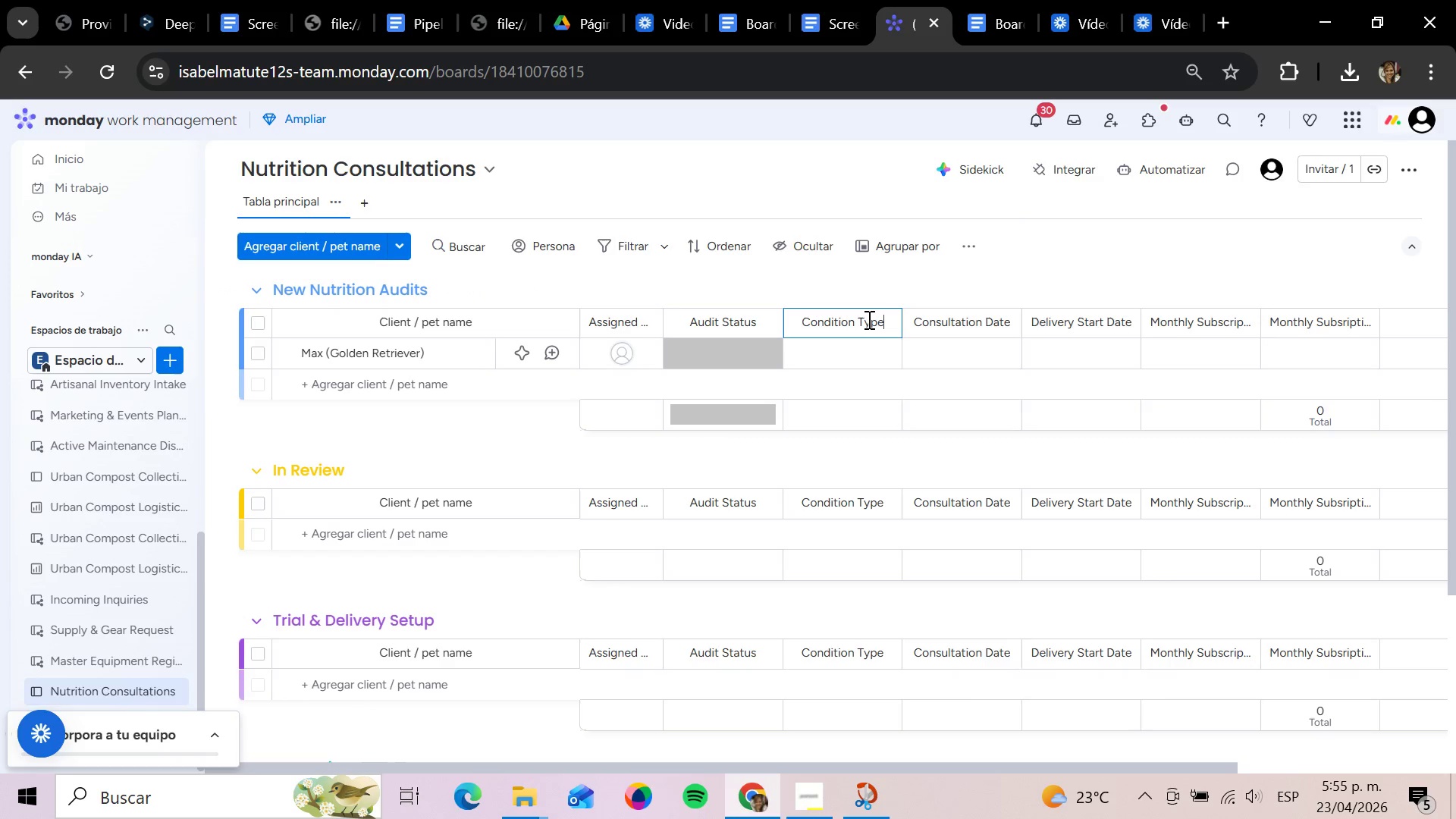 
hold_key(key=Backspace, duration=1.5)
 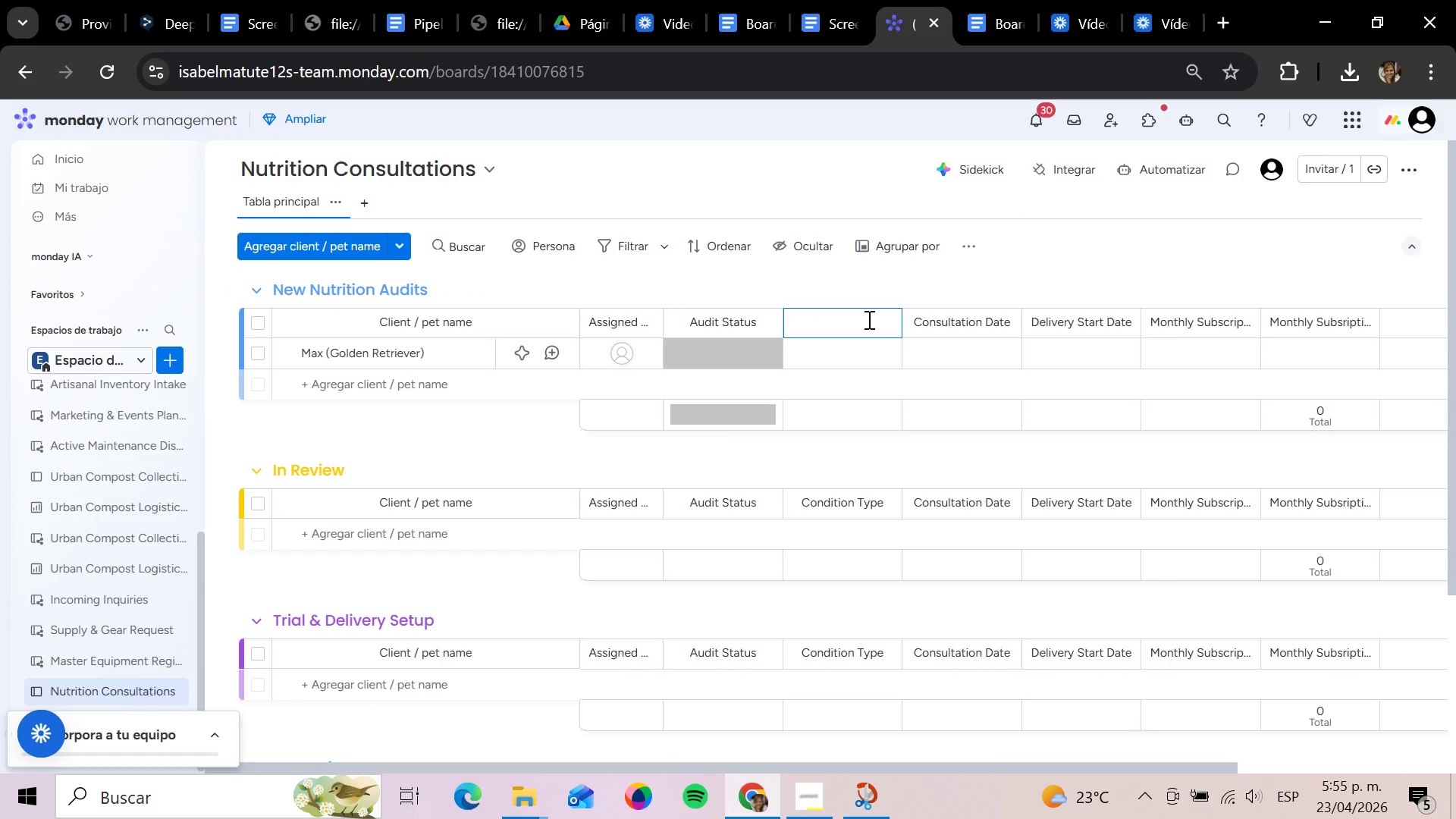 
hold_key(key=Backspace, duration=0.62)
 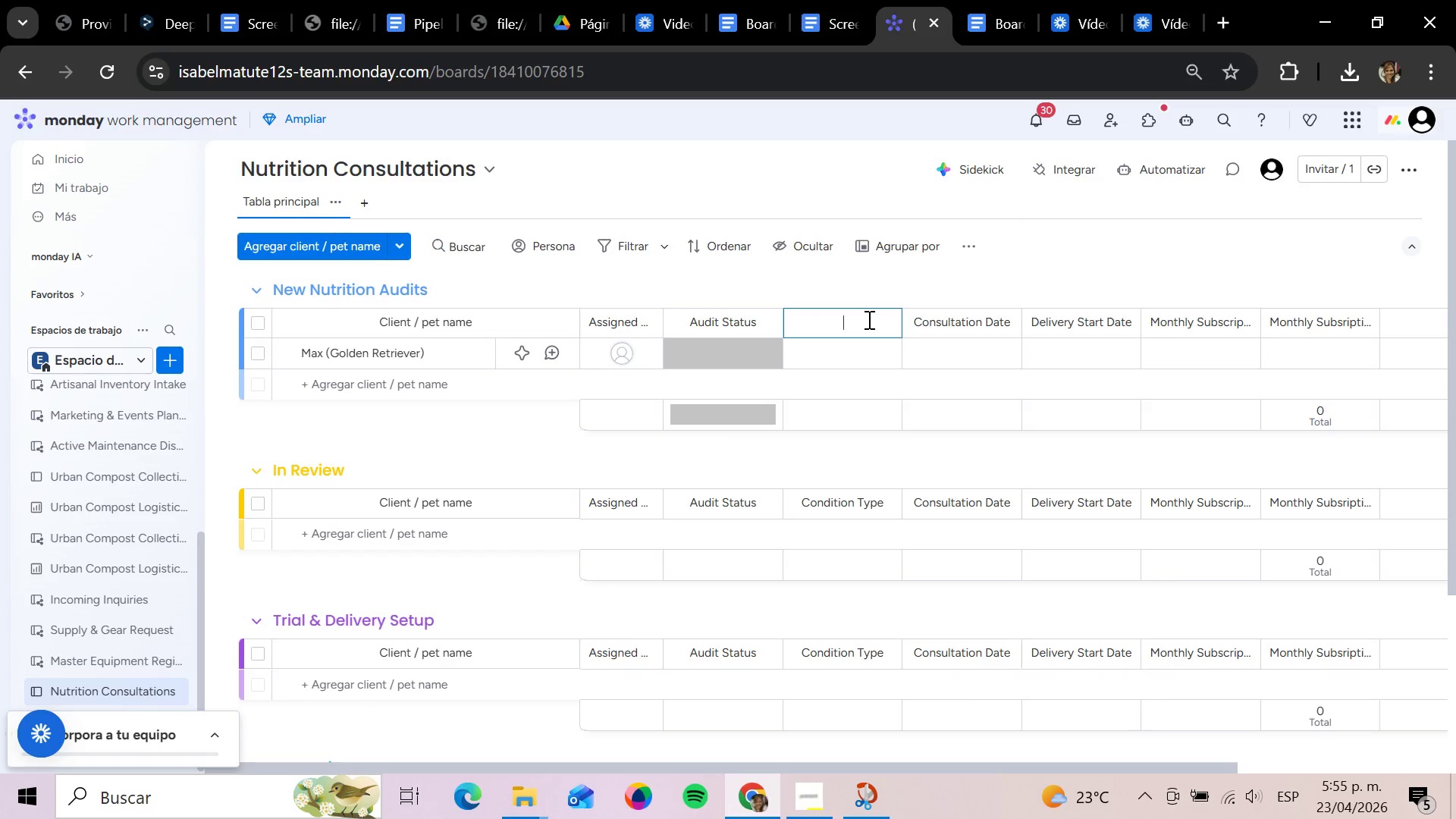 
type(Pet Species)
 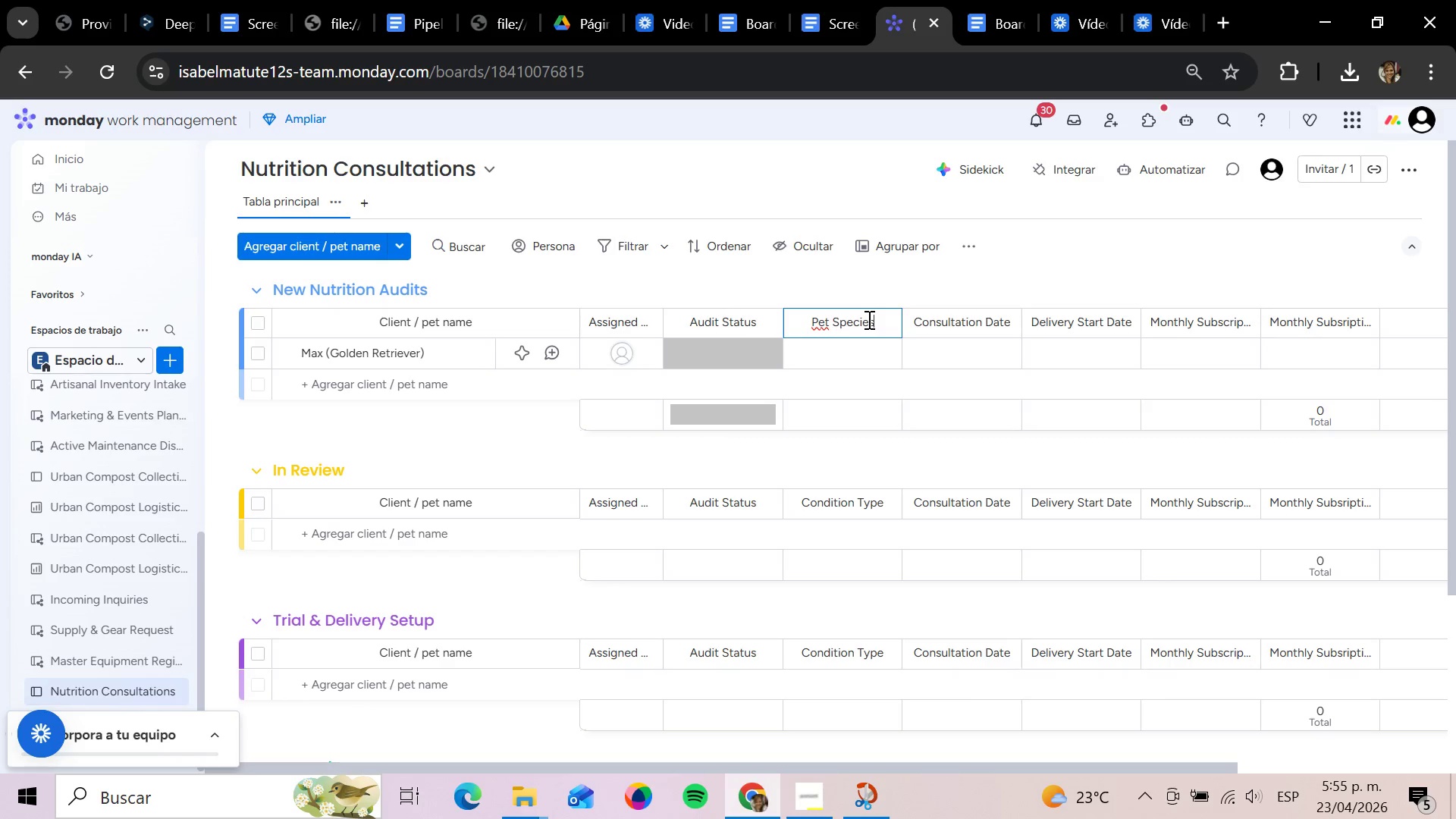 
key(Enter)
 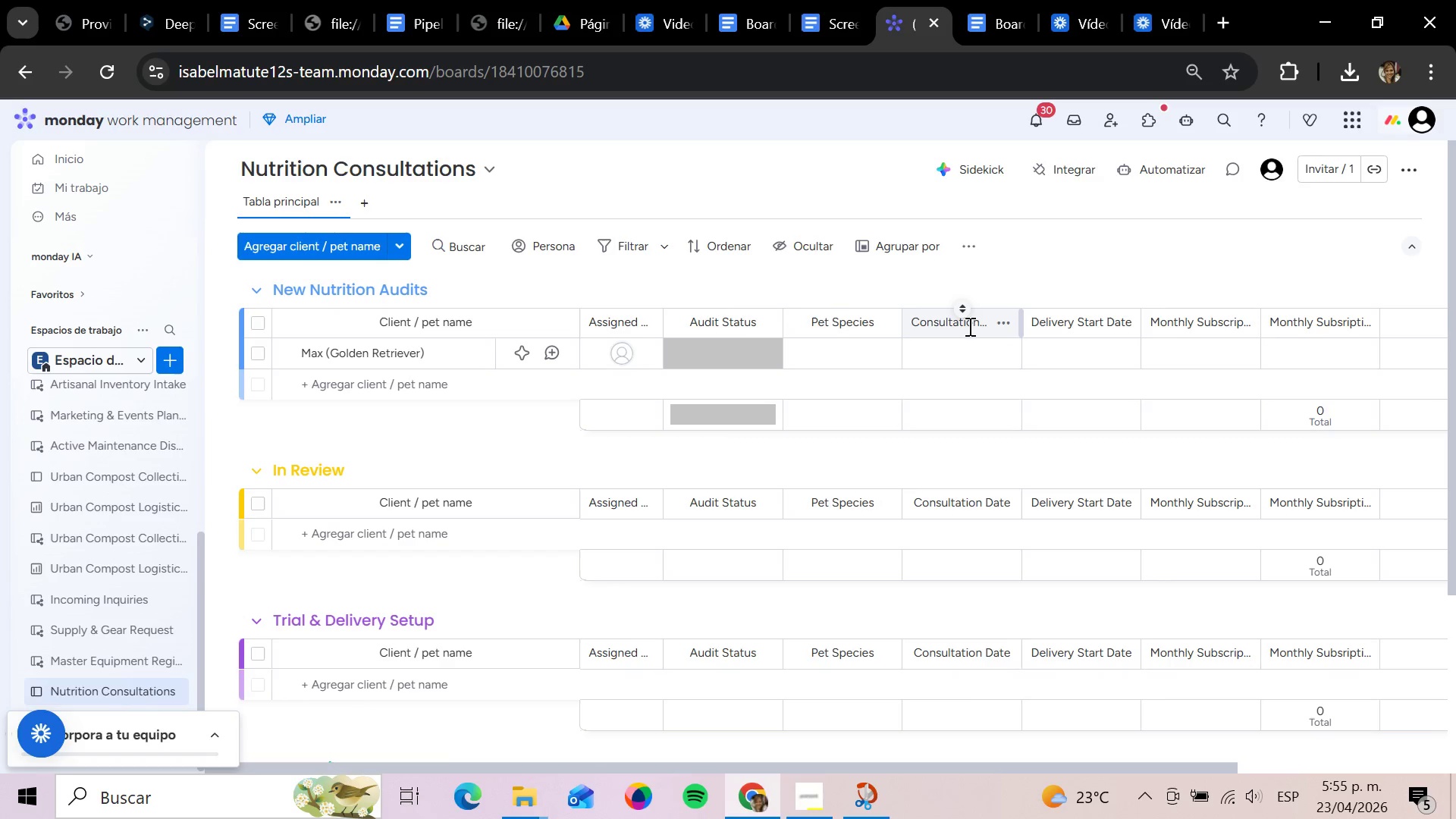 
left_click([968, 326])
 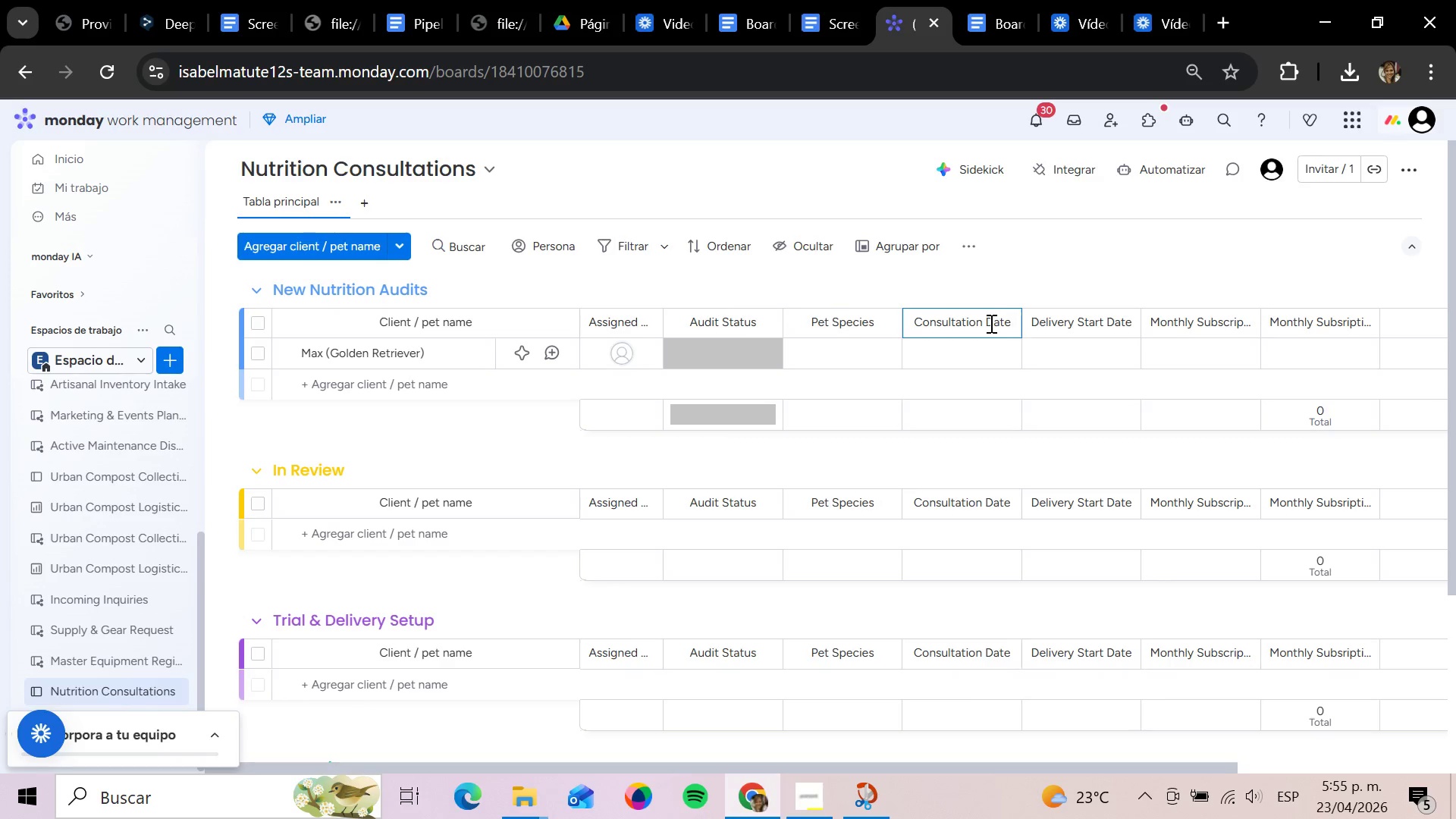 
hold_key(key=Backspace, duration=1.5)
 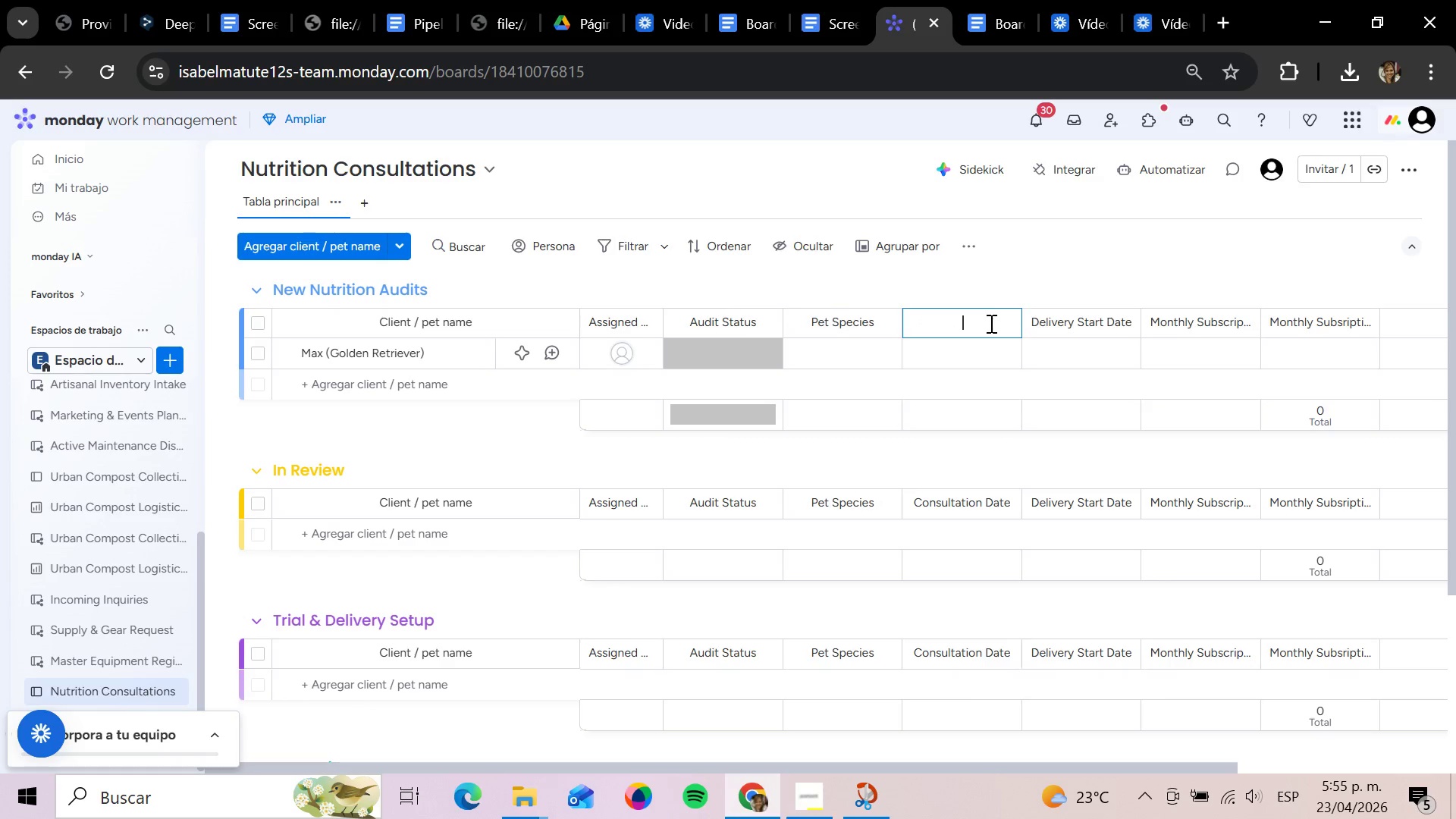 
key(Backspace)
key(Backspace)
key(Backspace)
key(Backspace)
key(Backspace)
key(Backspace)
type(Condition TY)
key(Backspace)
type(ype)
 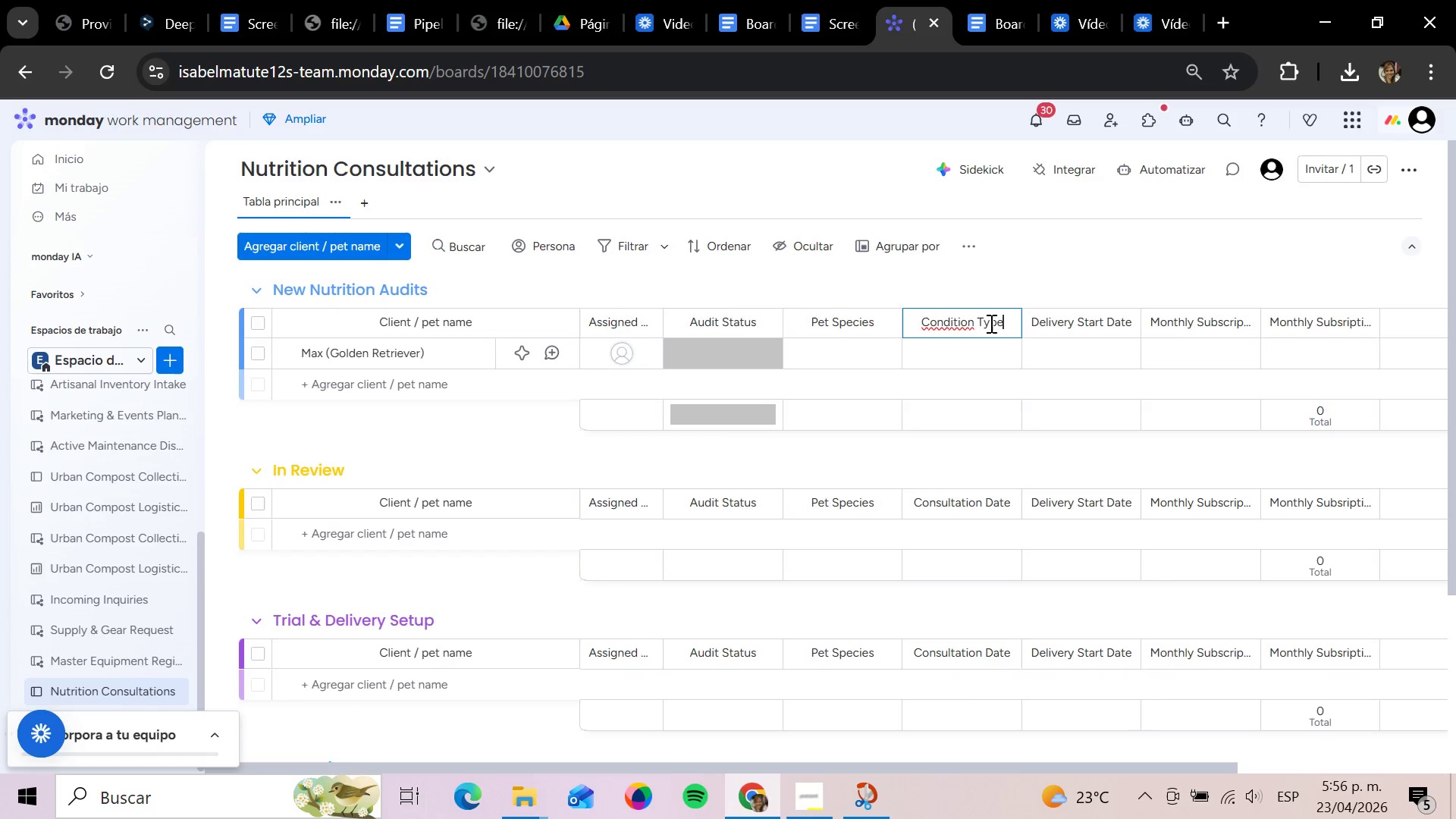 
key(Enter)
 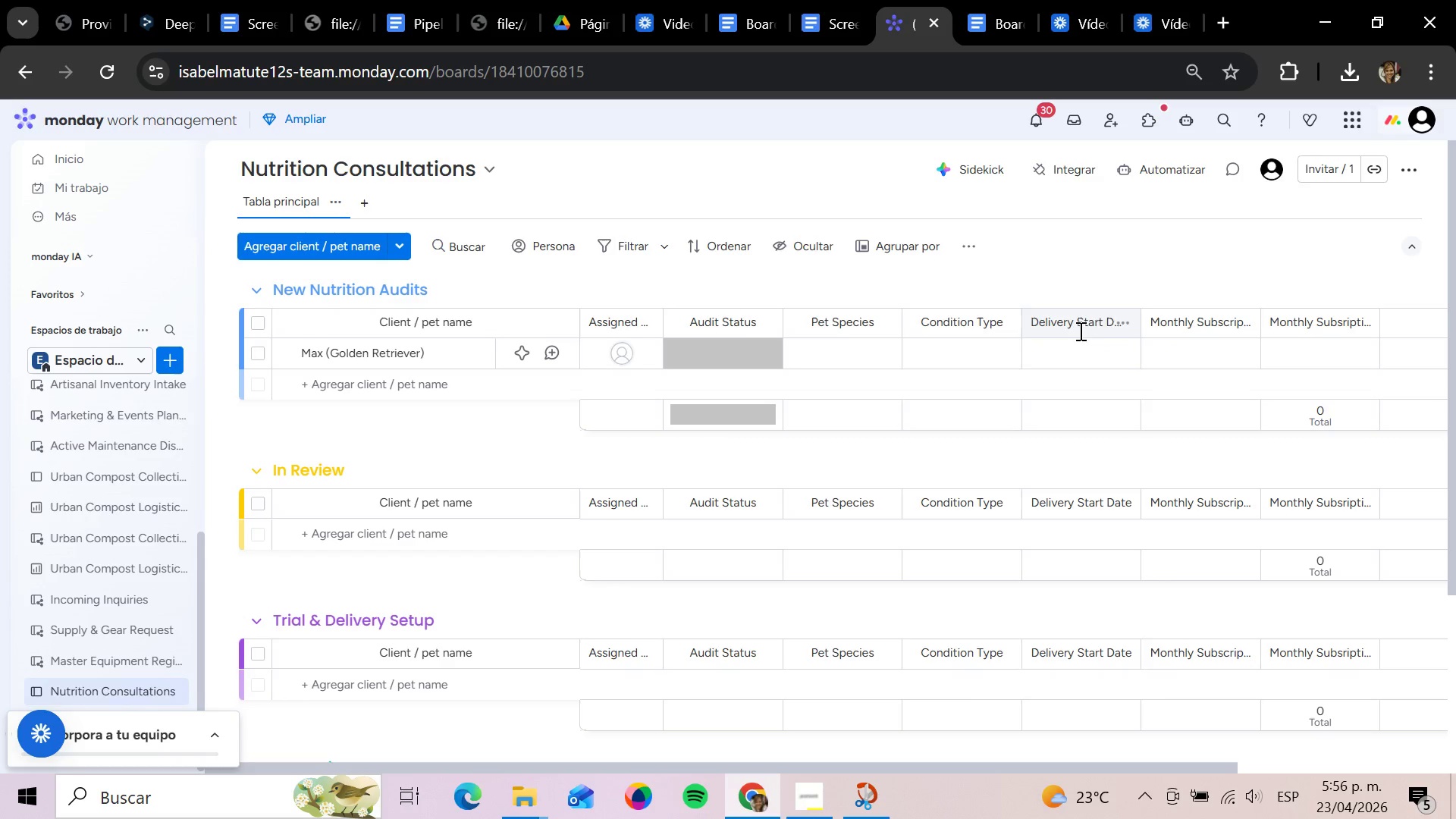 
left_click([1089, 326])
 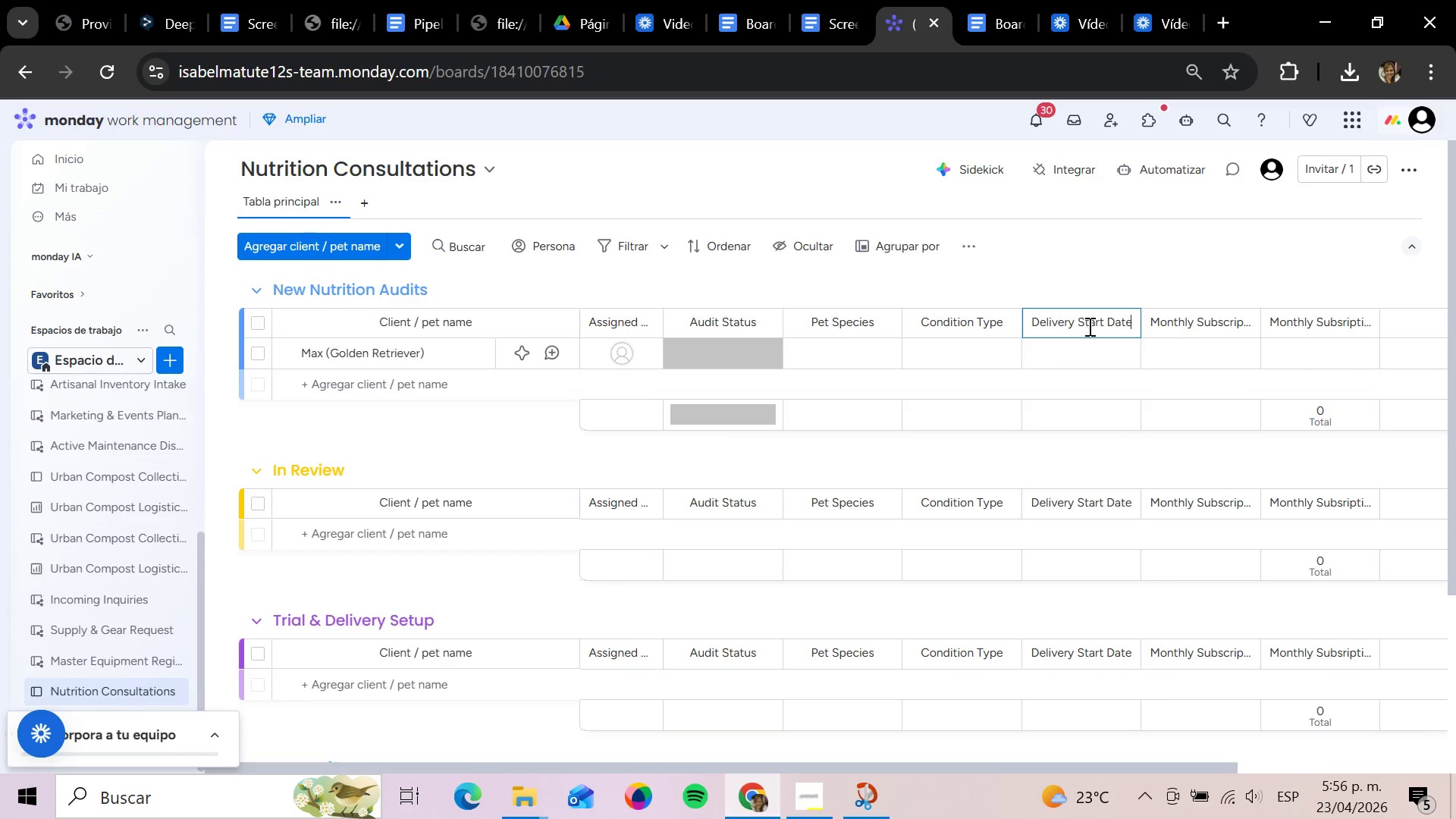 
hold_key(key=Backspace, duration=1.52)
 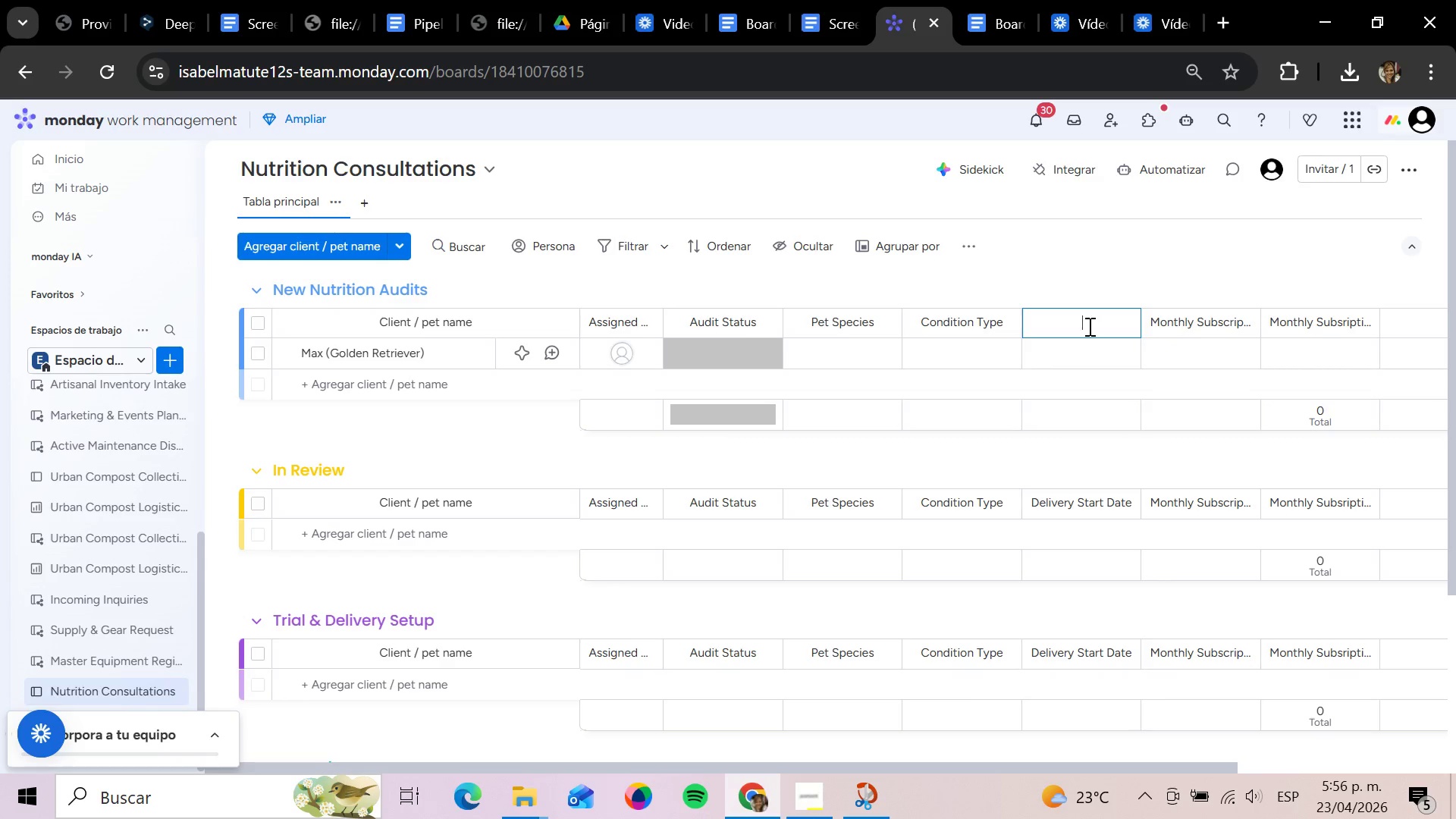 
hold_key(key=Backspace, duration=0.5)
 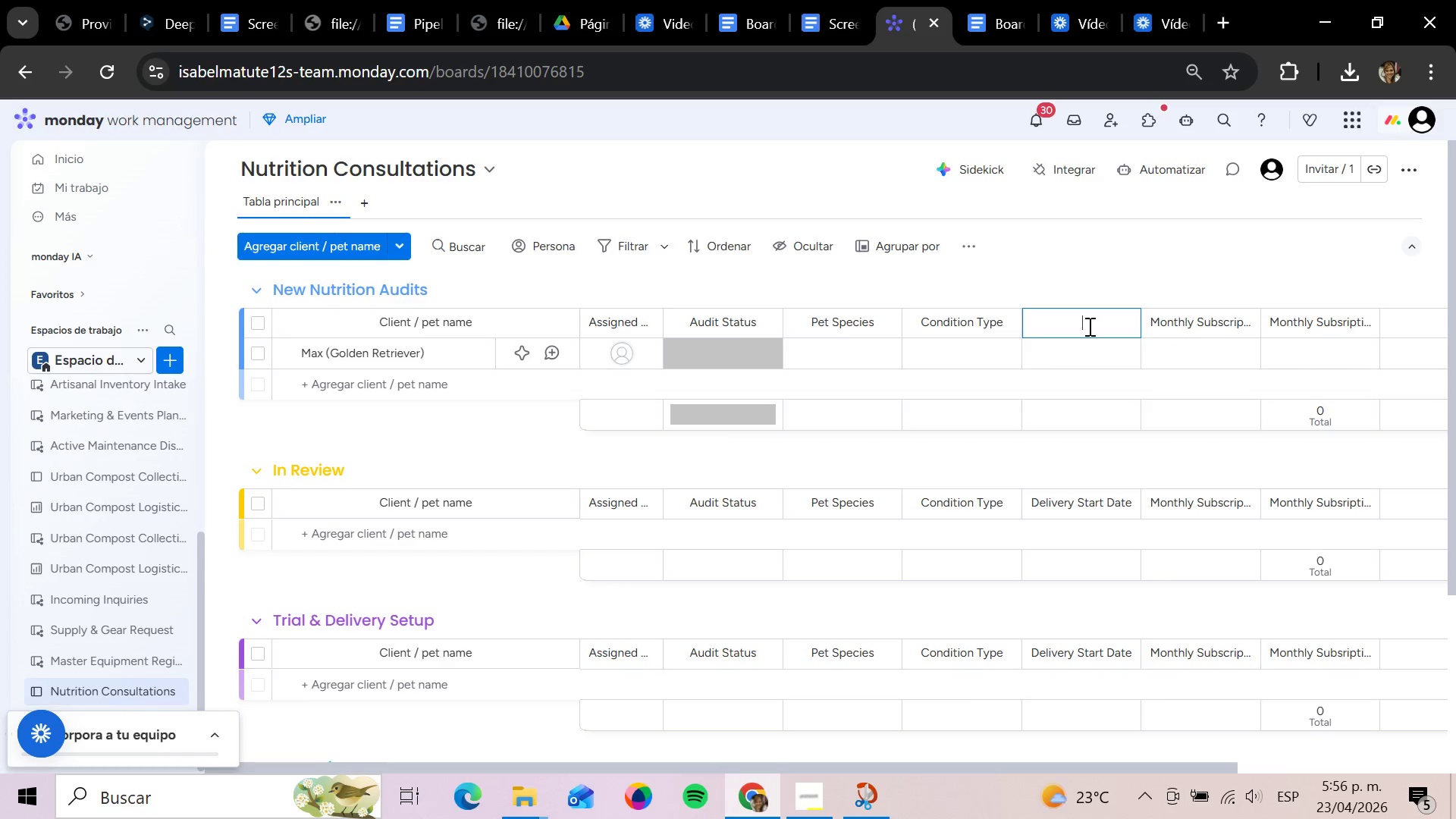 
type(Consula)
key(Backspace)
type(tation)
 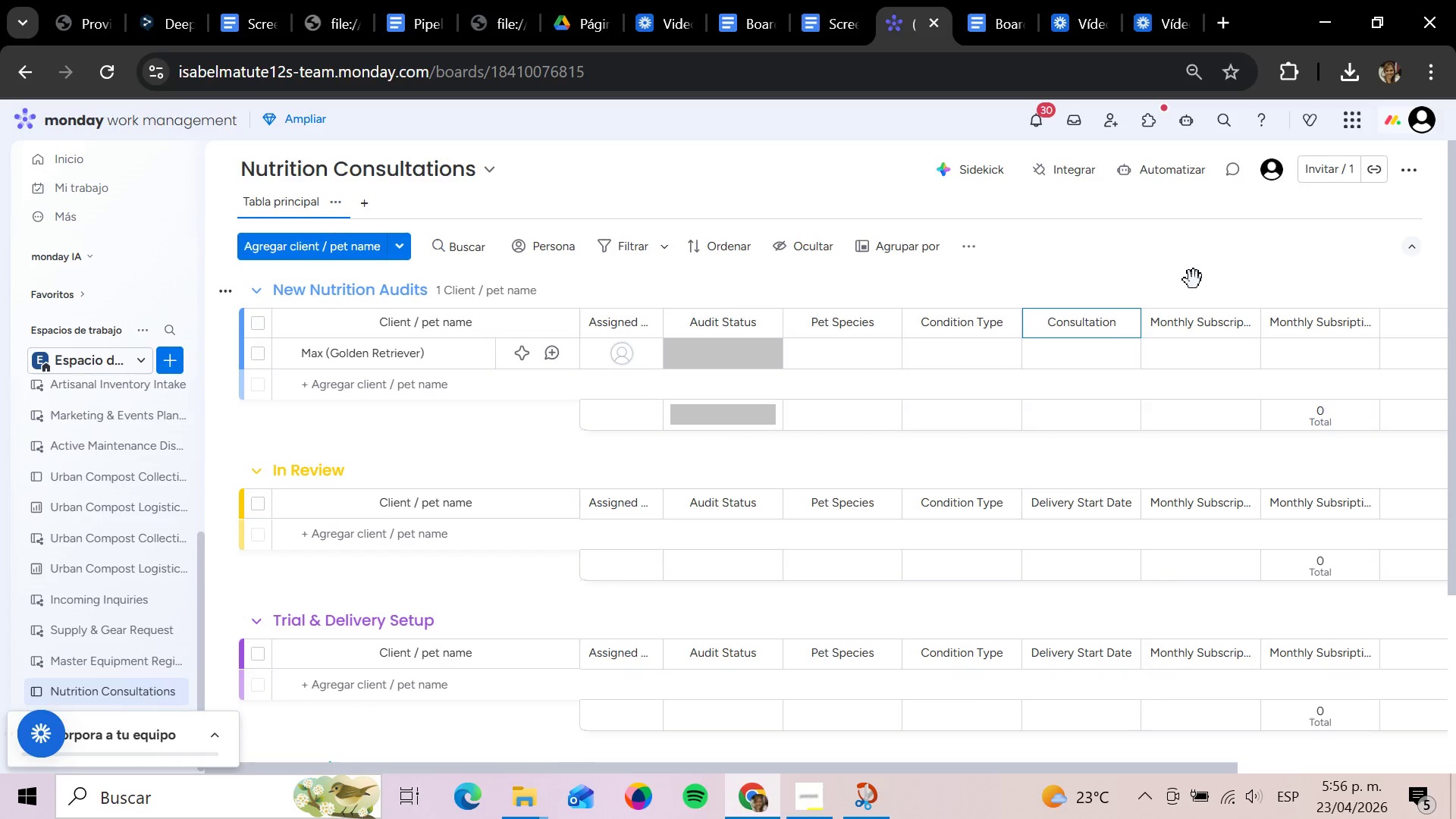 
type( Date)
 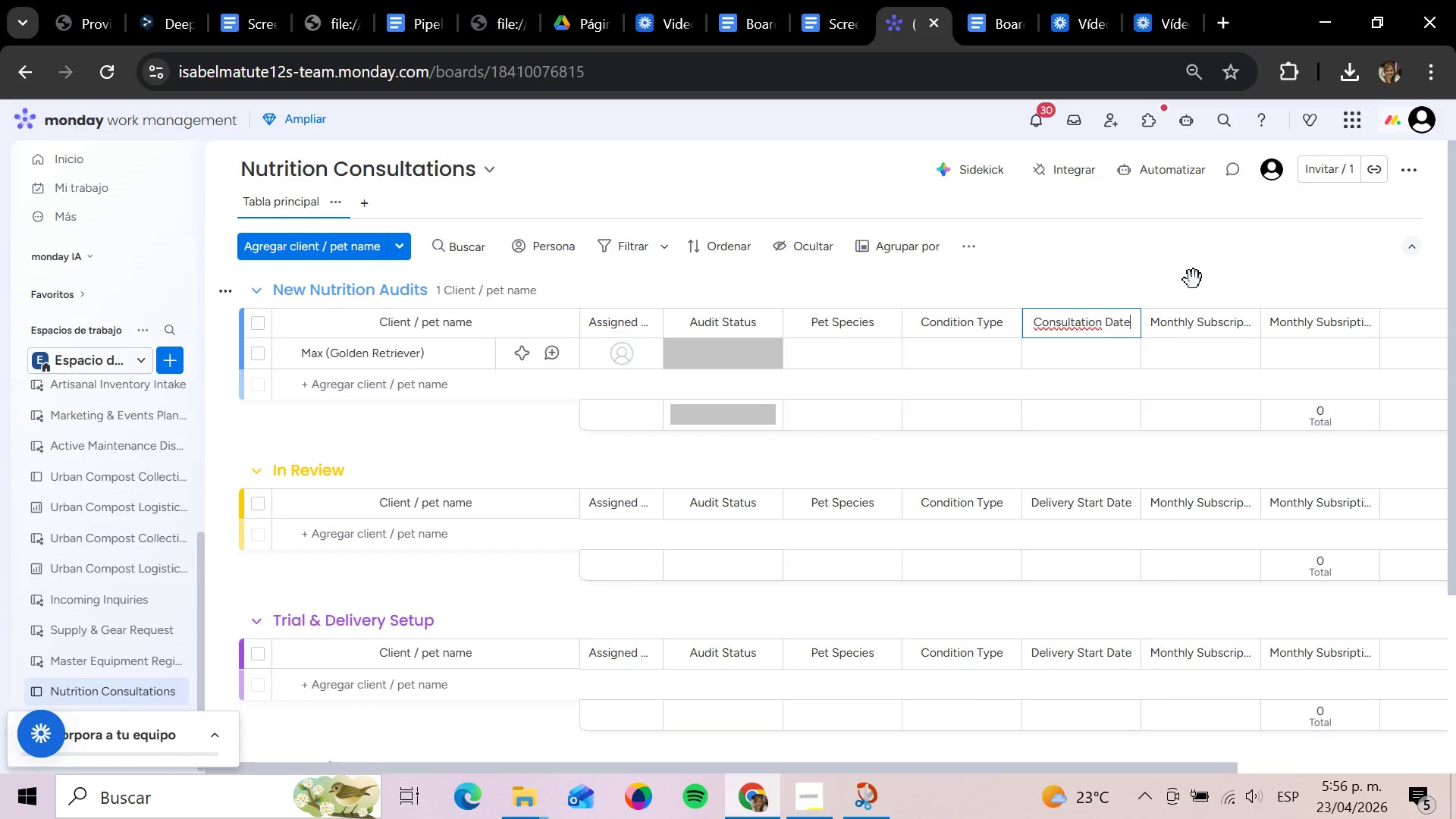 
key(Enter)
 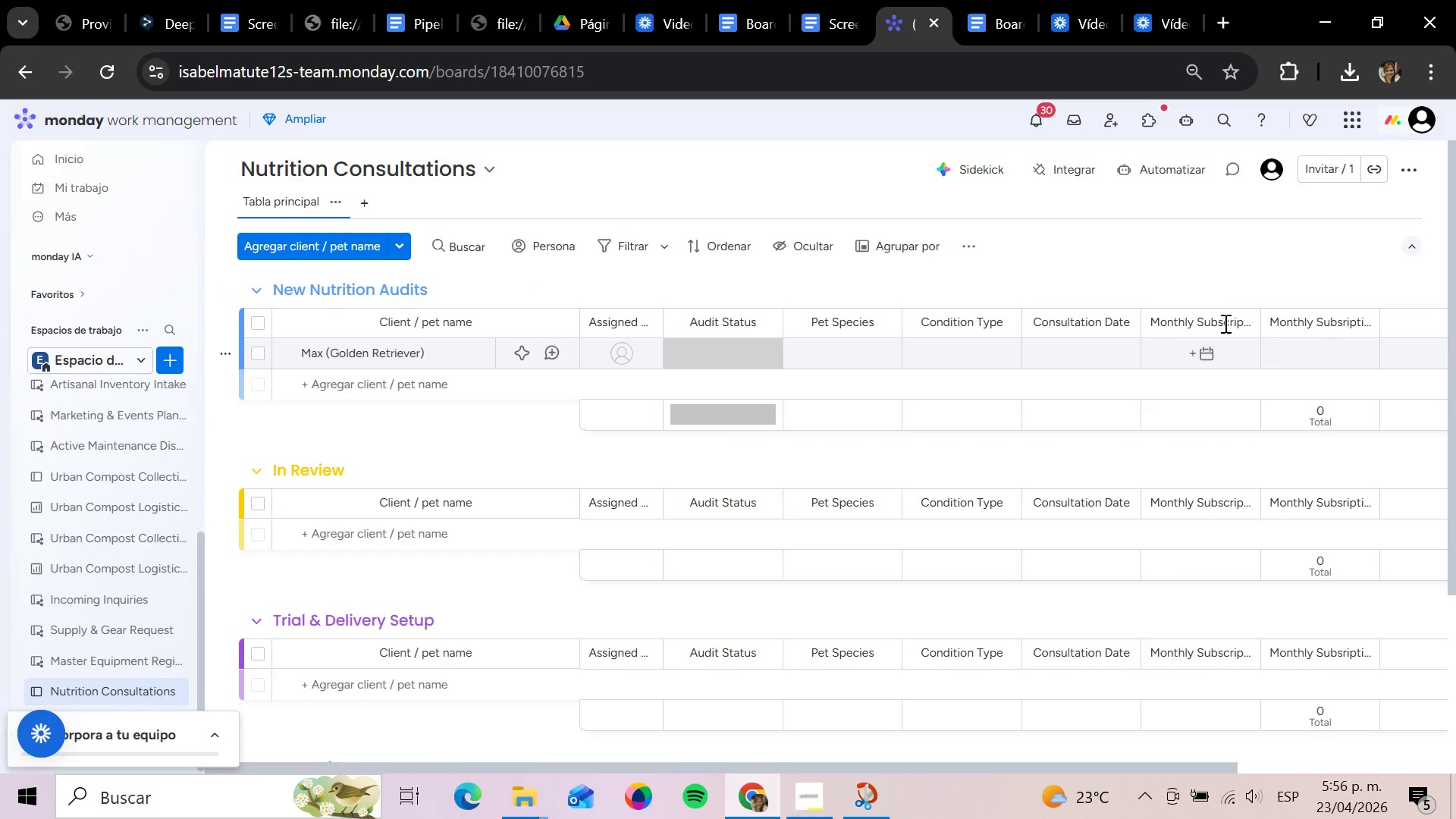 
left_click([1224, 322])
 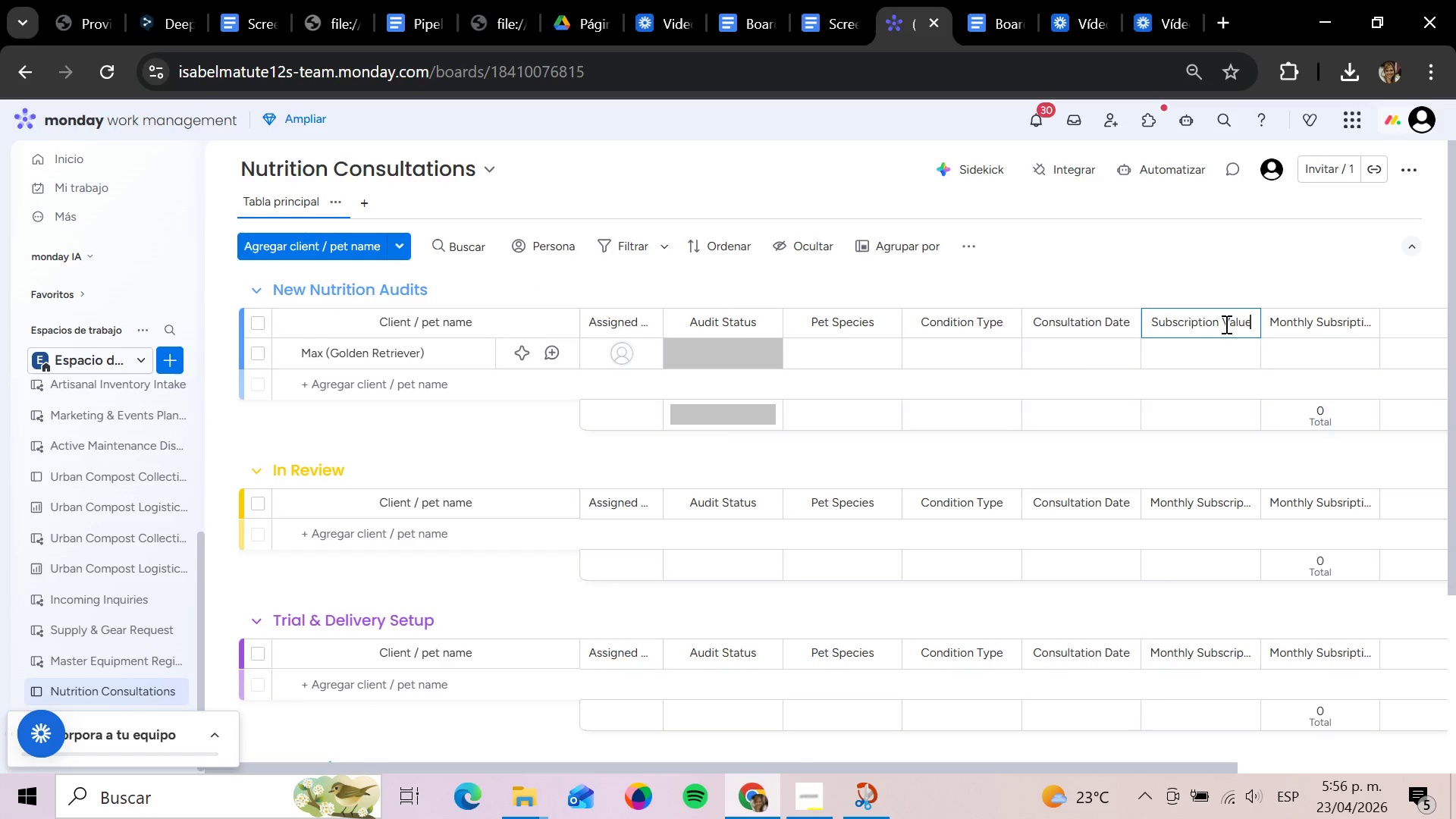 
hold_key(key=Backspace, duration=1.5)
 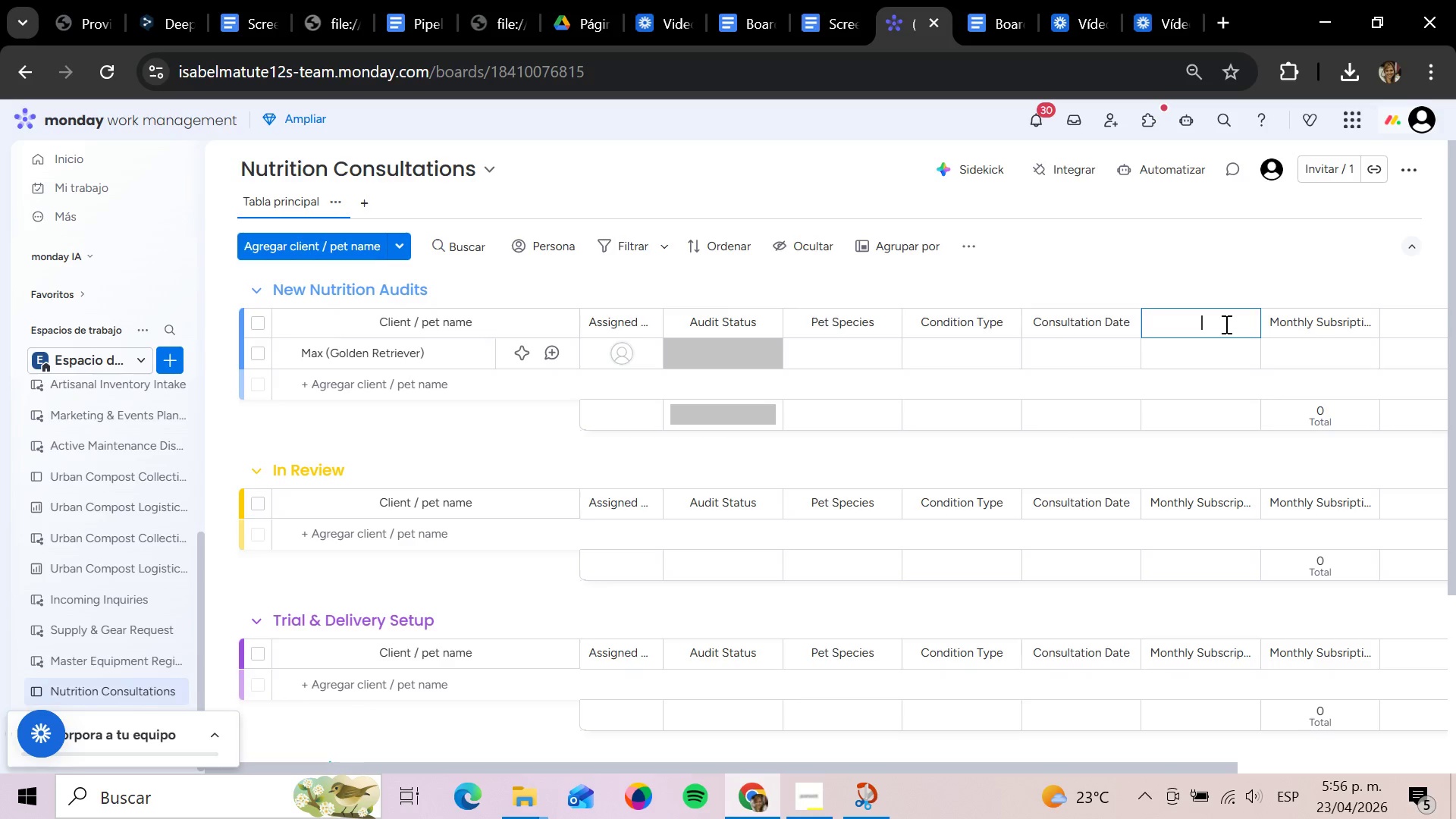 
hold_key(key=Backspace, duration=0.73)
 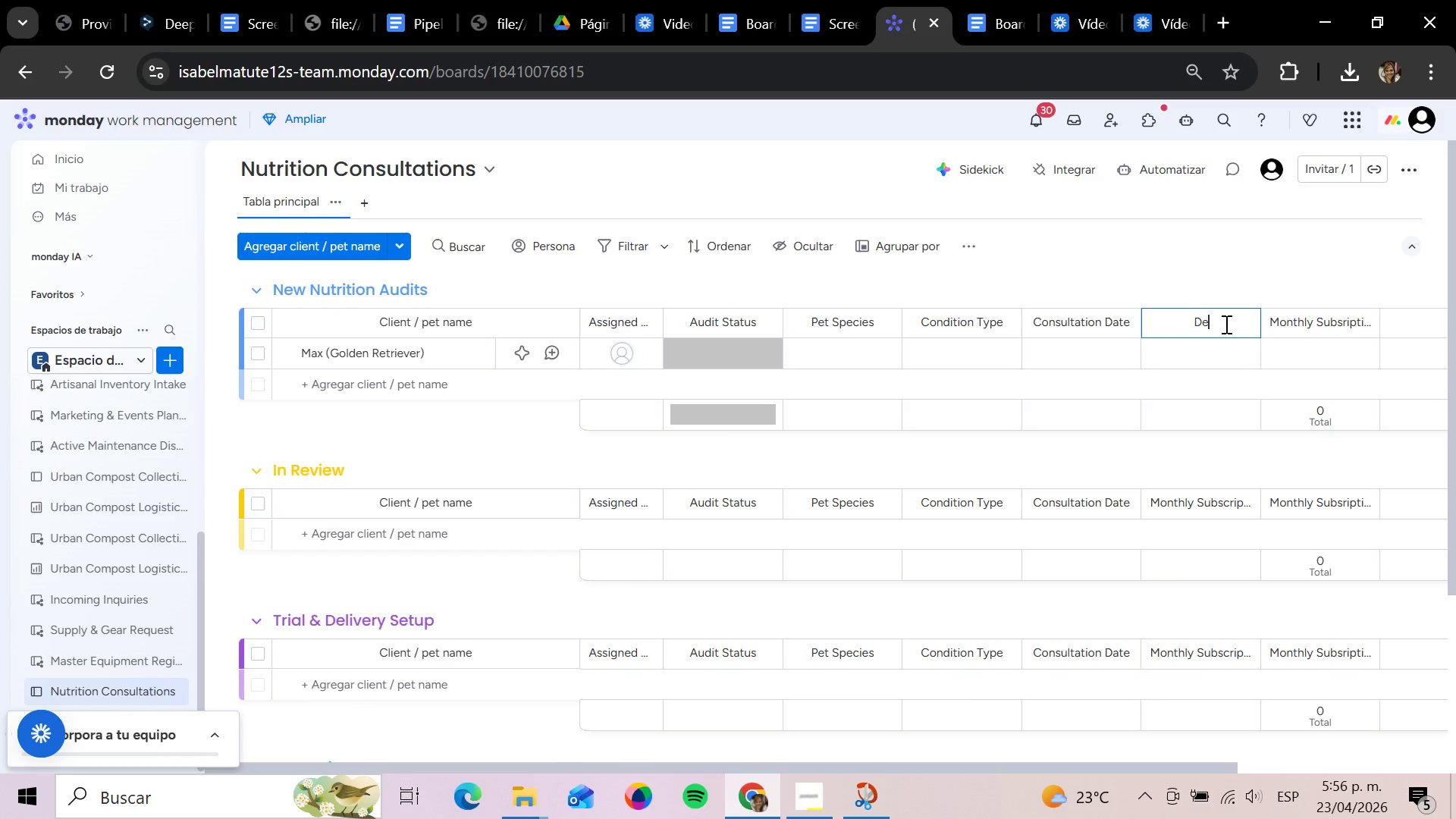 
type(Del)
 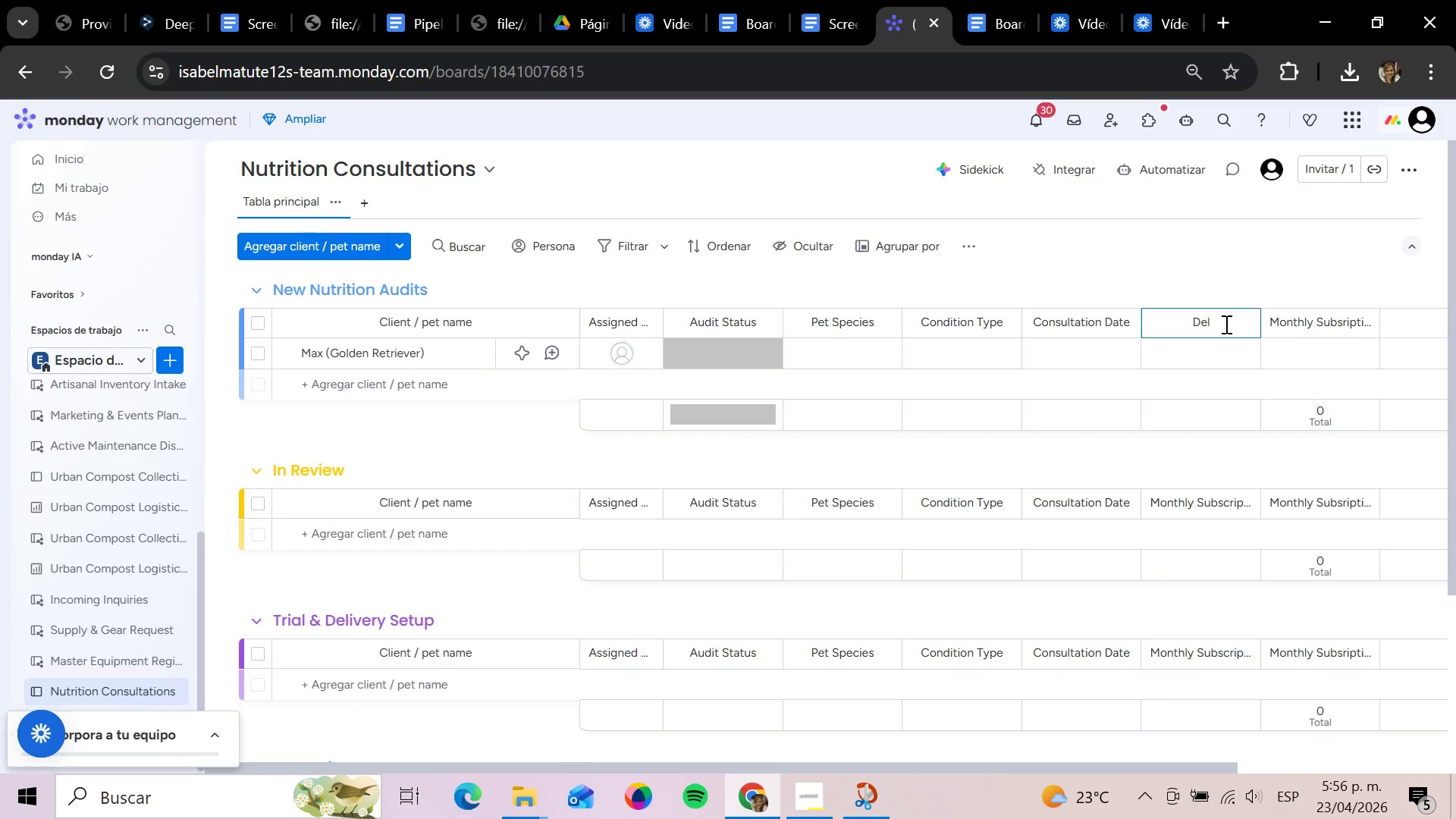 
type(ivery Start DA)
key(Backspace)
type(ate)
 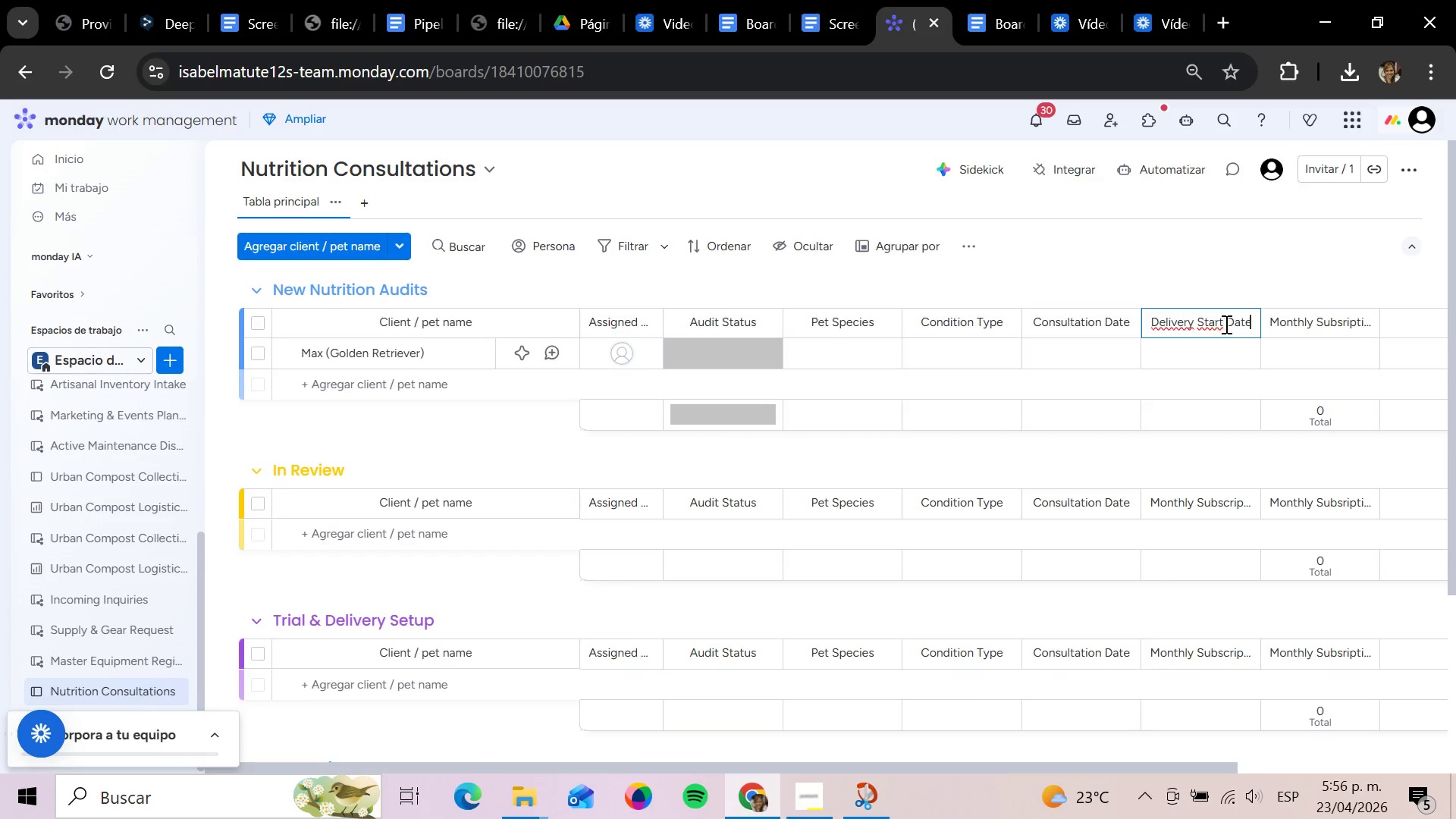 
key(Enter)
 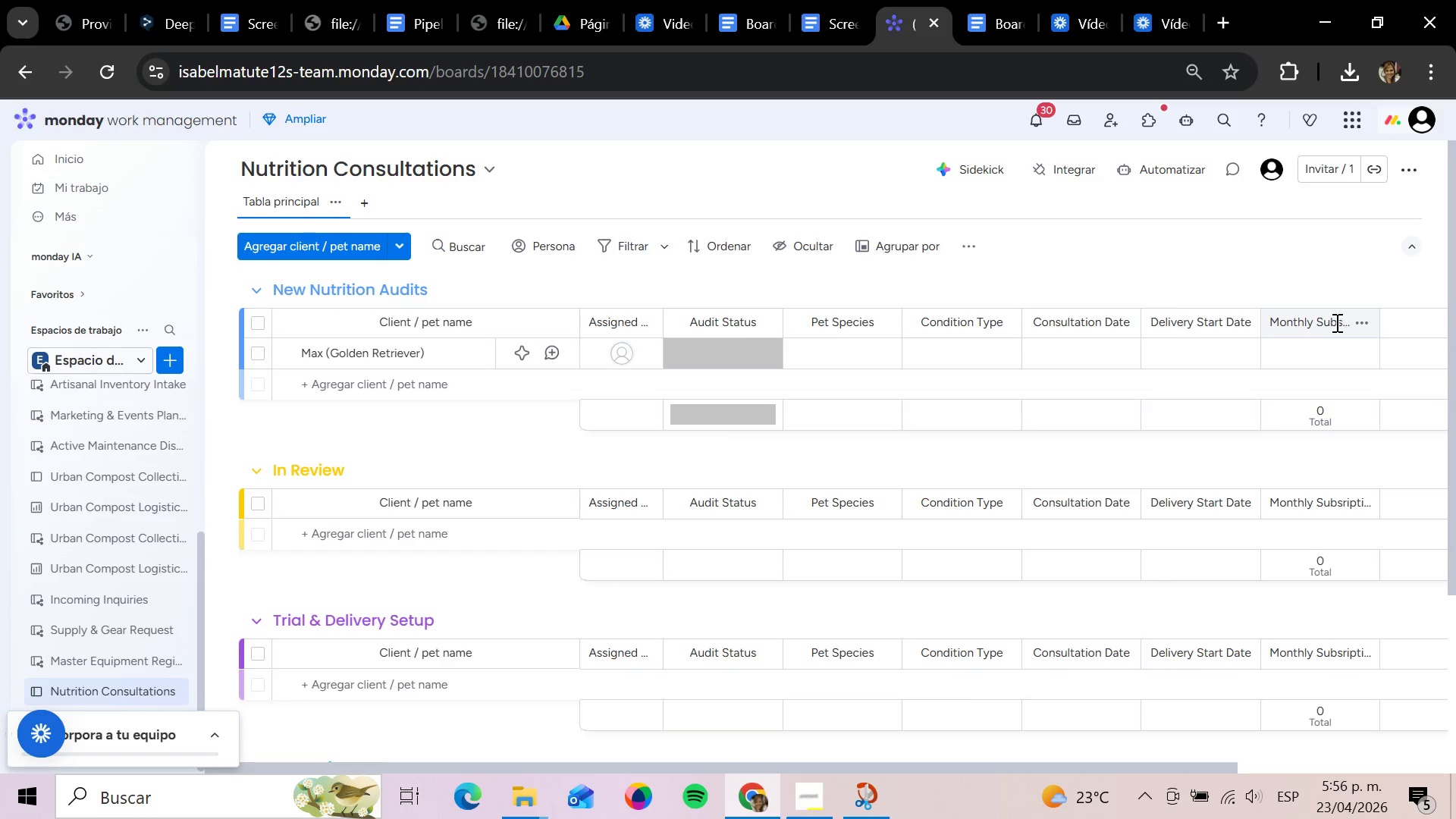 
left_click_drag(start_coordinate=[994, 765], to_coordinate=[1283, 750])
 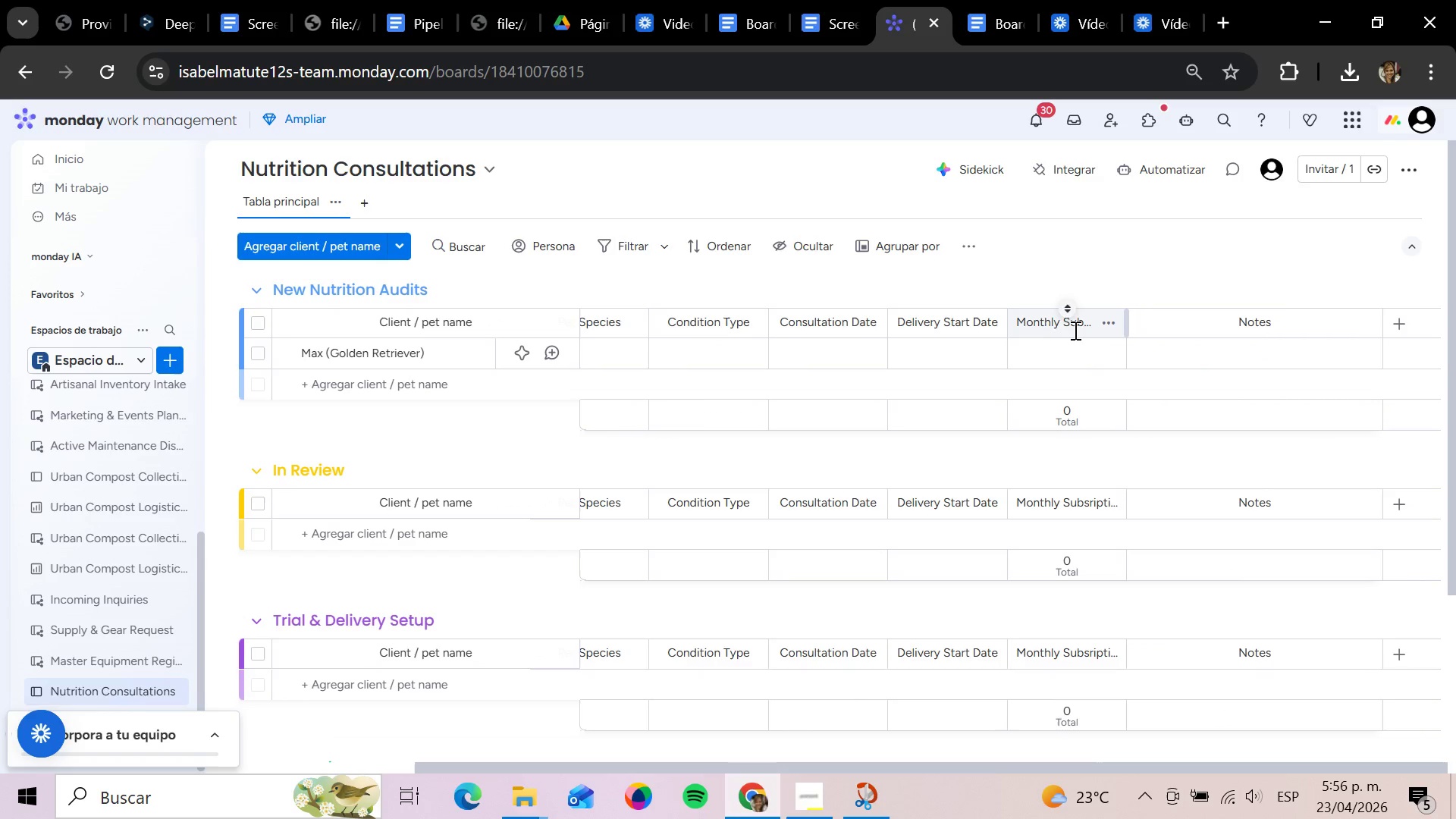 
left_click([1074, 330])
 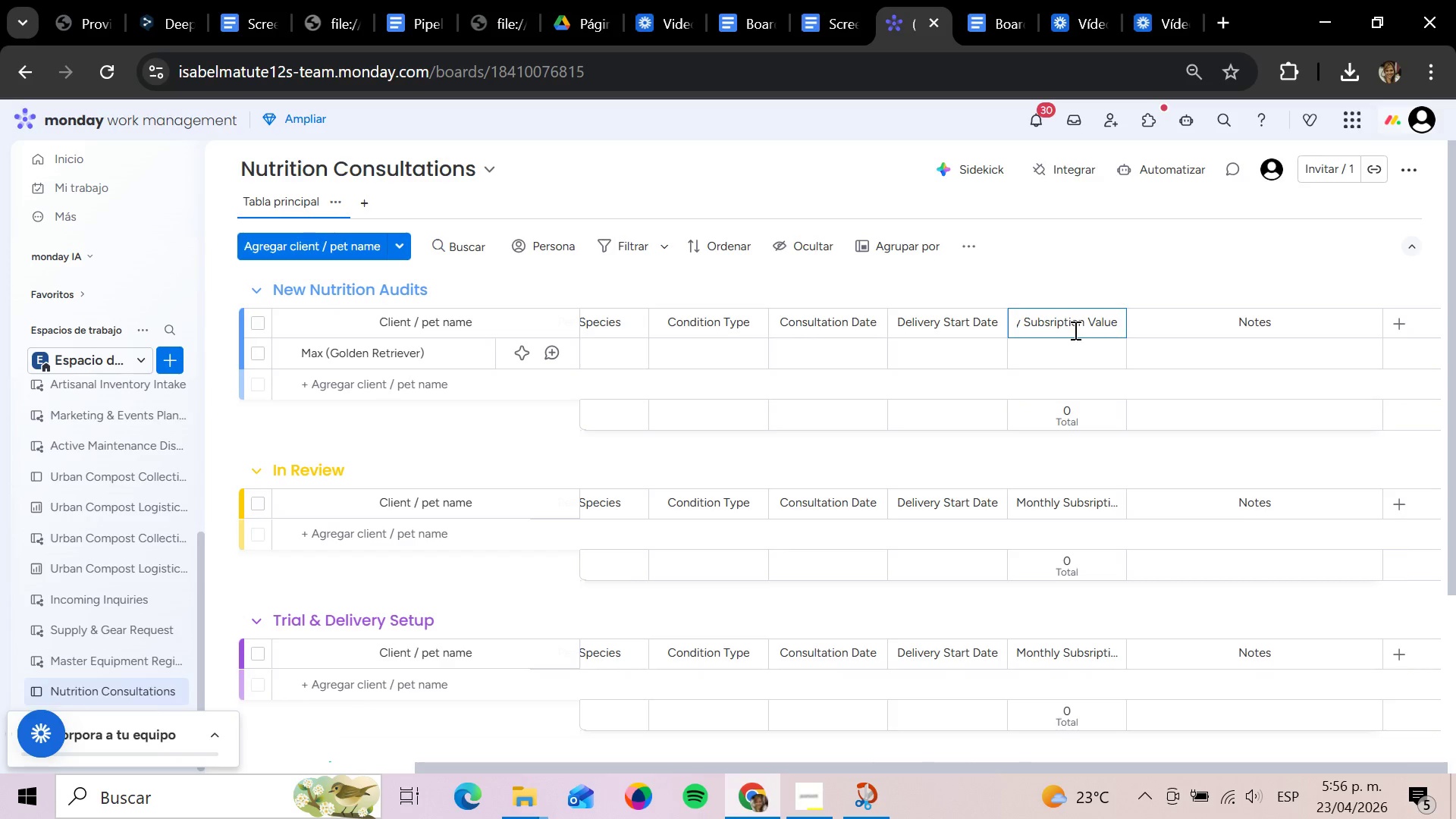 
hold_key(key=Backspace, duration=1.51)
 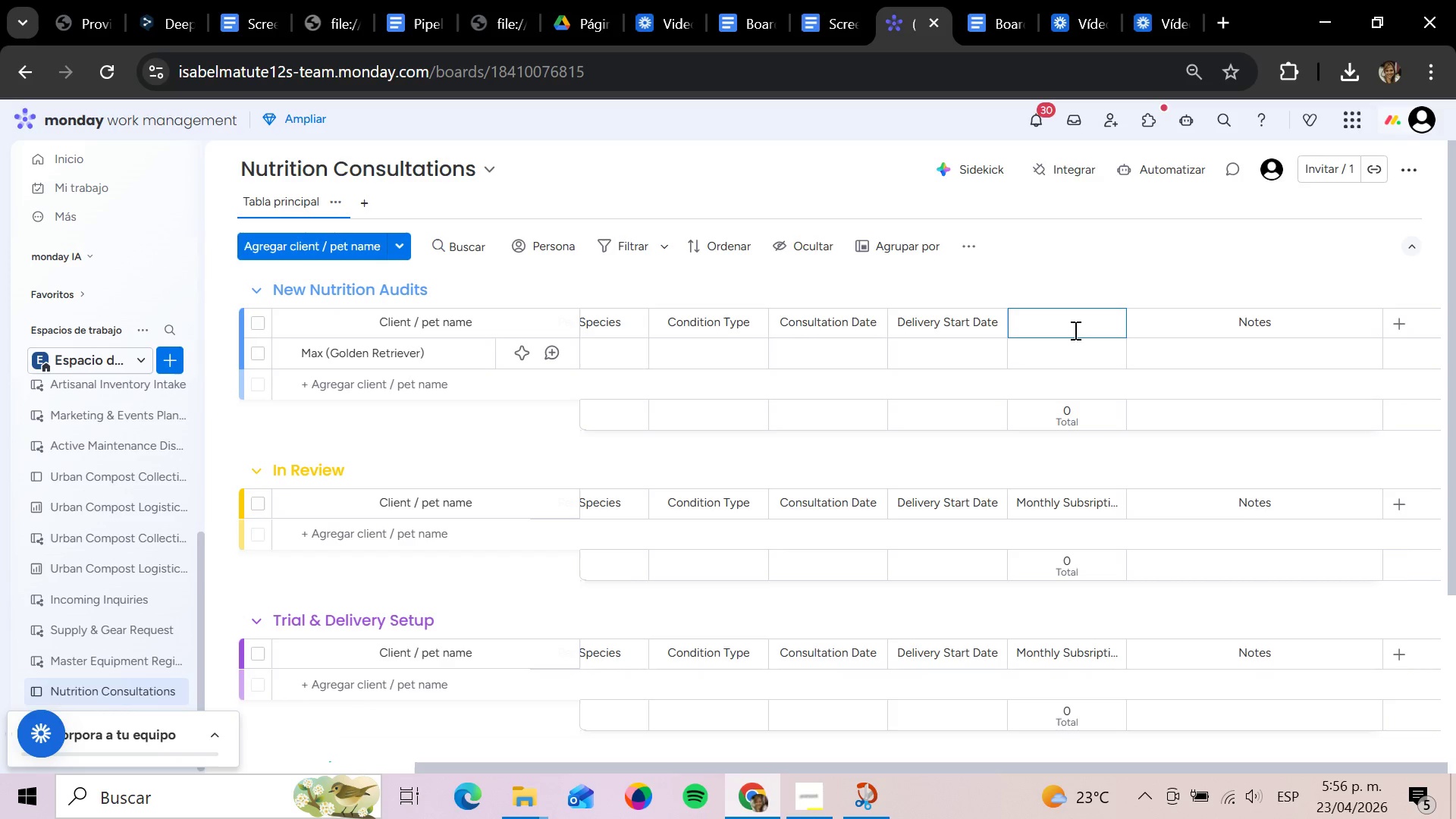 
hold_key(key=Backspace, duration=0.42)
 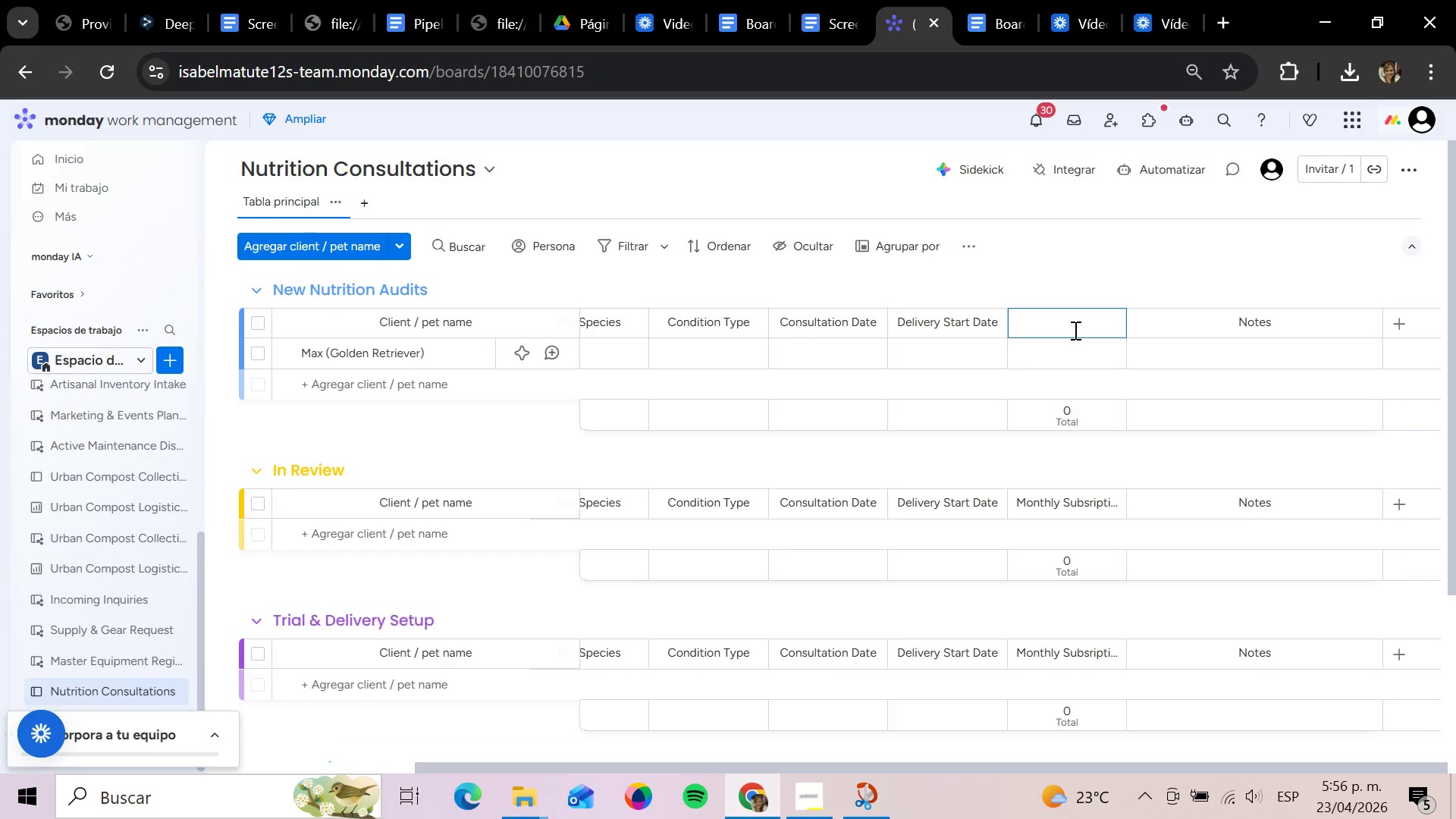 
type(Month)
 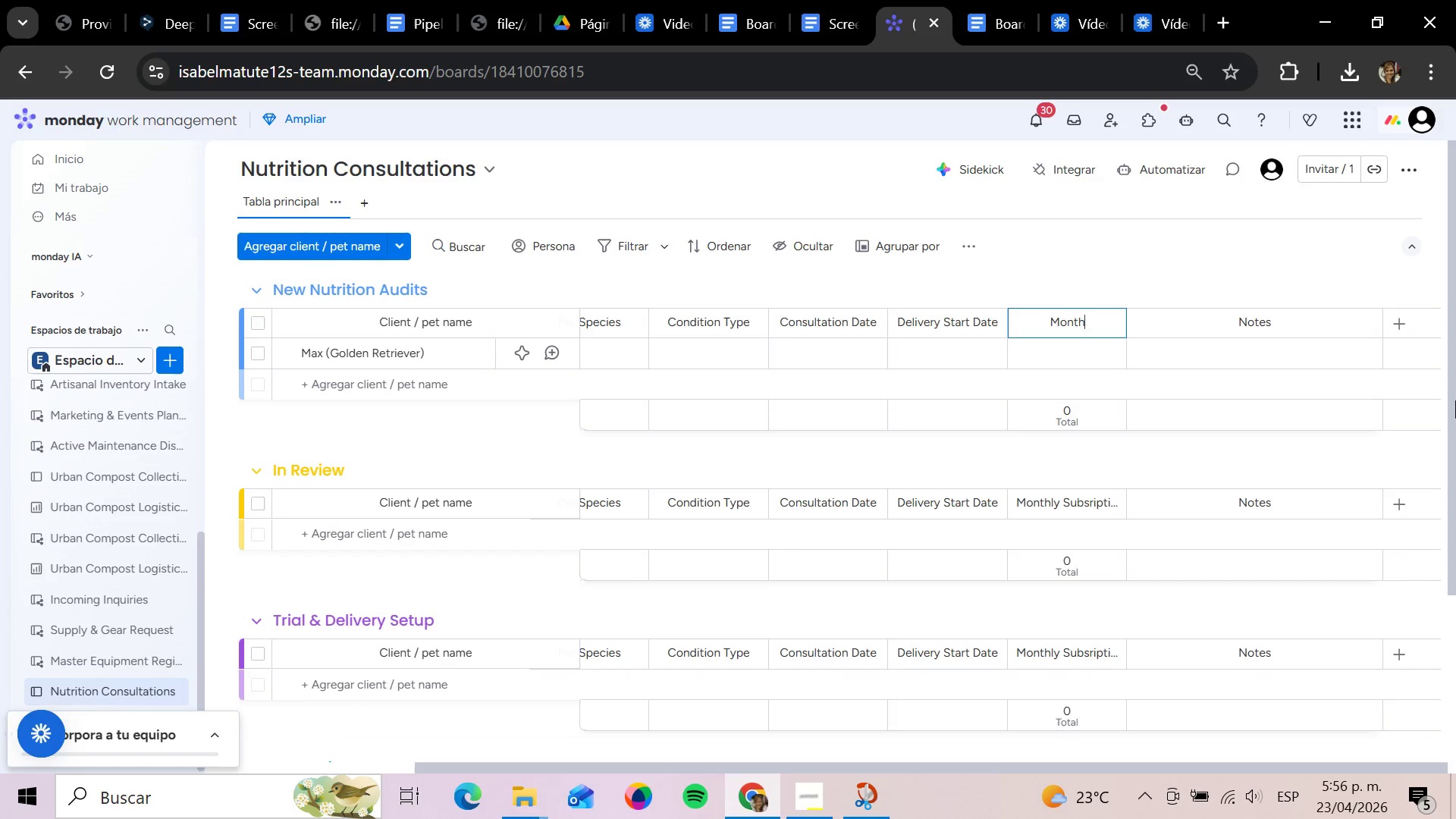 
type(ly Su)
 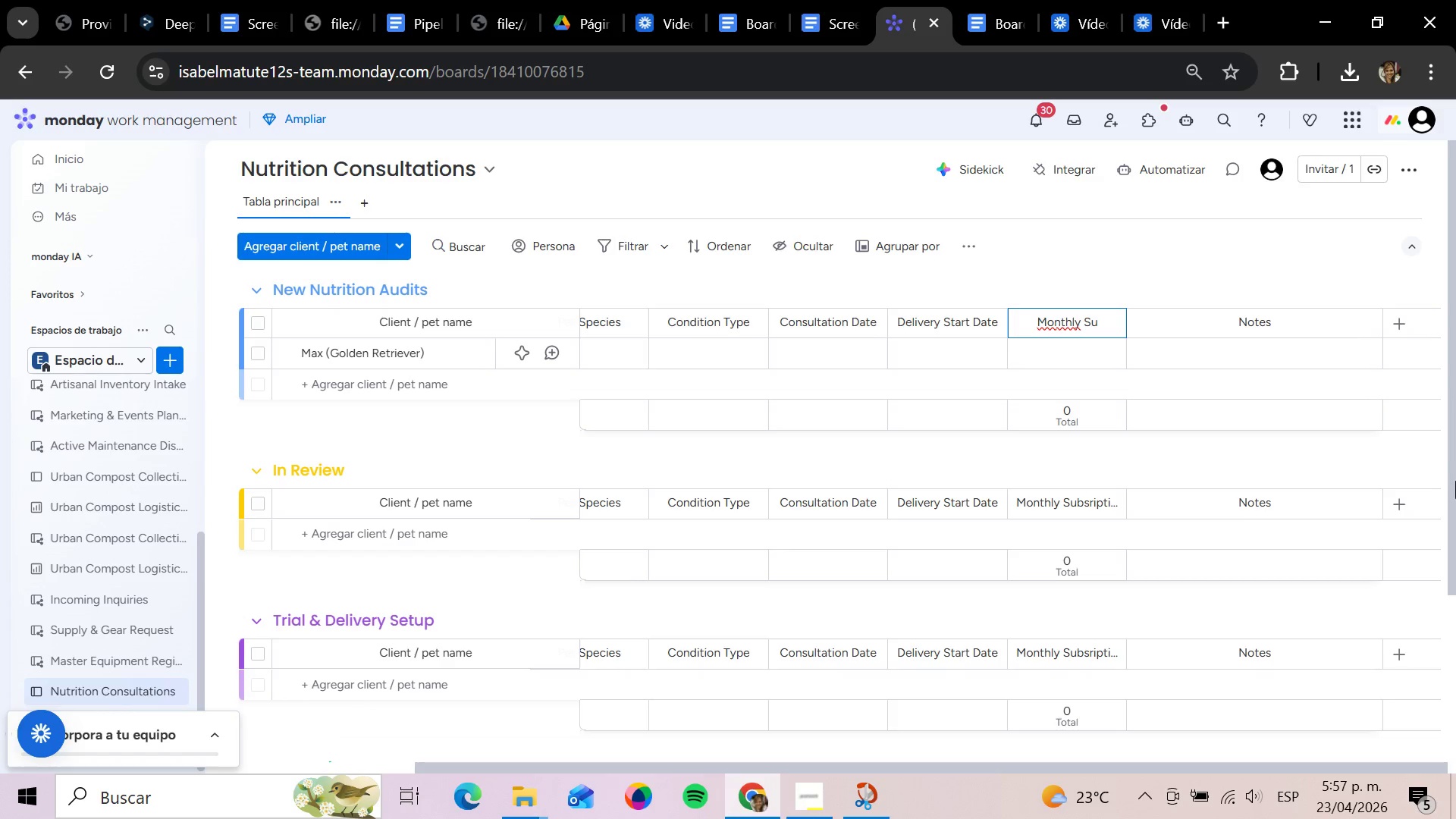 
type(bscription Value)
 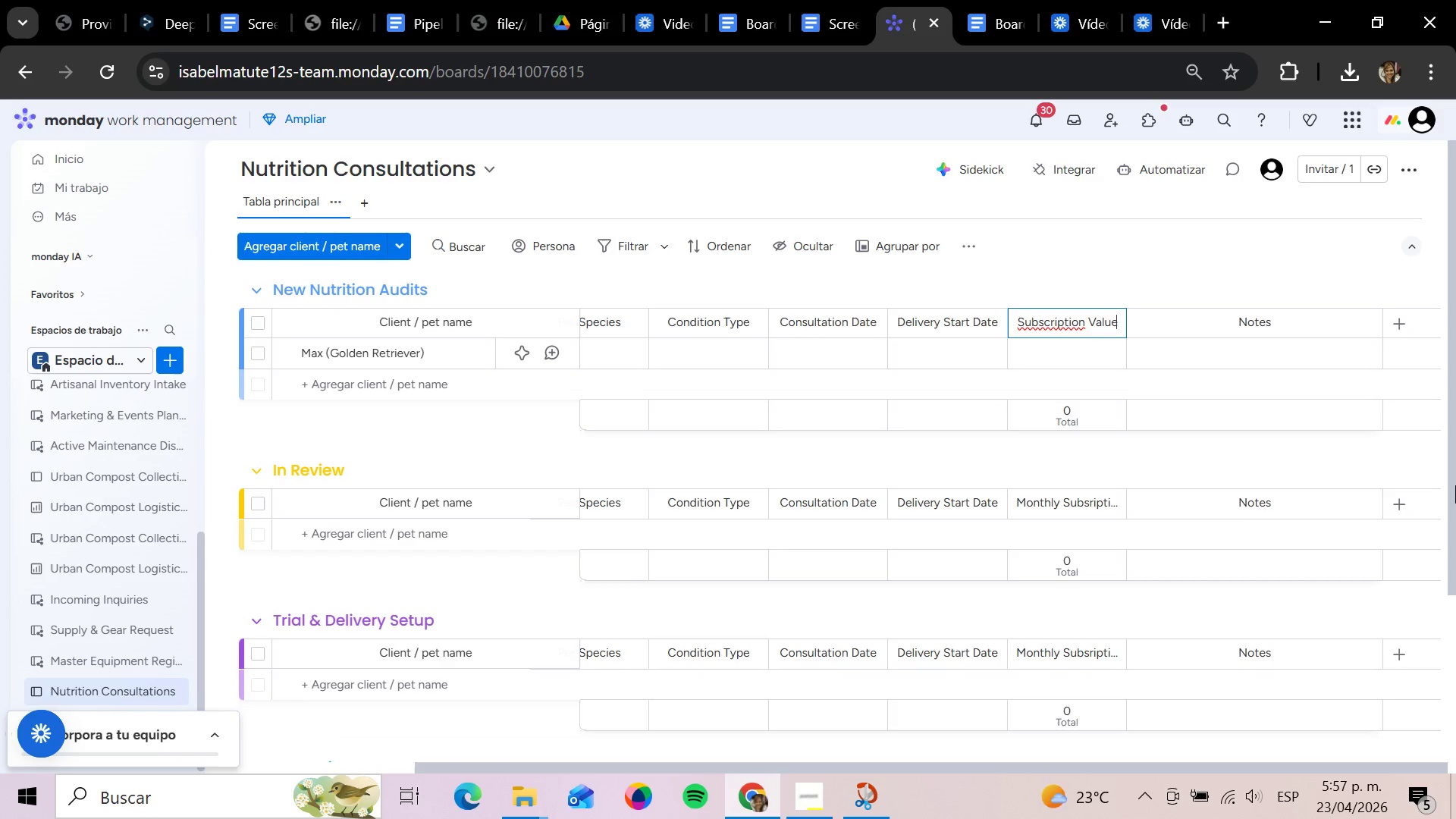 
key(Enter)
 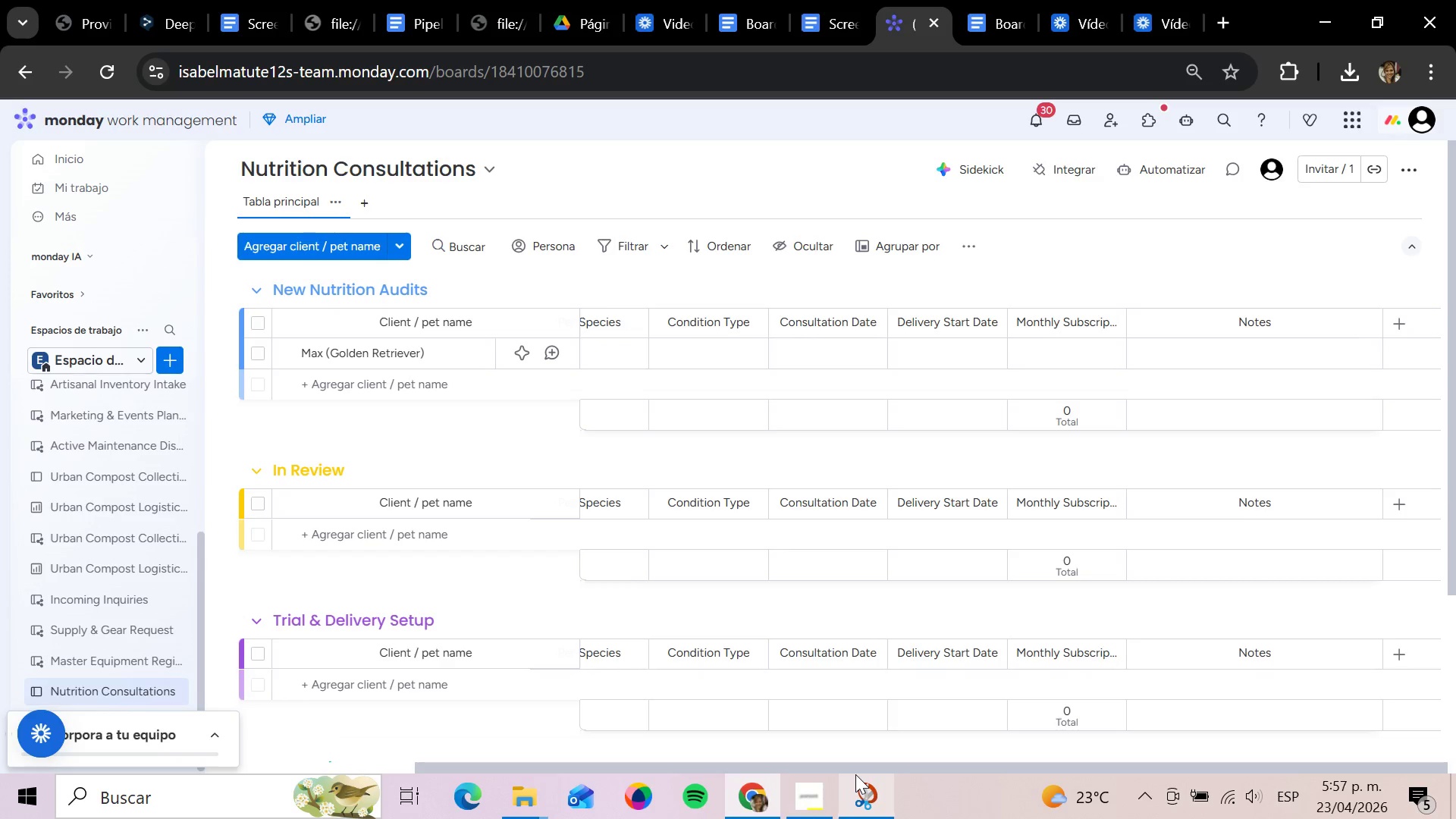 
left_click_drag(start_coordinate=[861, 764], to_coordinate=[442, 783])
 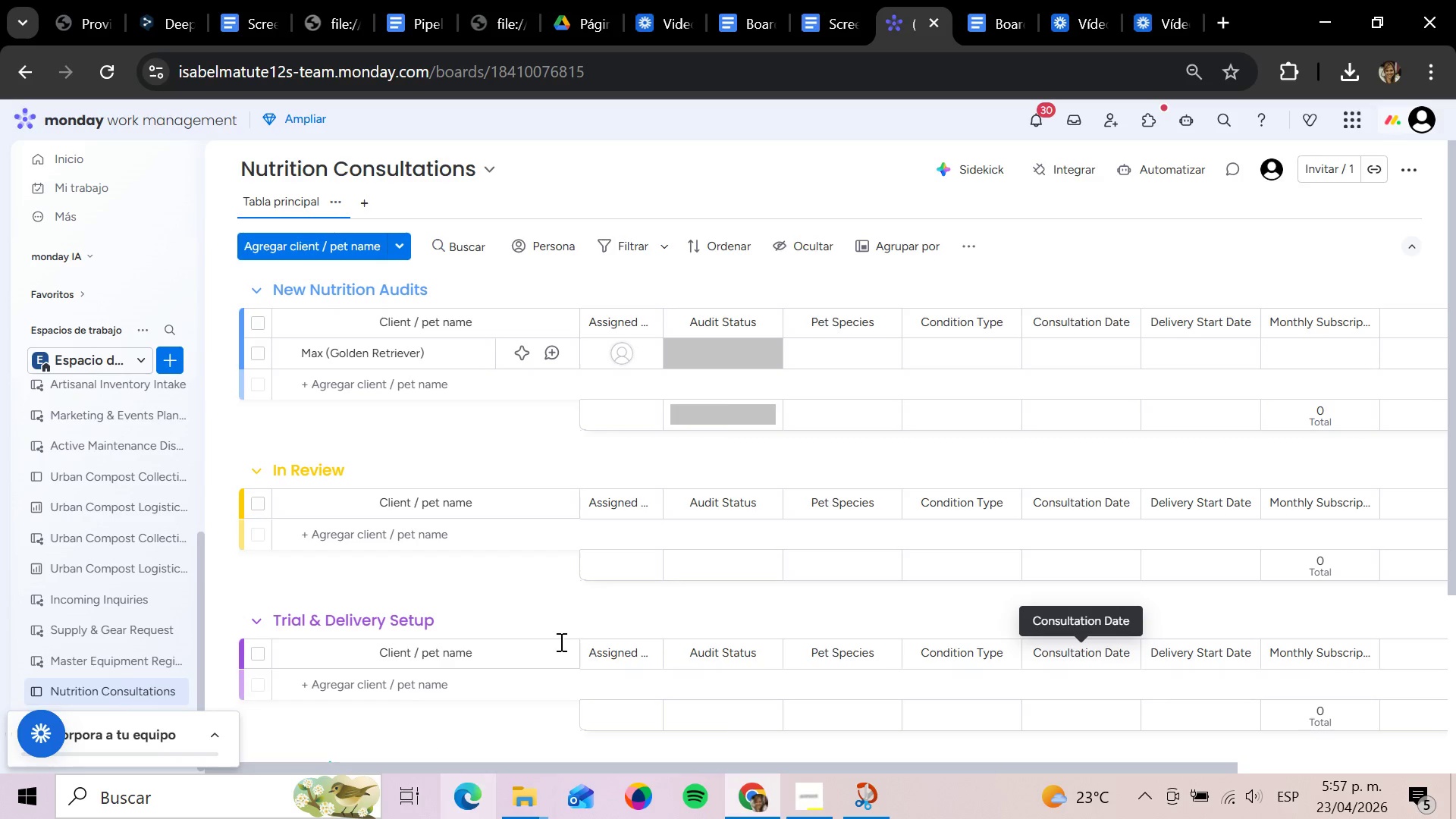 
wait(10.09)
 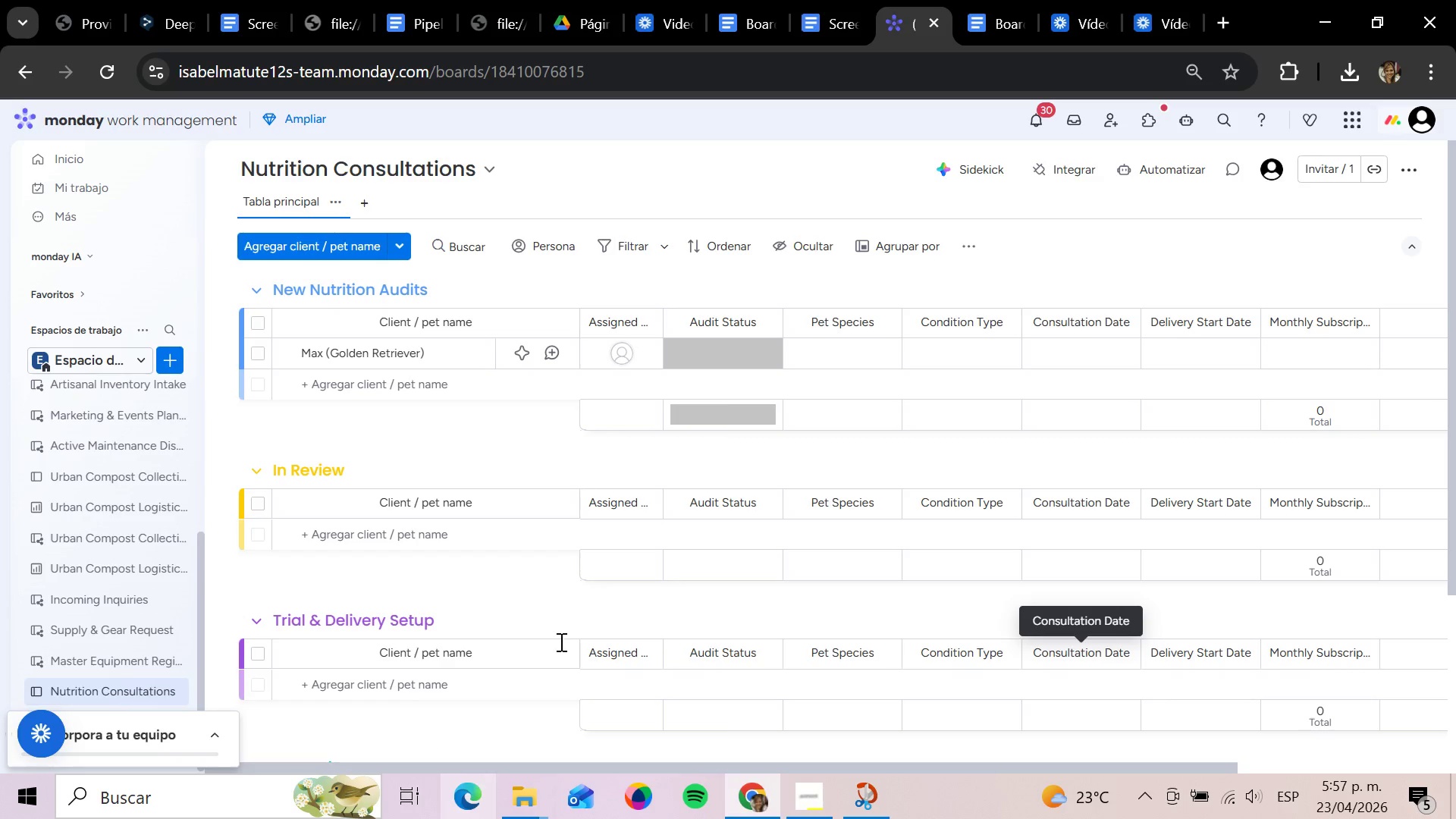 
left_click([726, 362])
 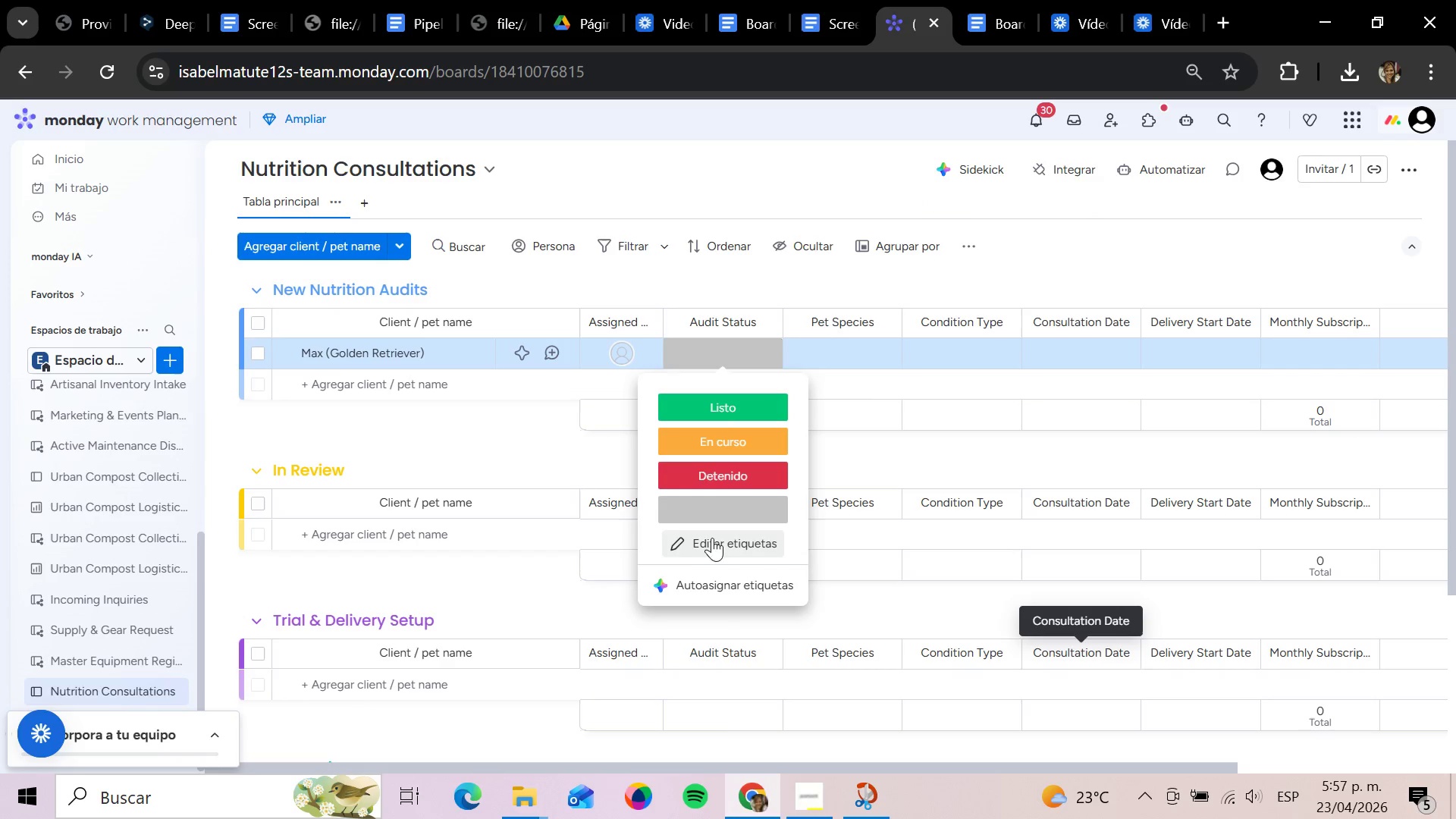 
left_click_drag(start_coordinate=[706, 541], to_coordinate=[708, 532])
 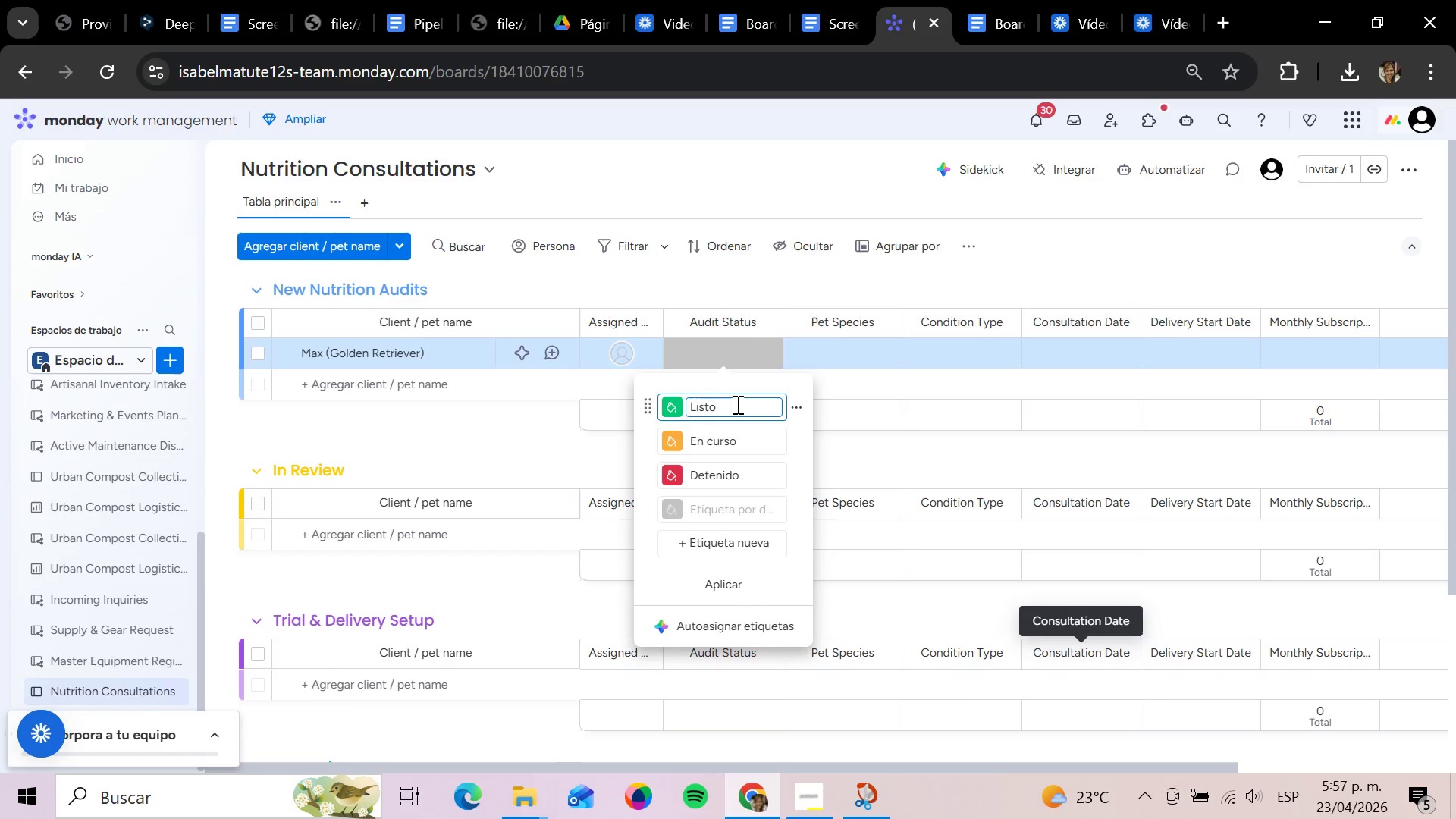 
hold_key(key=Backspace, duration=1.27)
 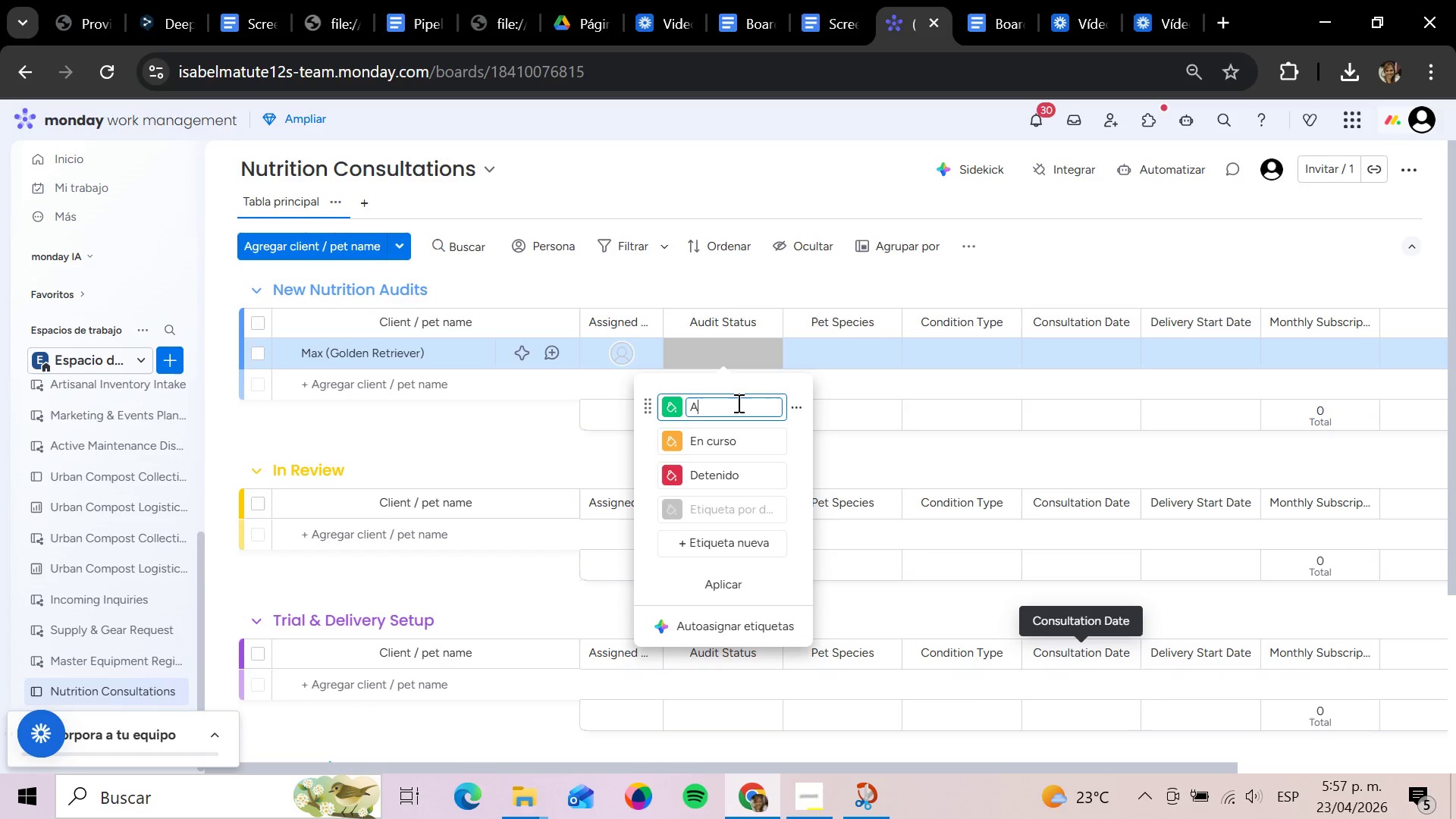 
key(CapsLock)
 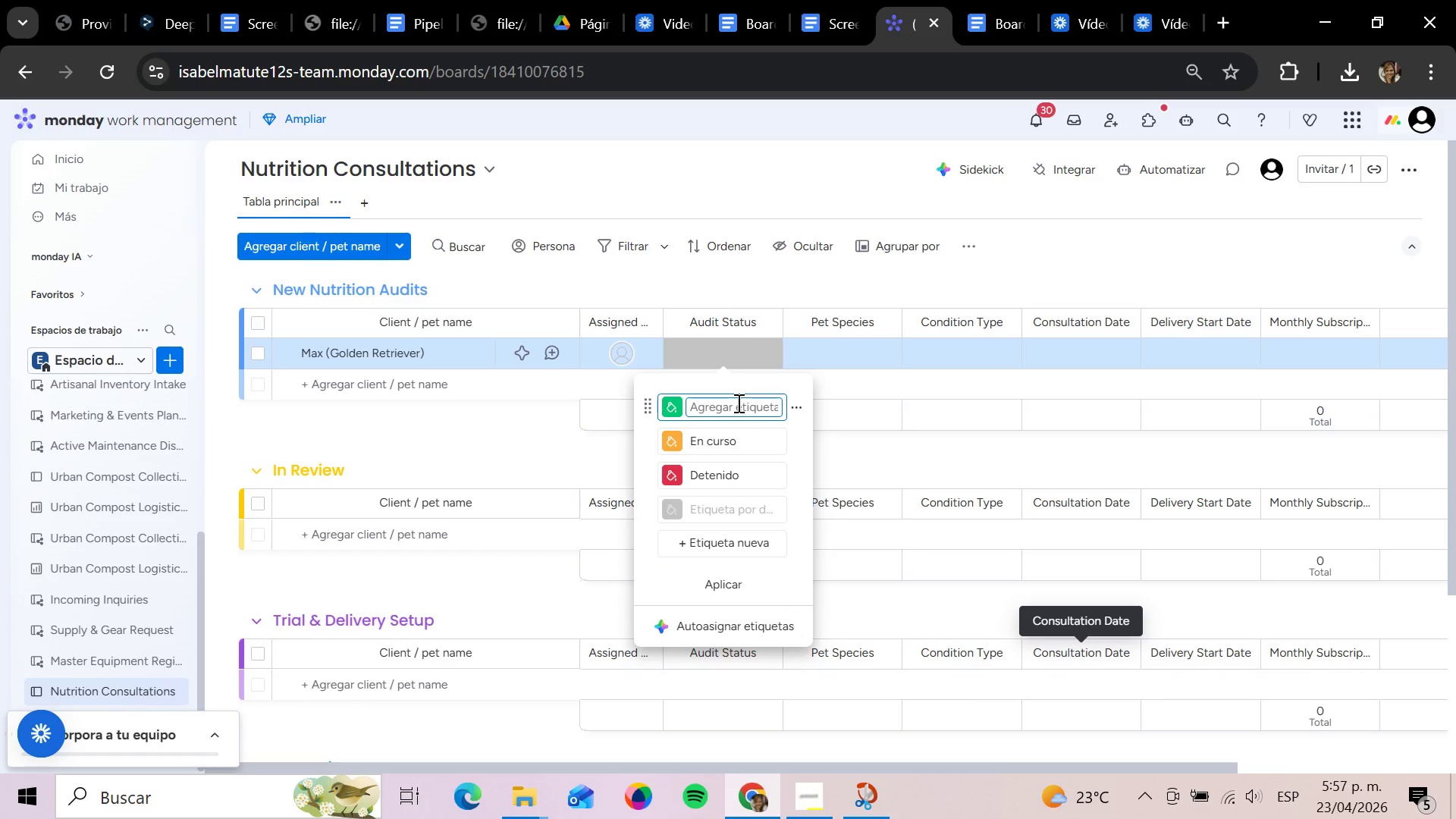 
key(A)
 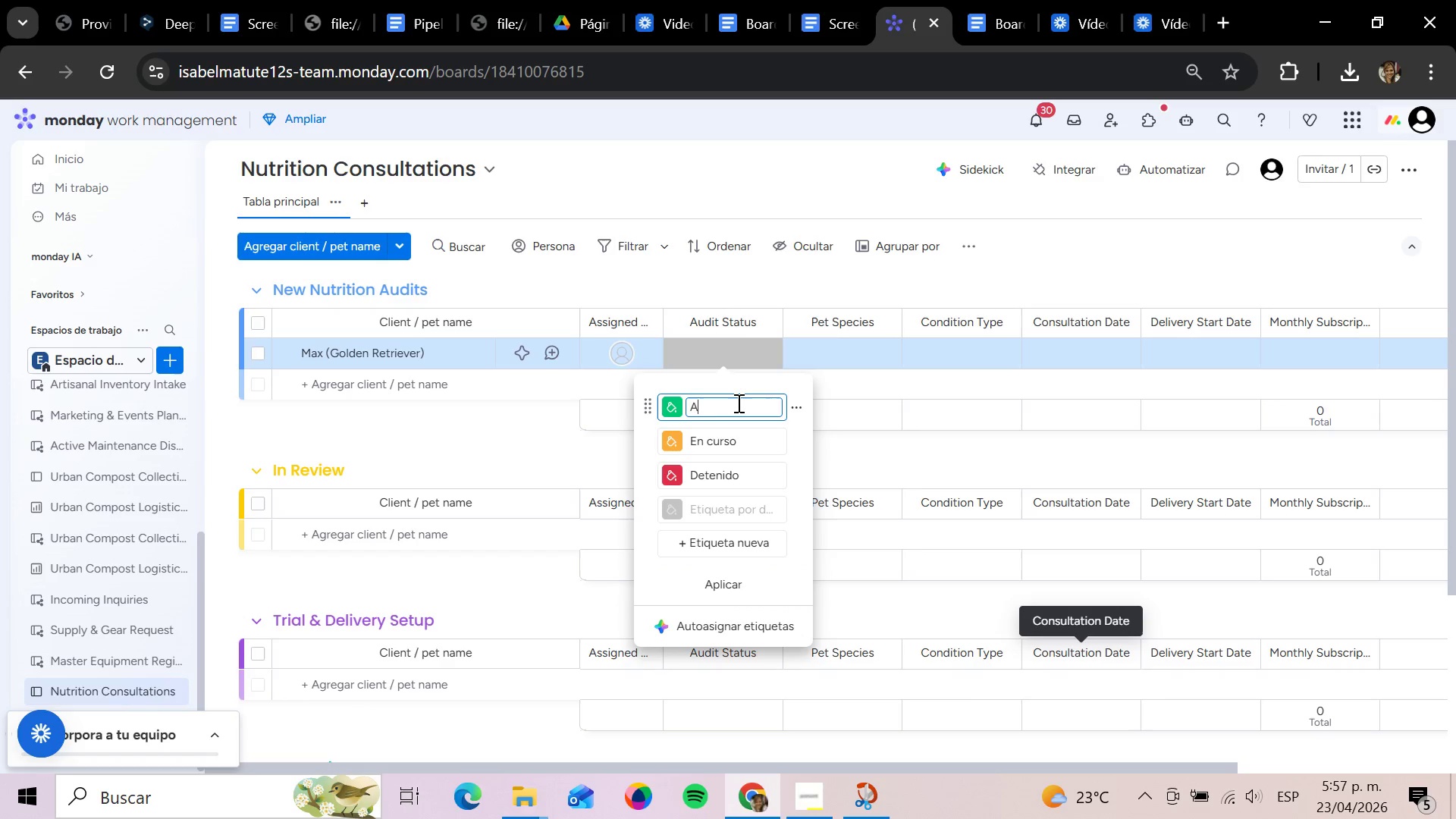 
key(CapsLock)
 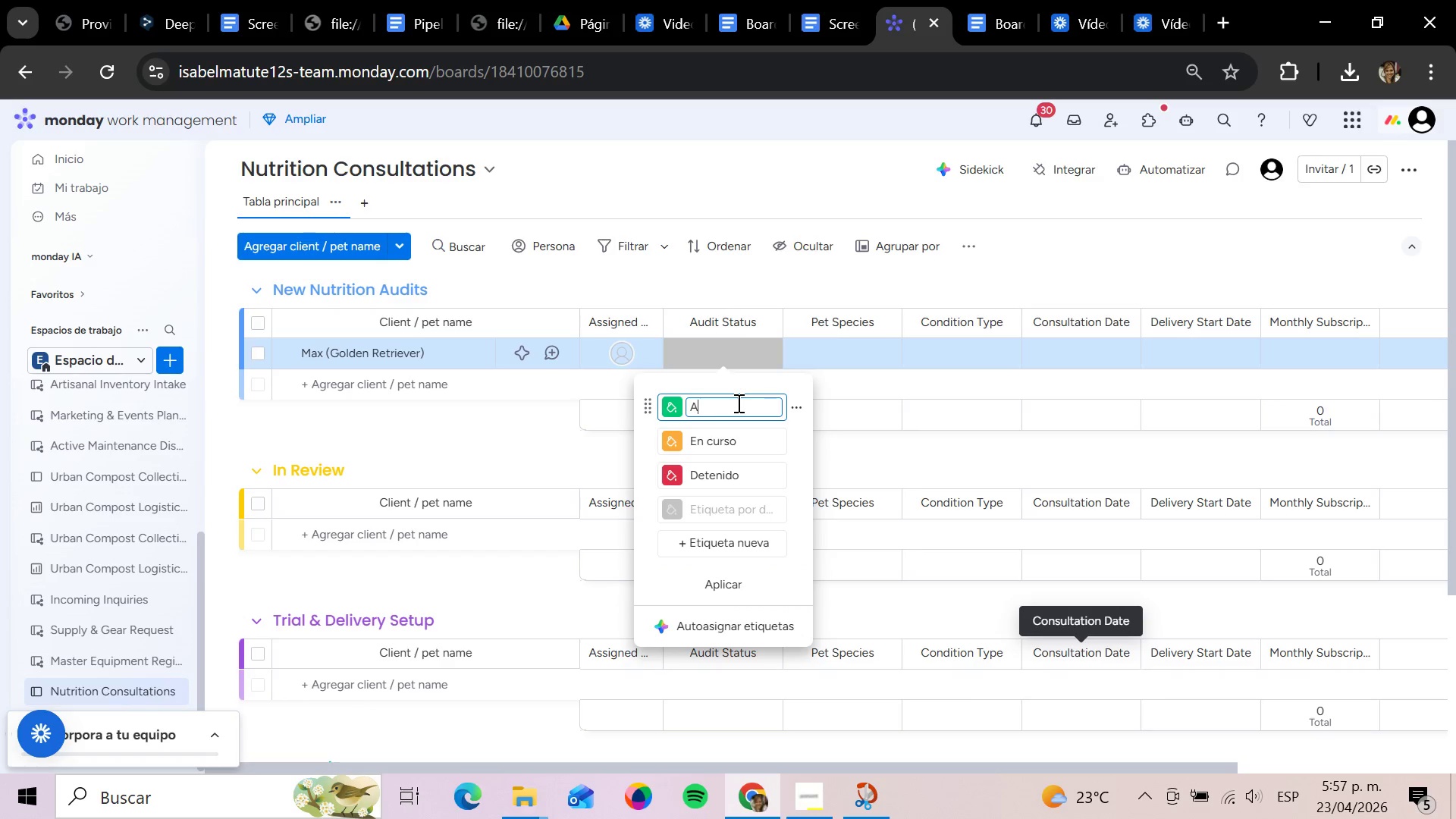 
key(U)
 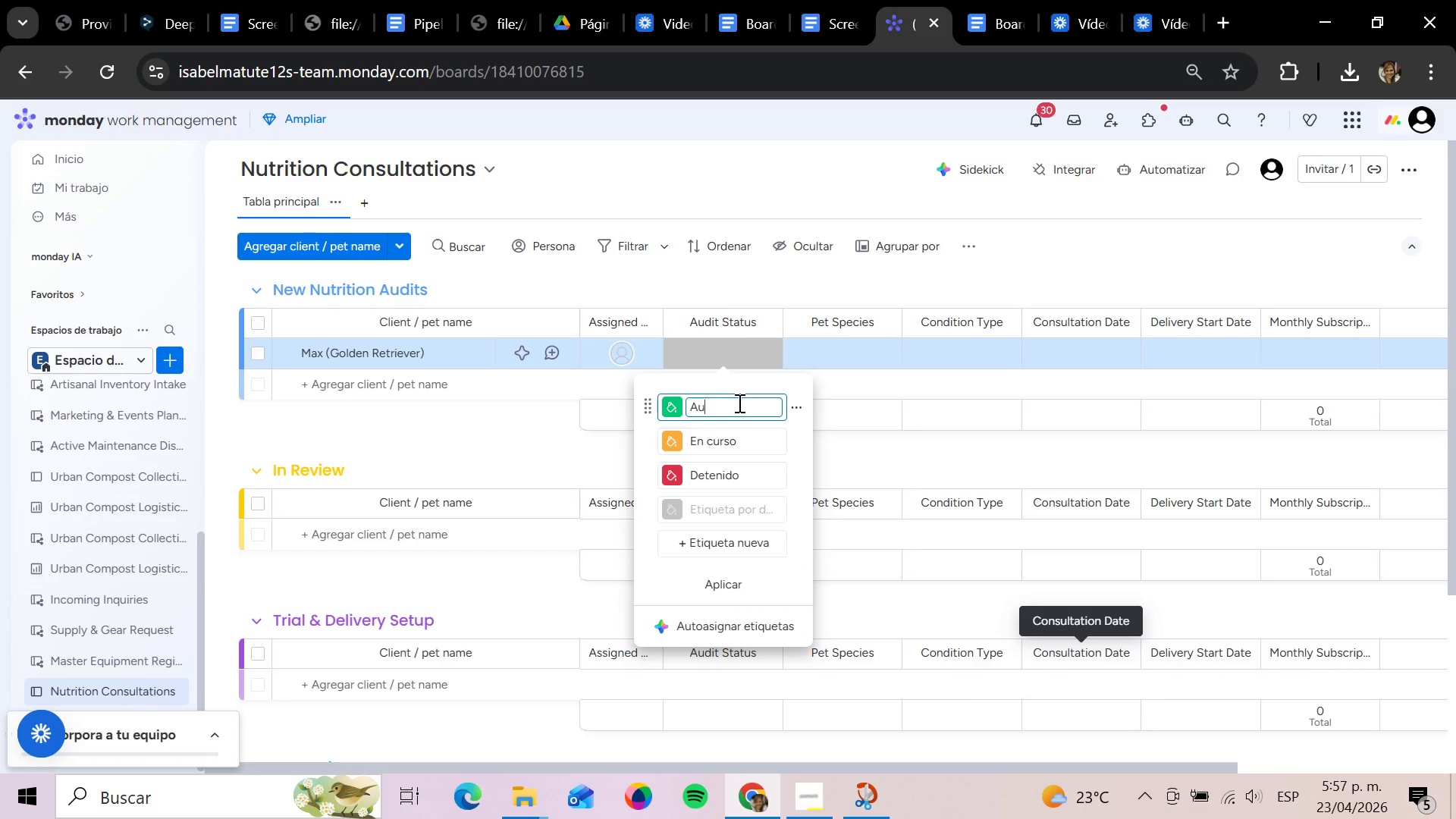 
type(dit Scheduled)
 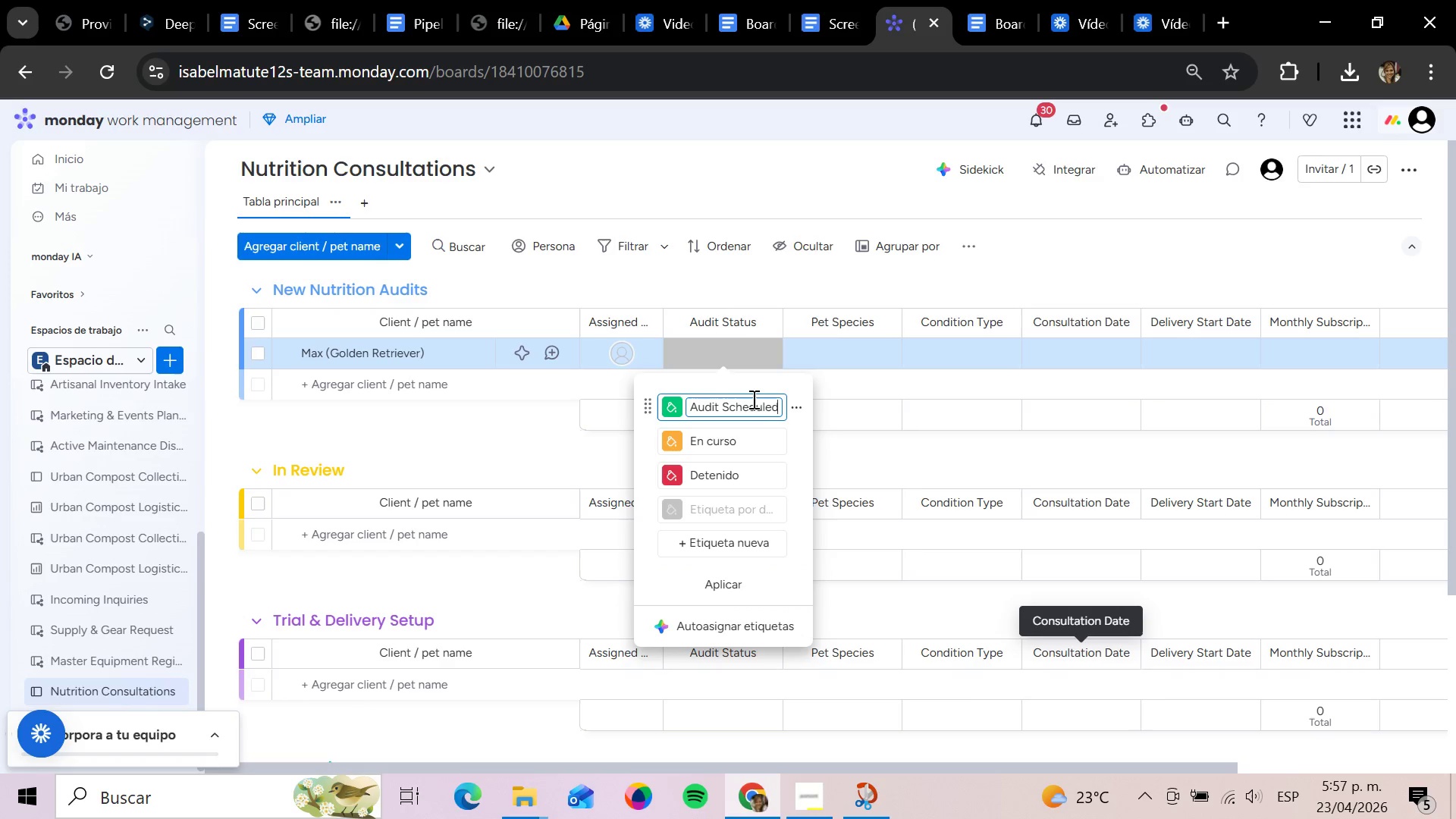 
key(Enter)
 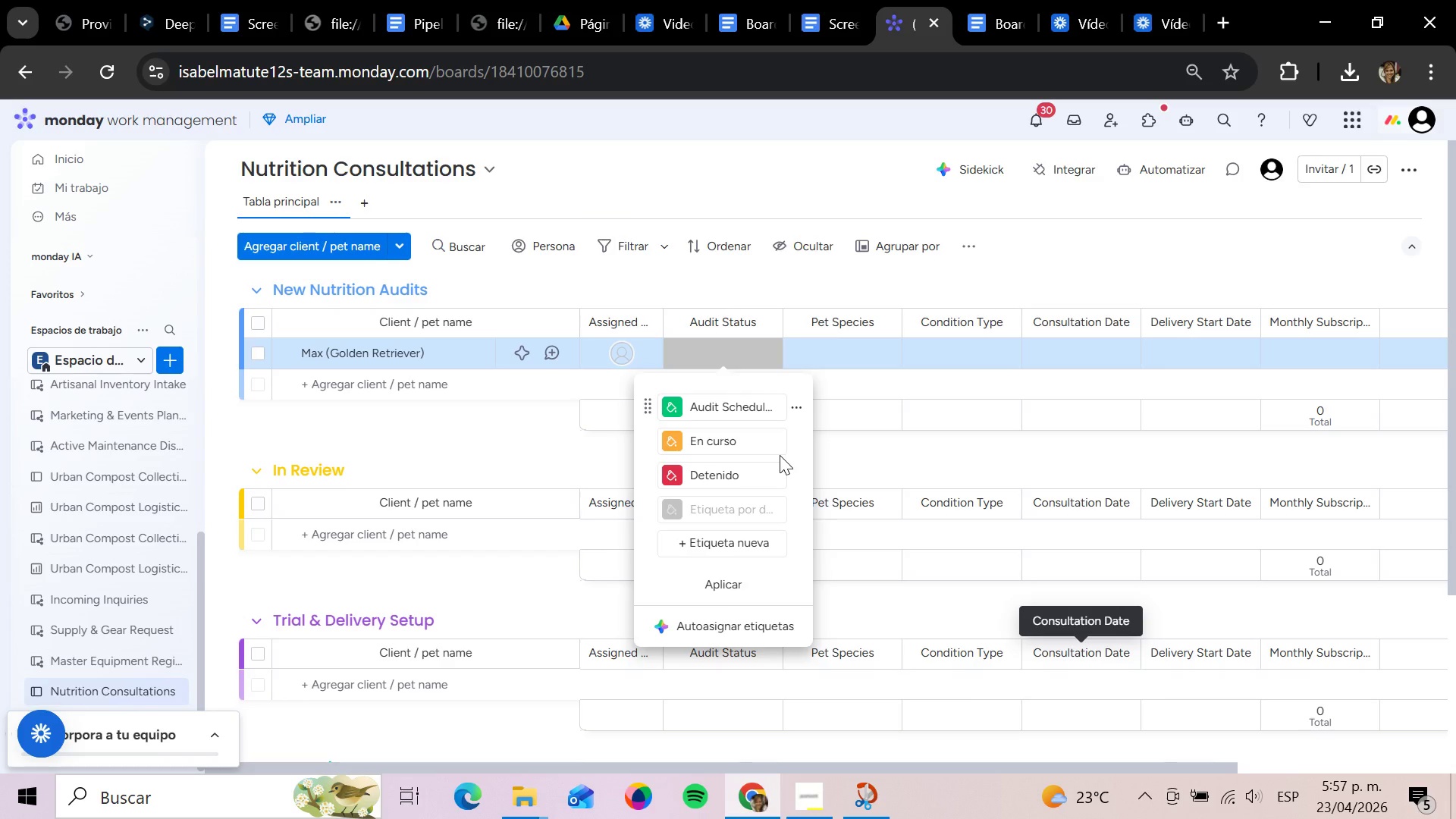 
left_click([732, 443])
 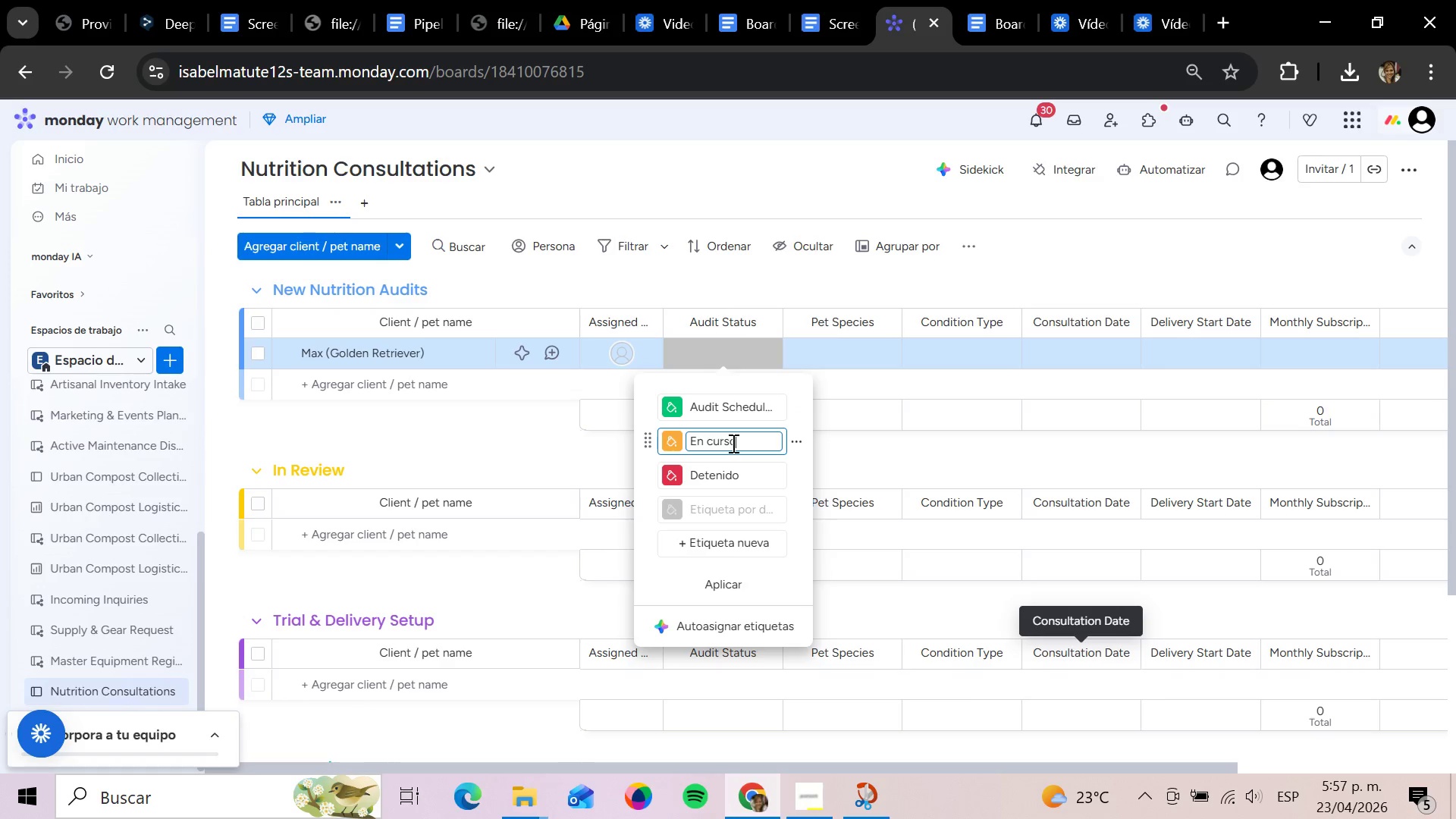 
hold_key(key=Backspace, duration=1.03)
 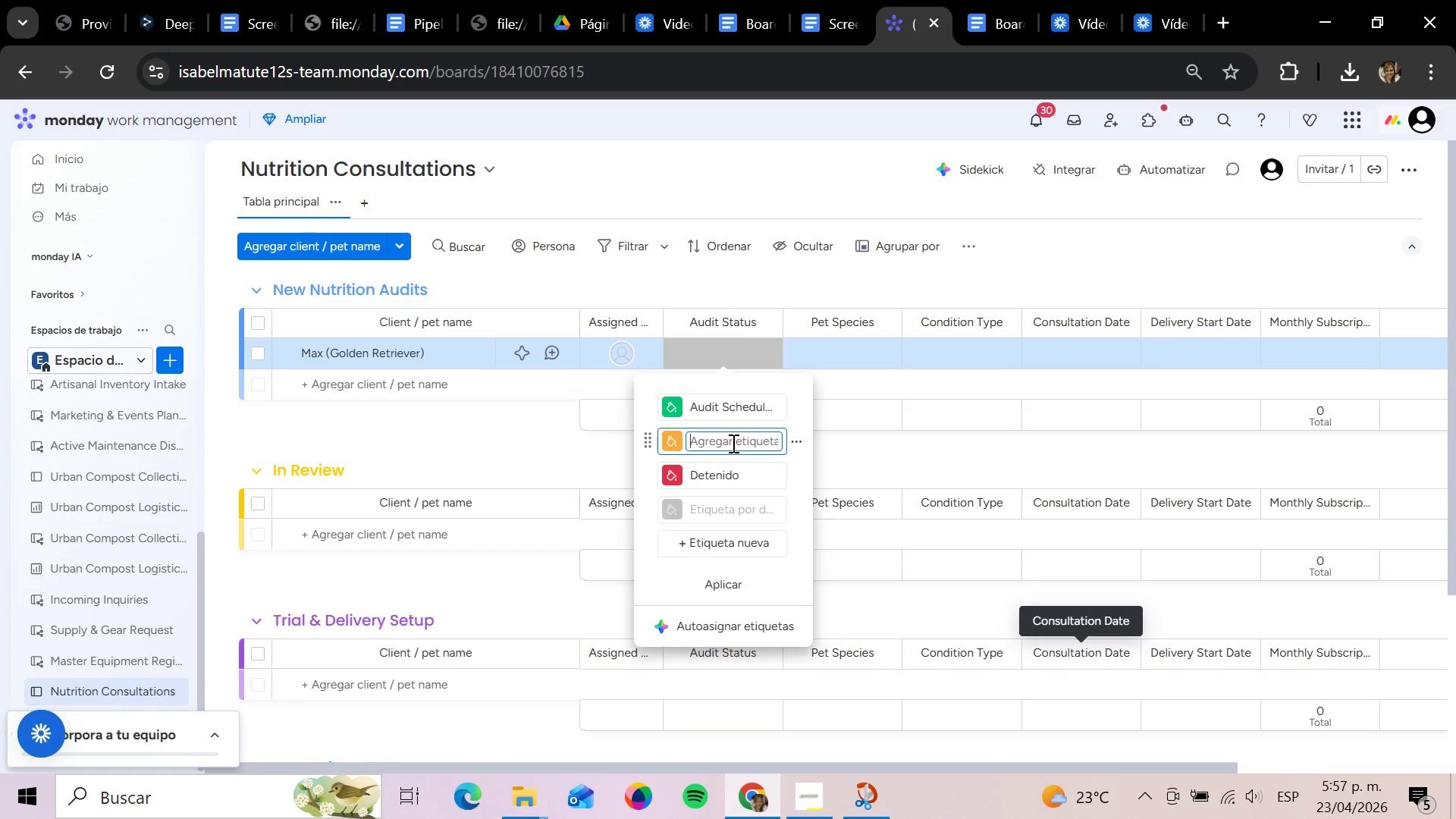 
type(In Progress)
 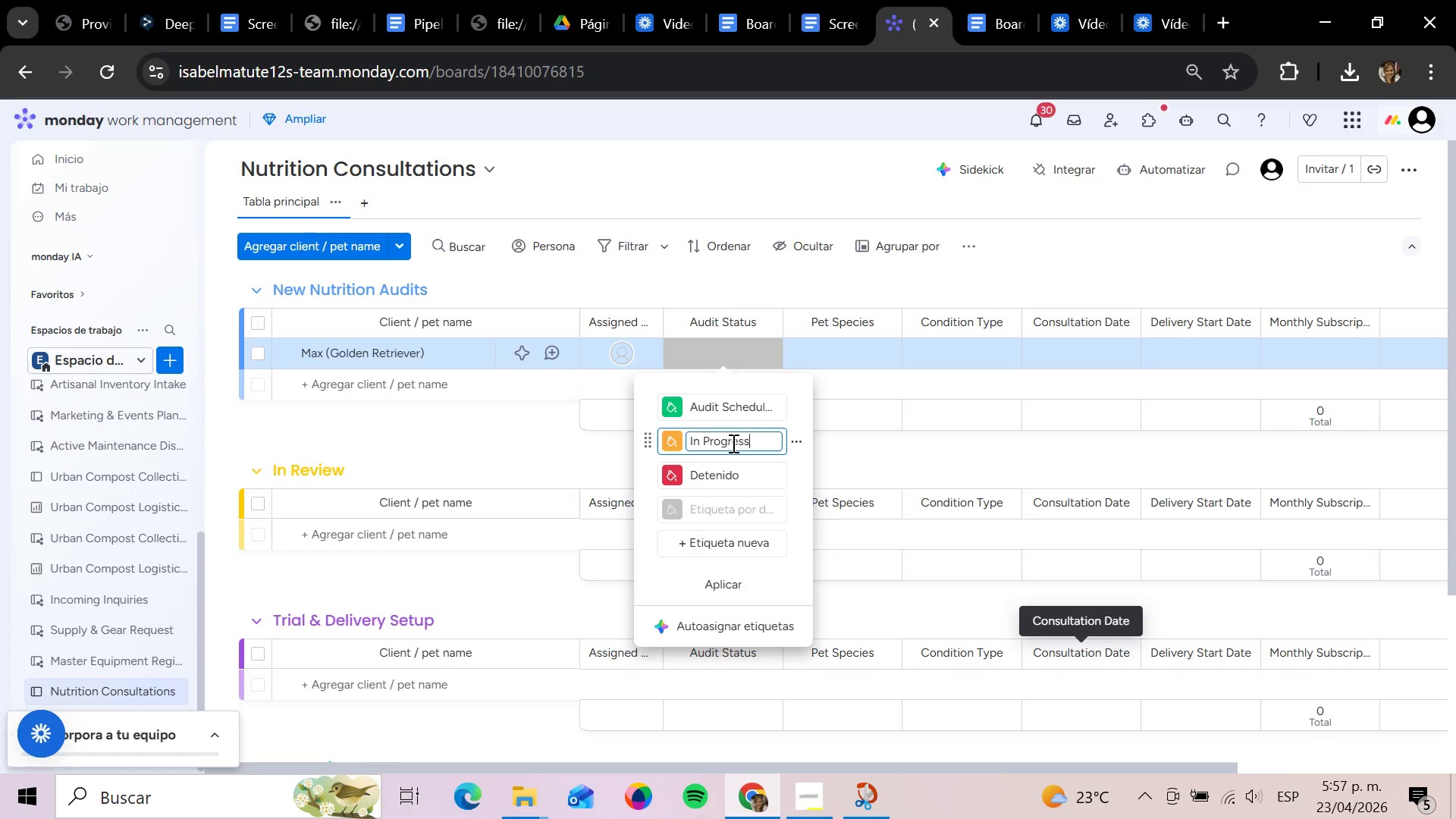 
key(Enter)
 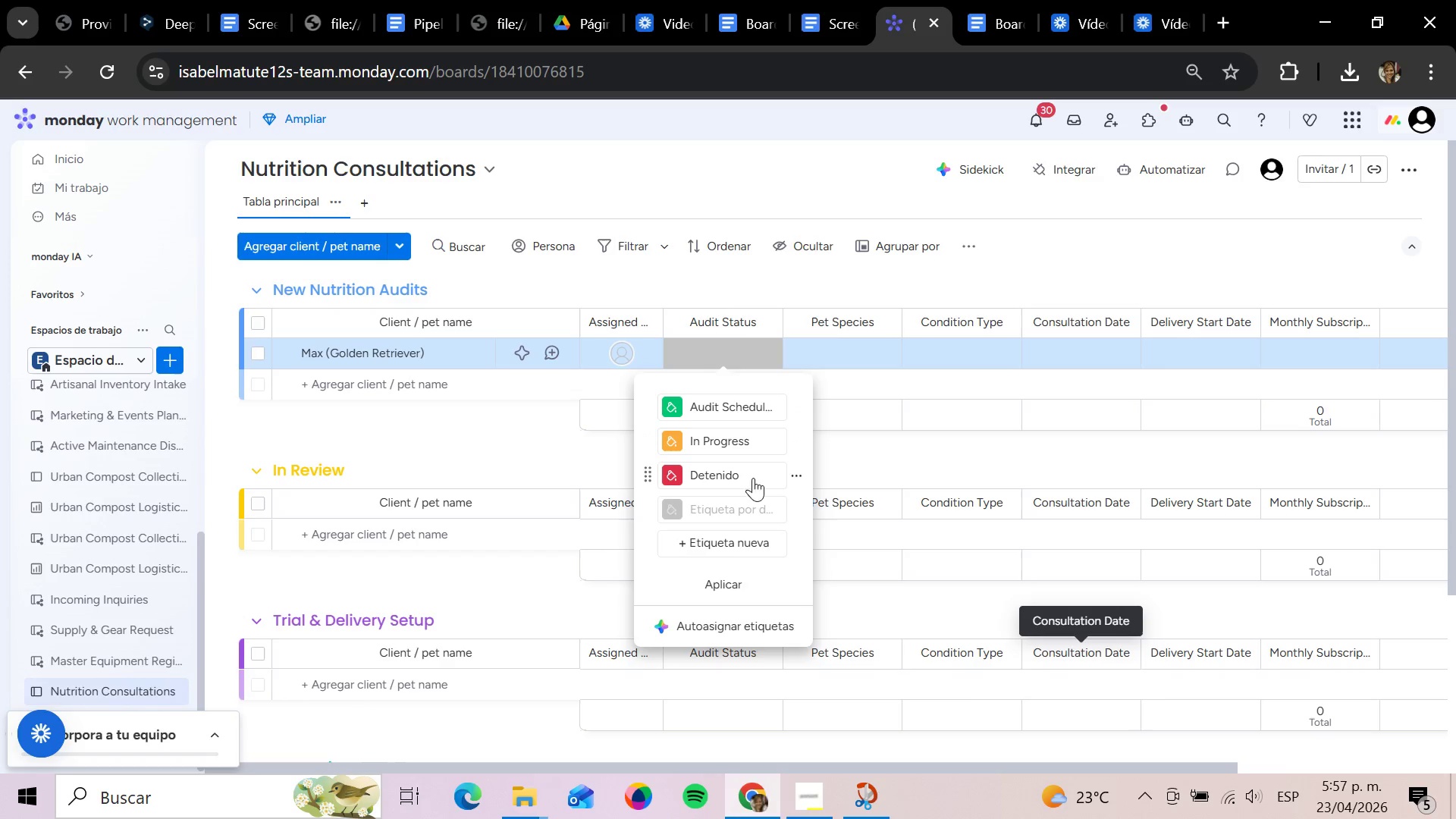 
left_click([741, 476])
 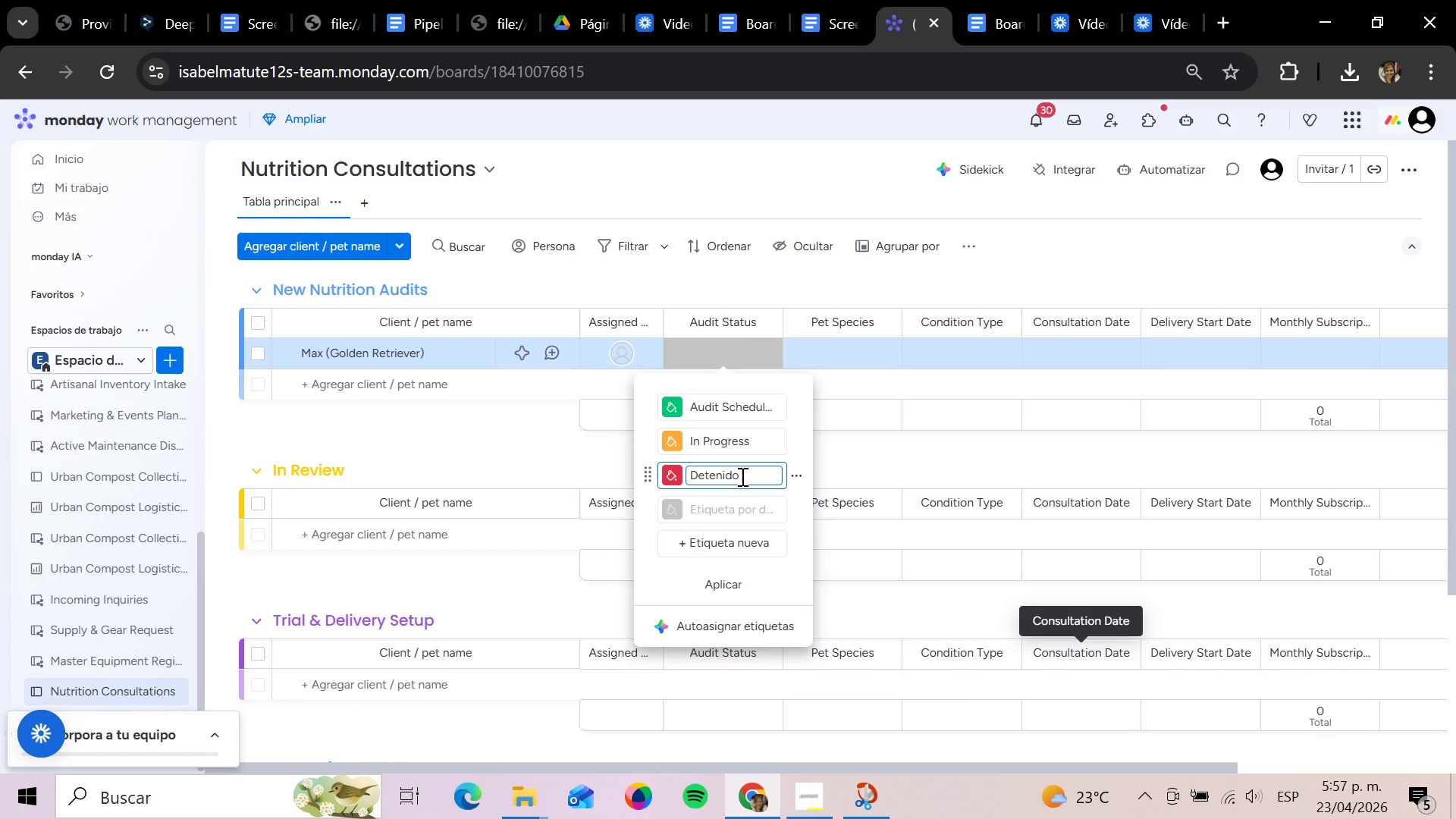 
hold_key(key=Backspace, duration=1.08)
 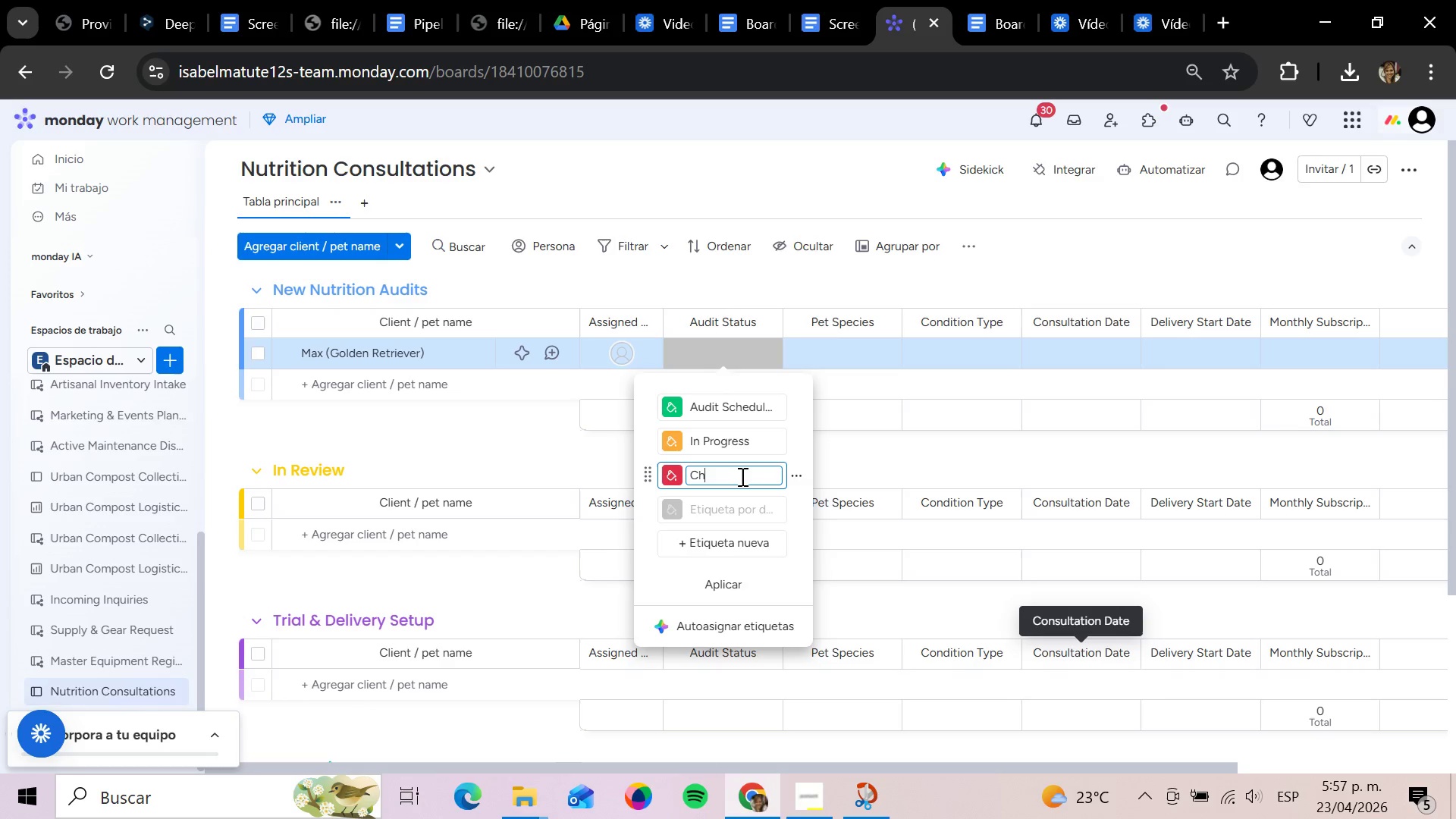 
type(Chef Review)
 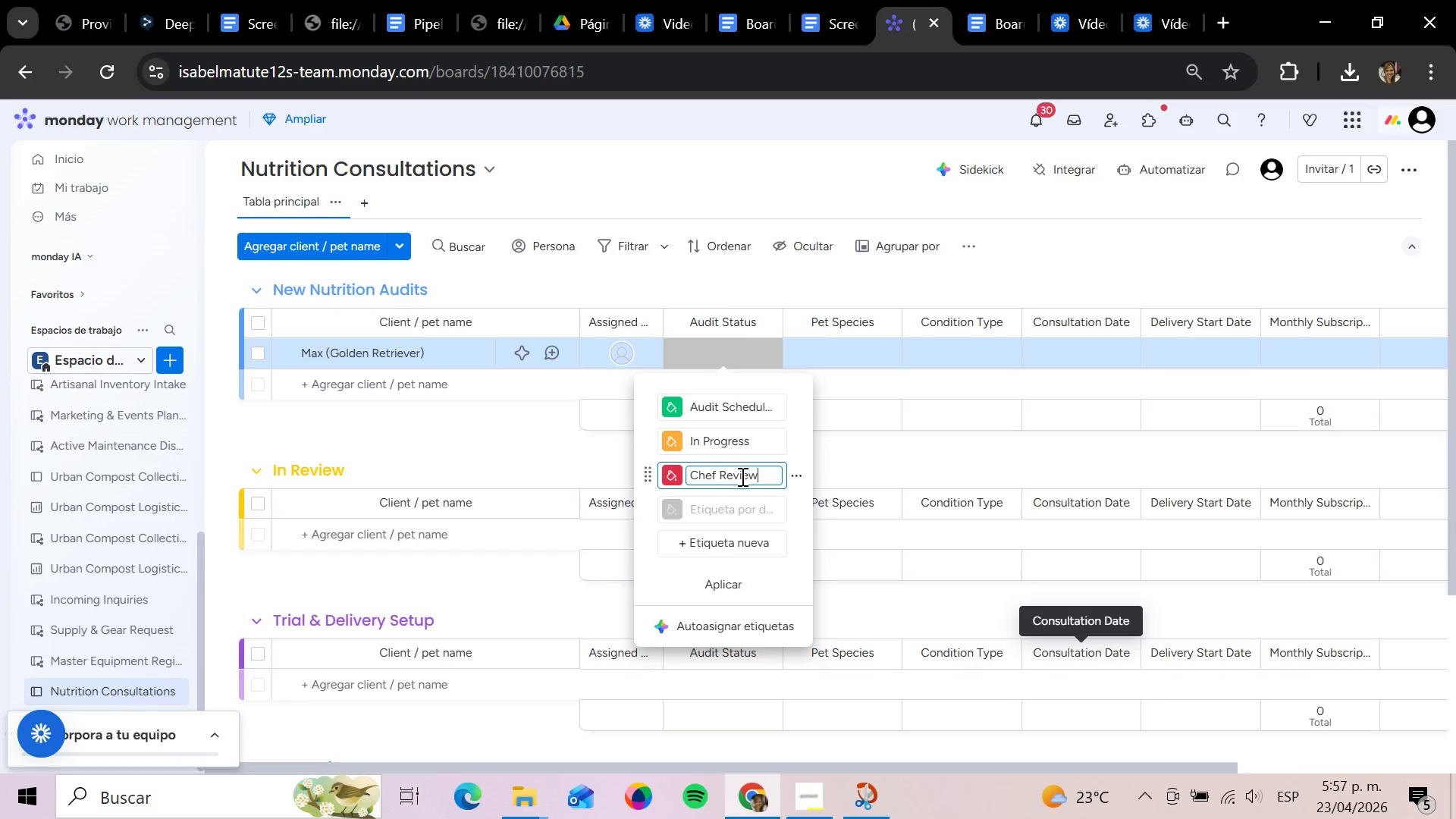 
key(Enter)
 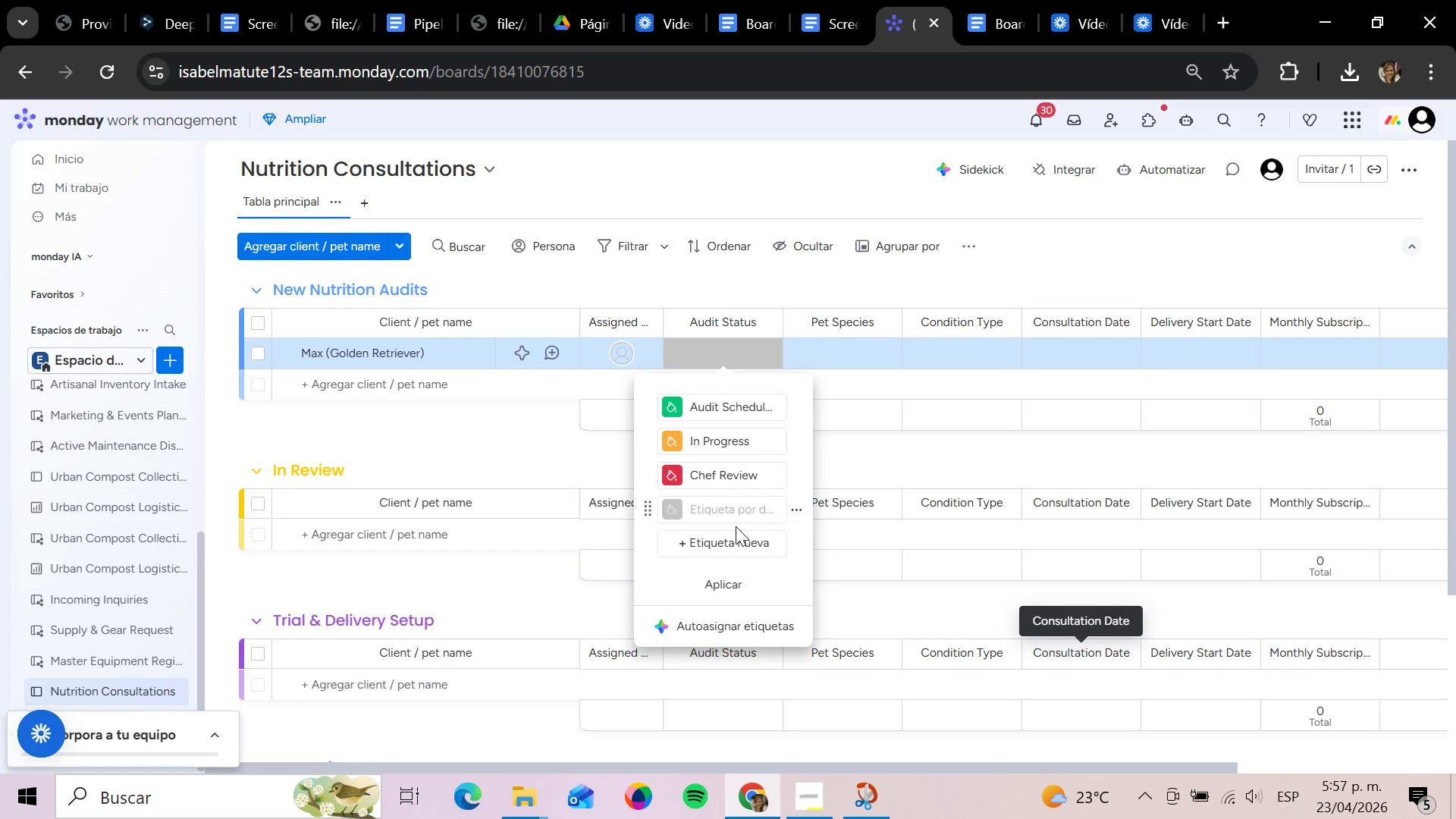 
left_click([742, 542])
 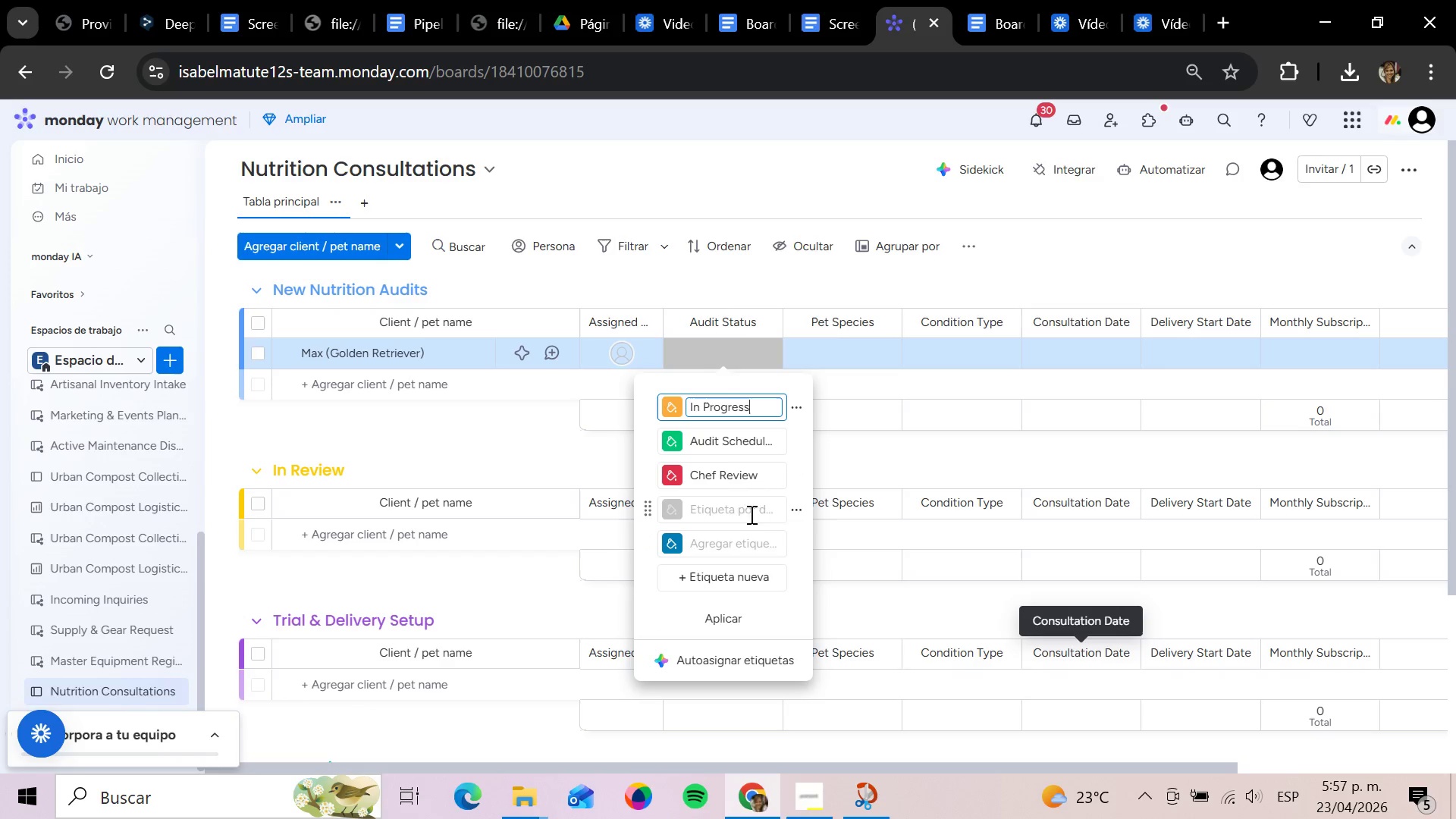 
left_click([726, 538])
 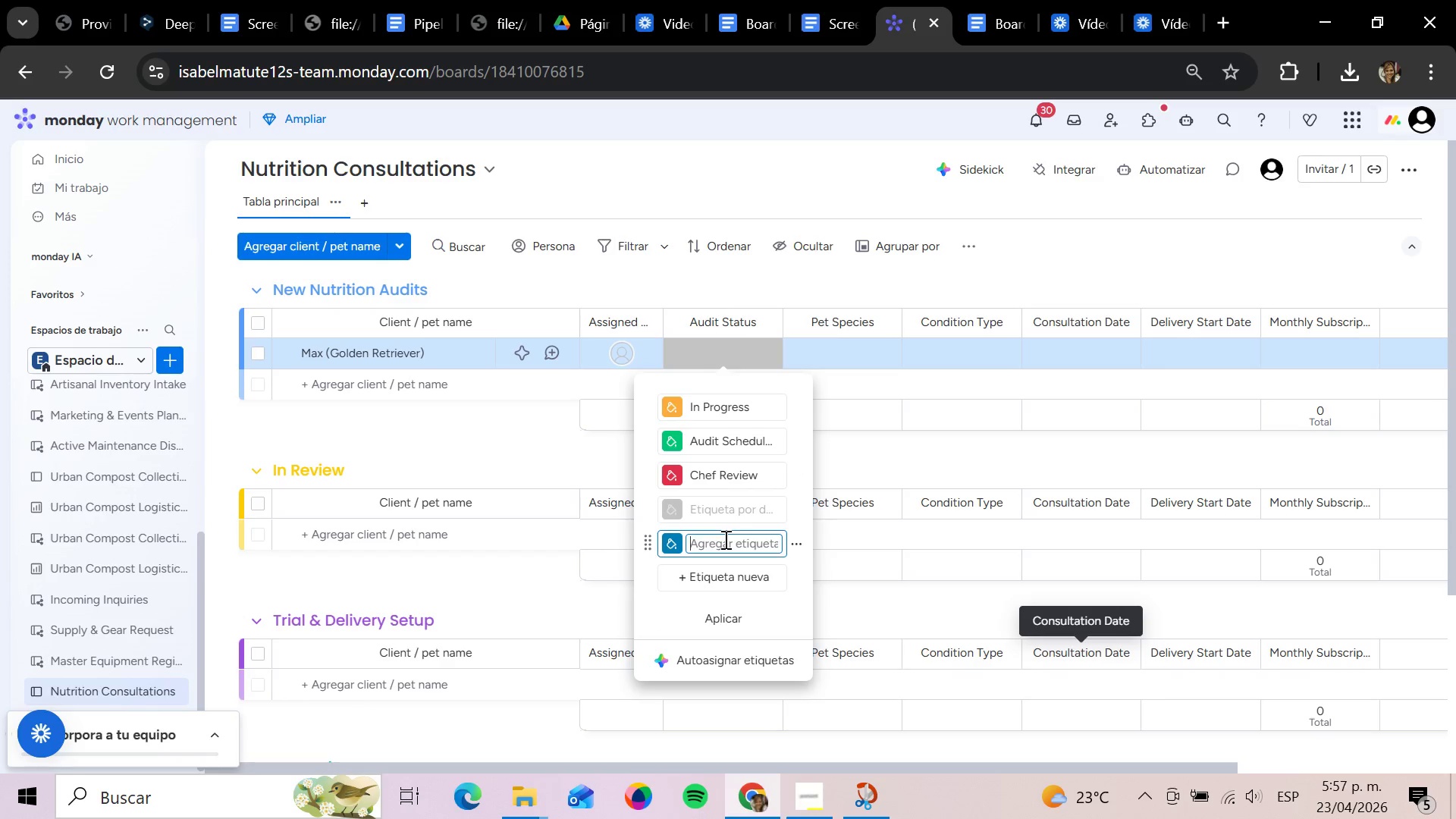 
type(Trial Period)
 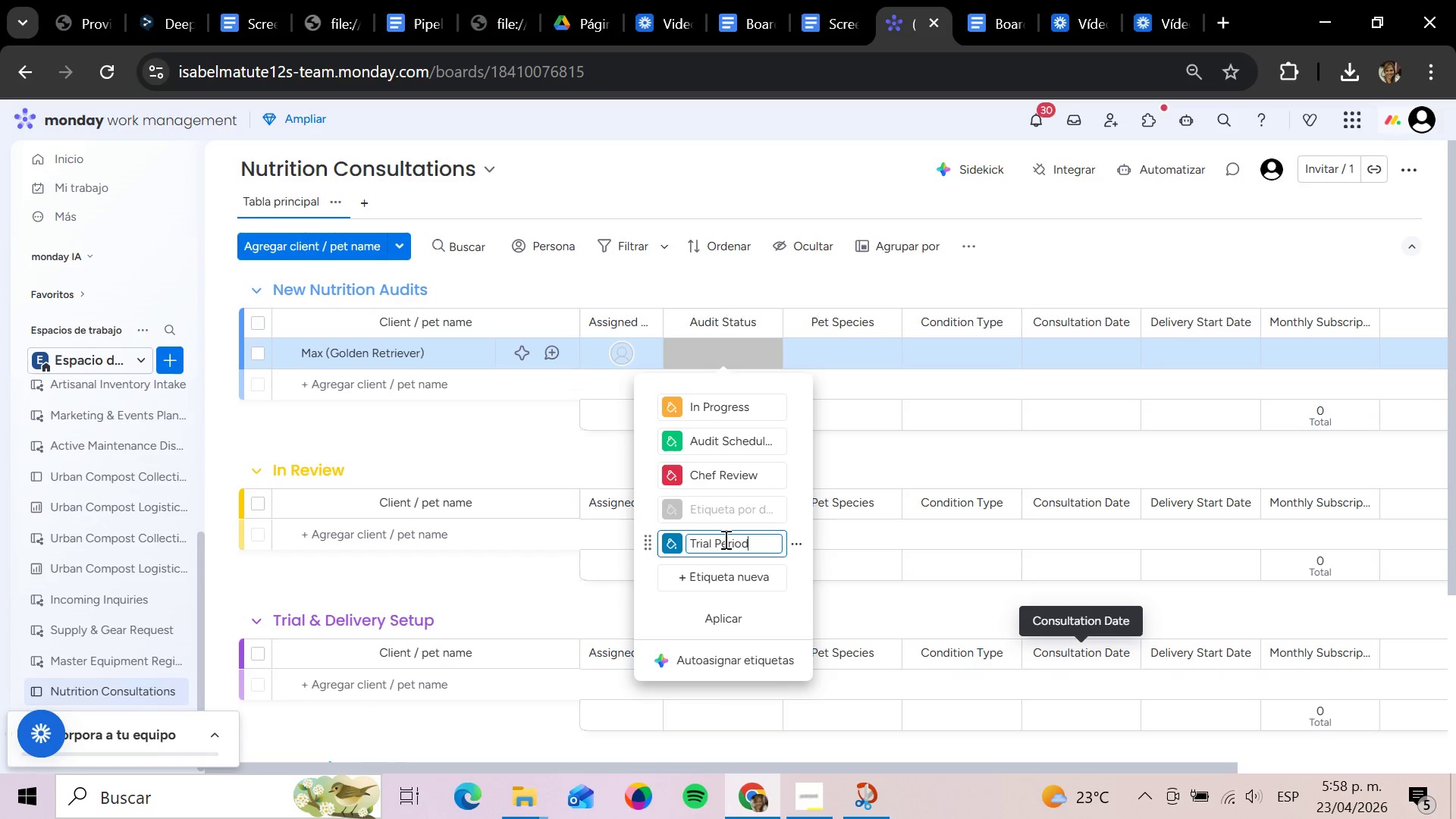 
key(Enter)
 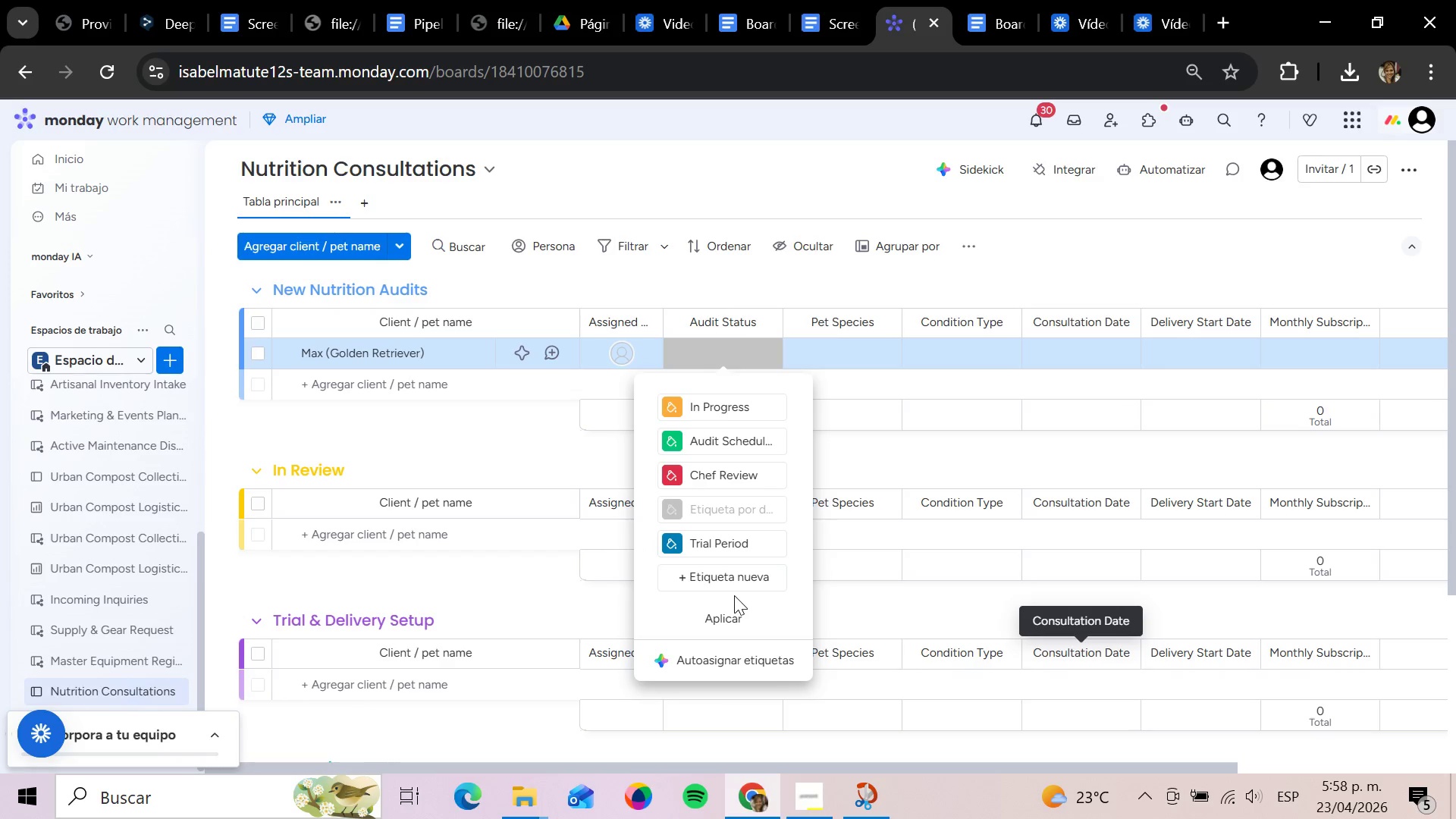 
left_click([730, 587])
 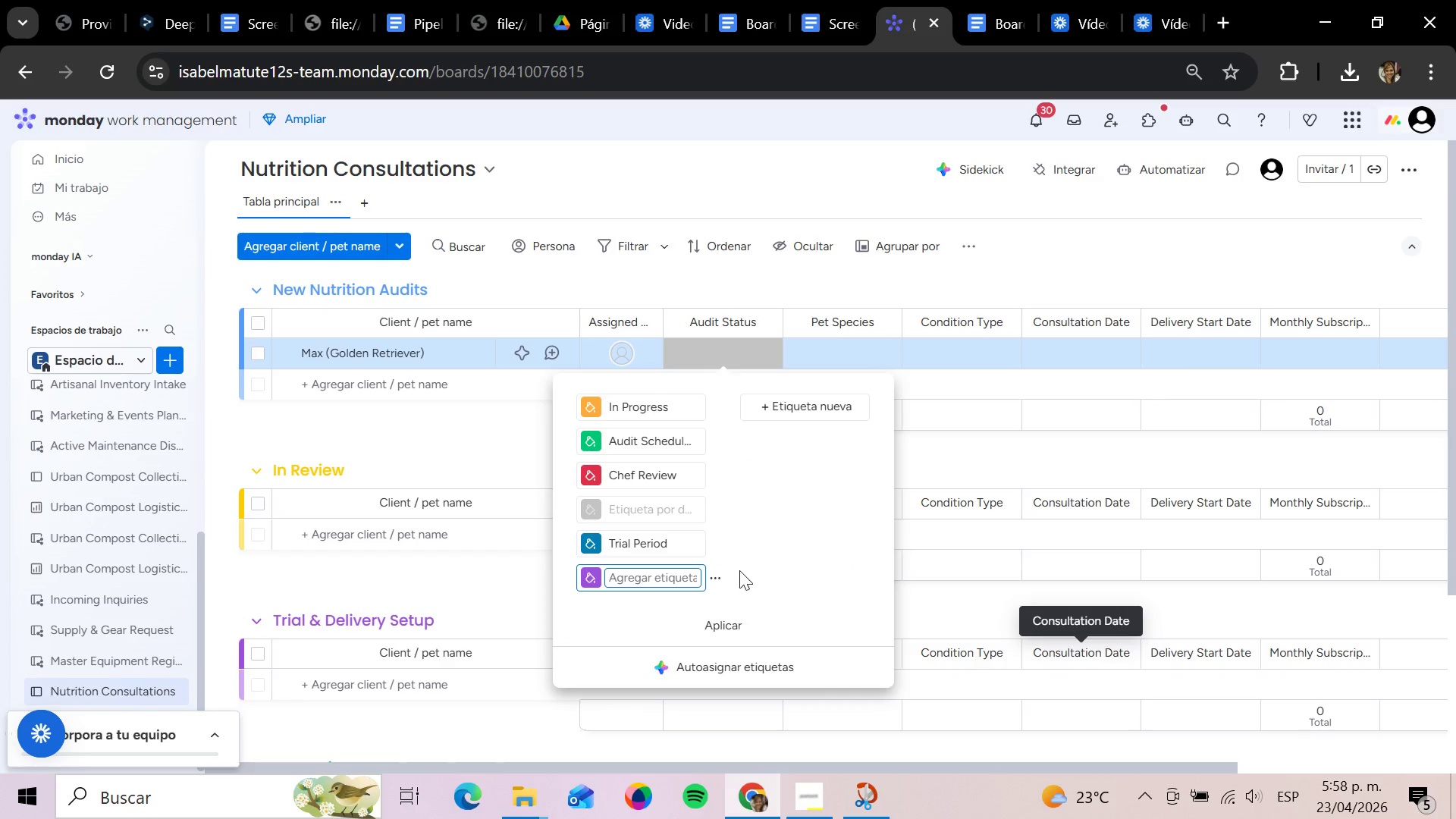 
type(a)
key(Backspace)
type(Active Subscription)
 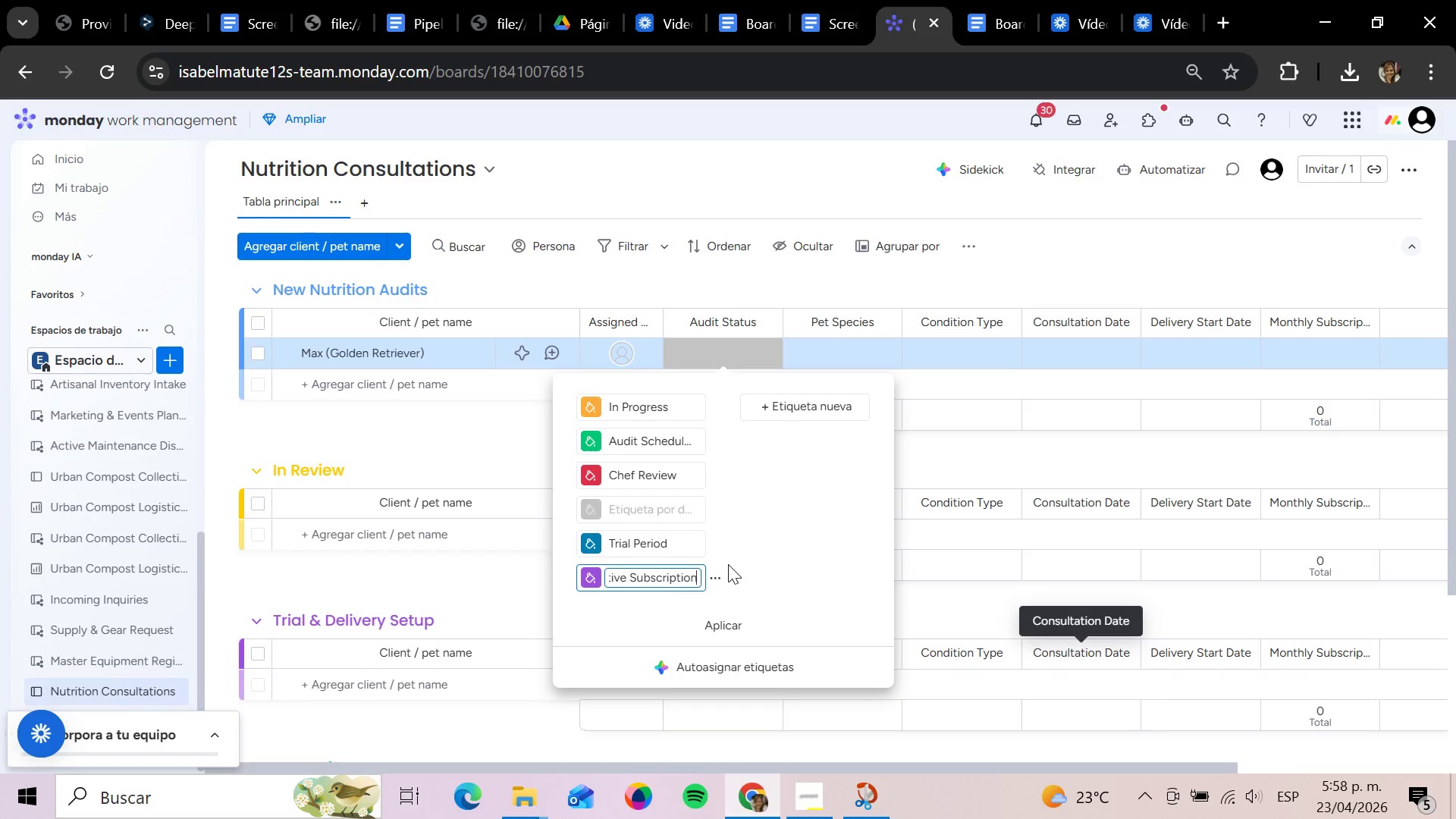 
key(Enter)
 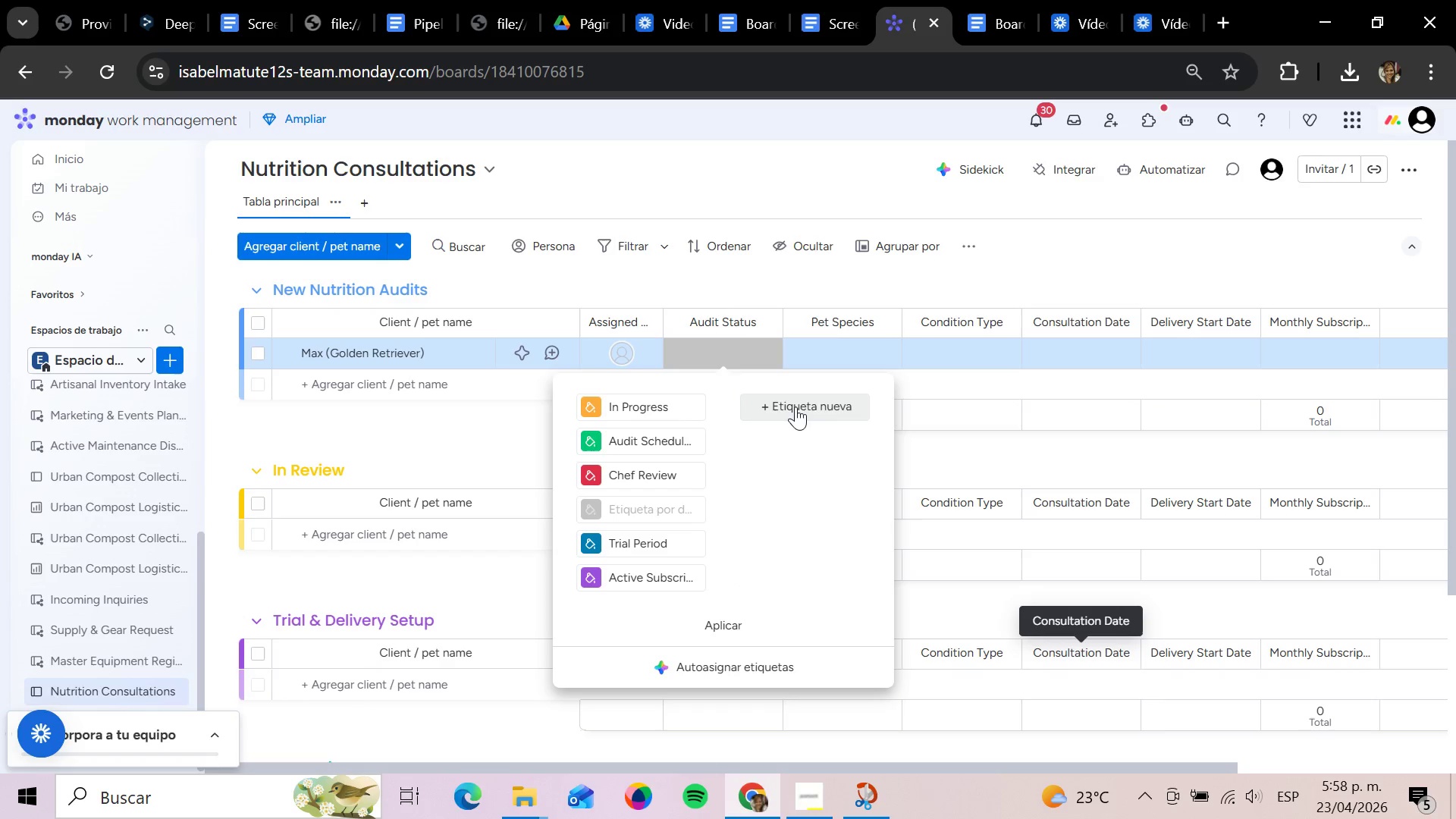 
left_click([795, 406])
 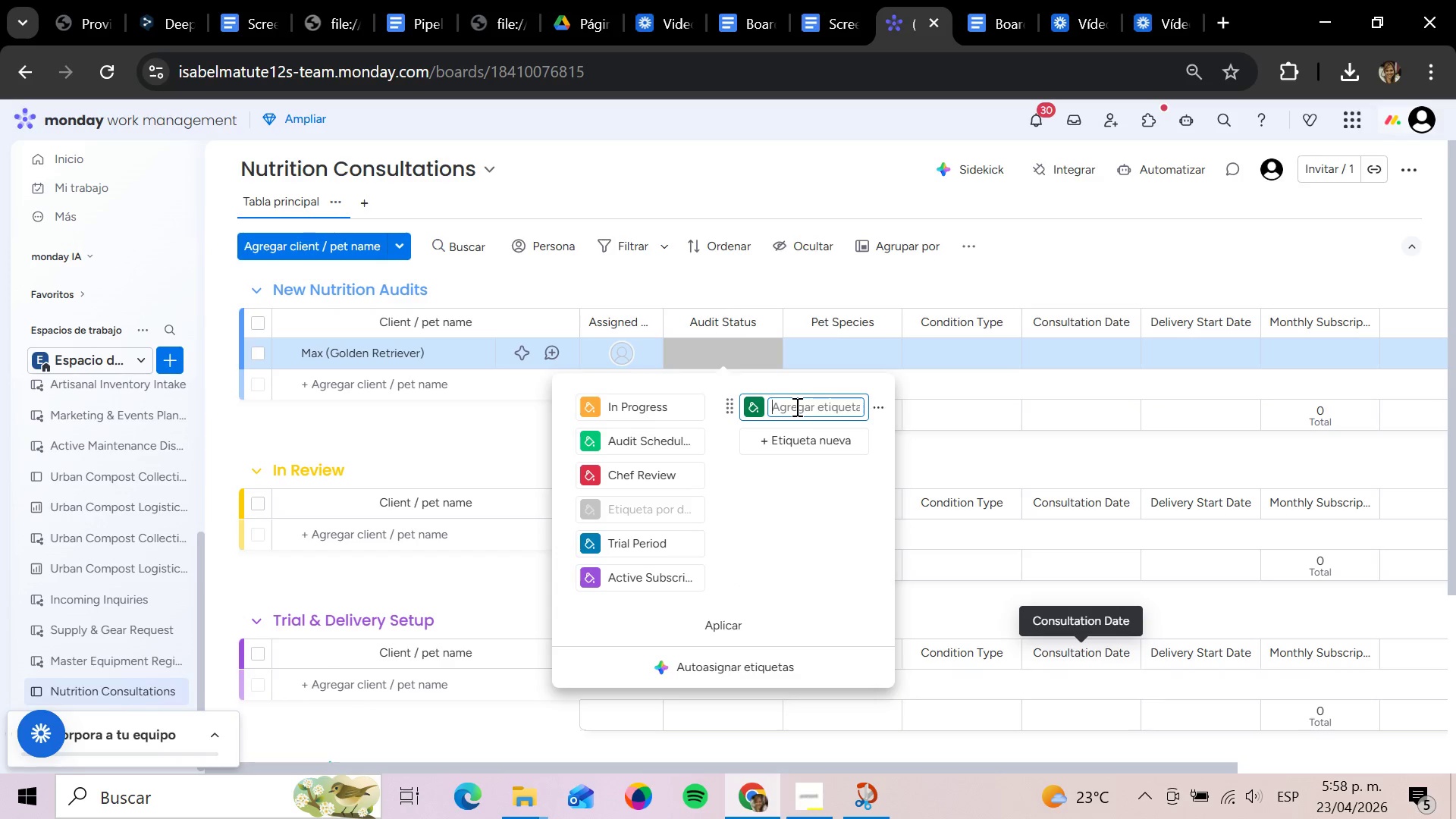 
type(Completed)
 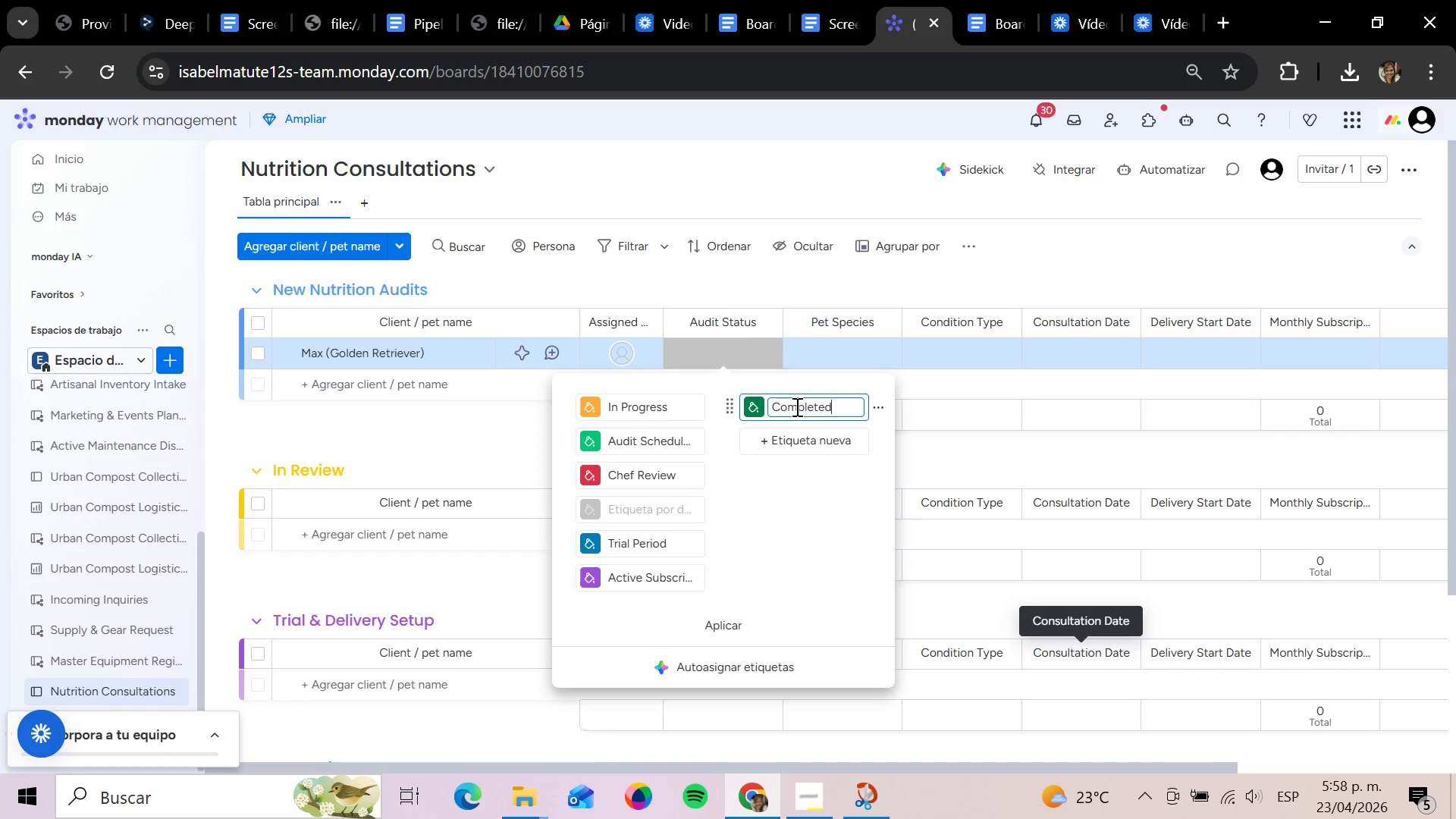 
key(Enter)
 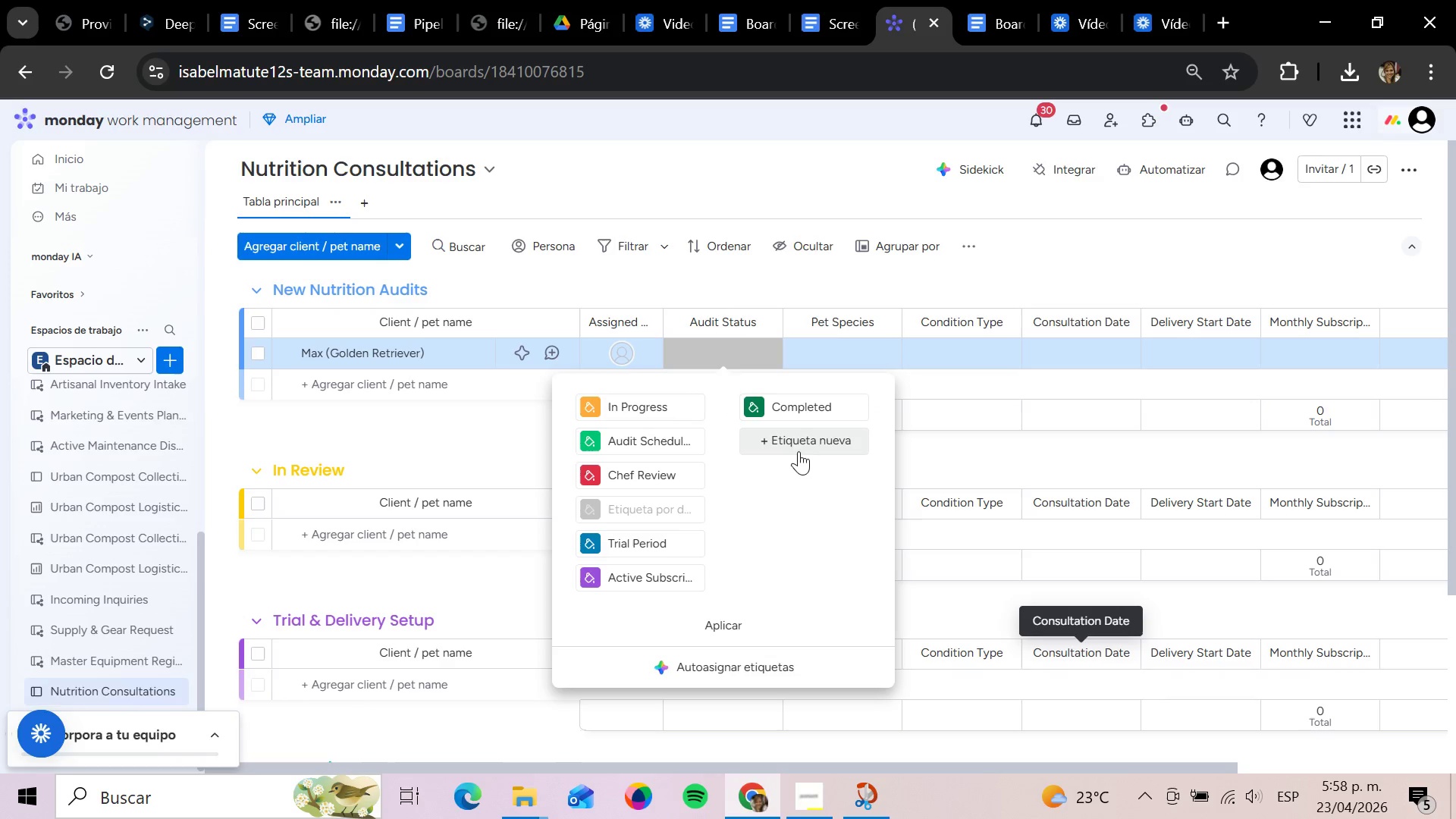 
left_click([799, 451])
 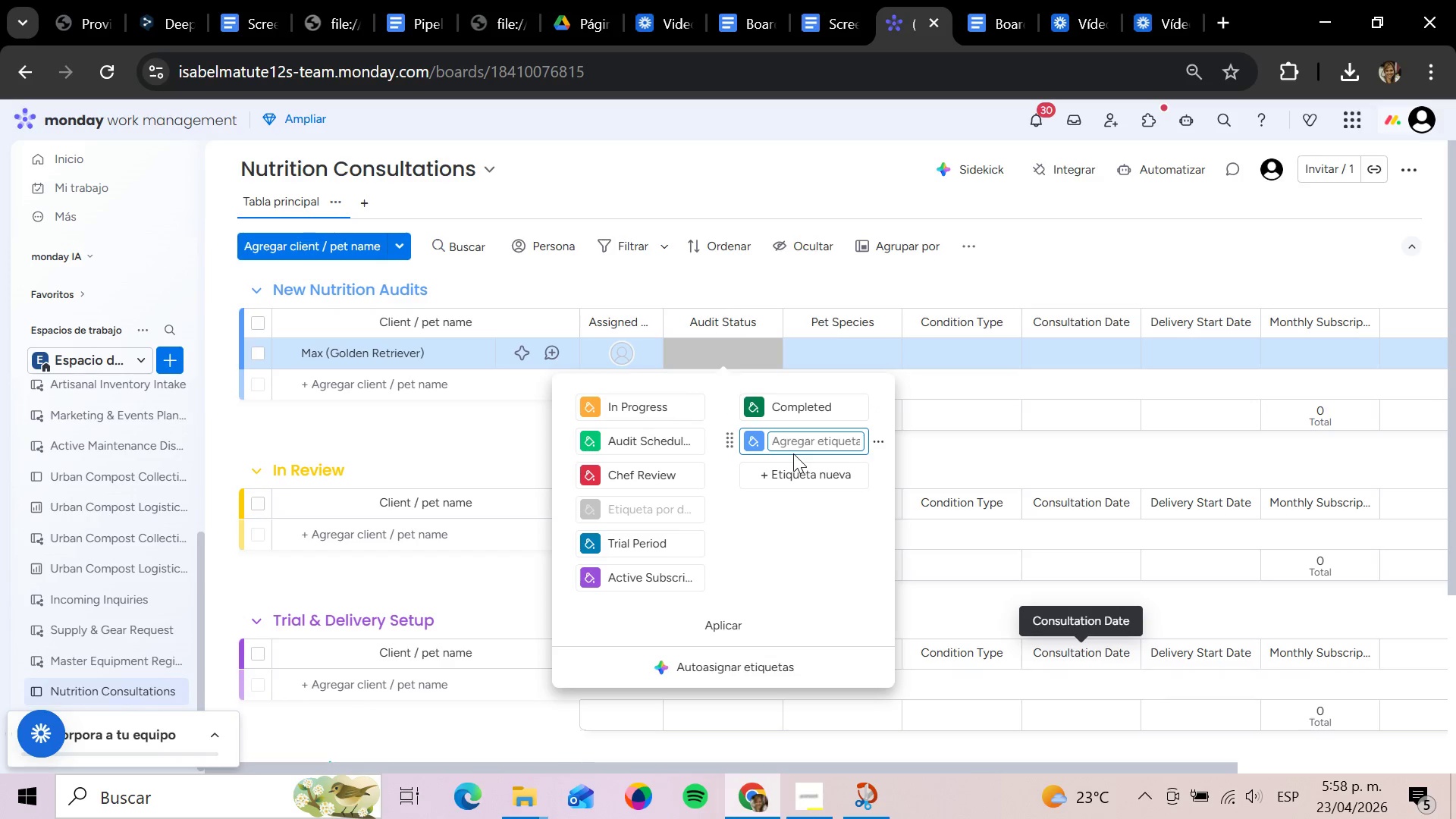 
type(On  H)
key(Backspace)
key(Backspace)
type(HO)
key(Backspace)
type(old)
 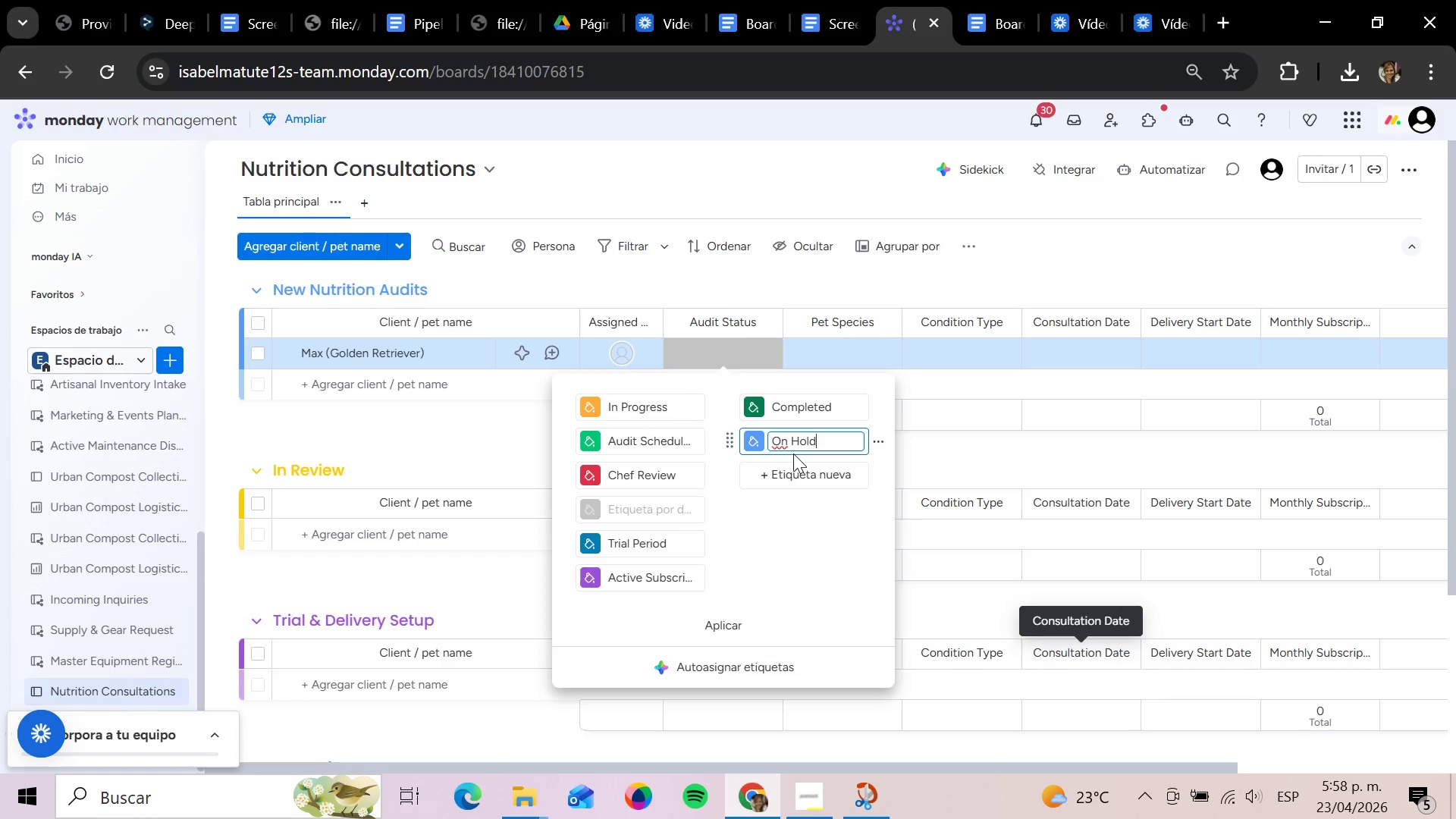 
key(Enter)
 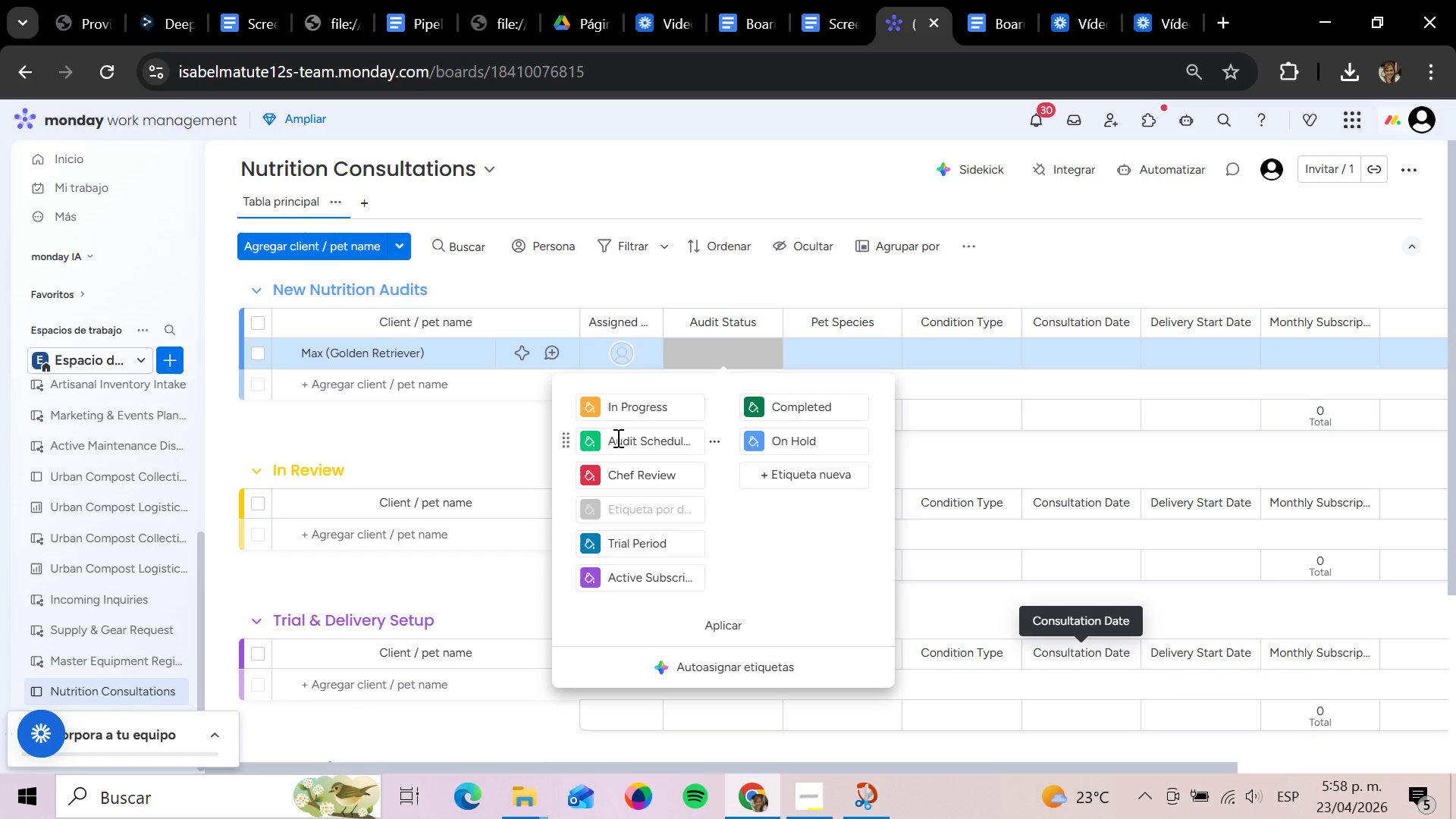 
scroll: coordinate [637, 464], scroll_direction: up, amount: 2.0
 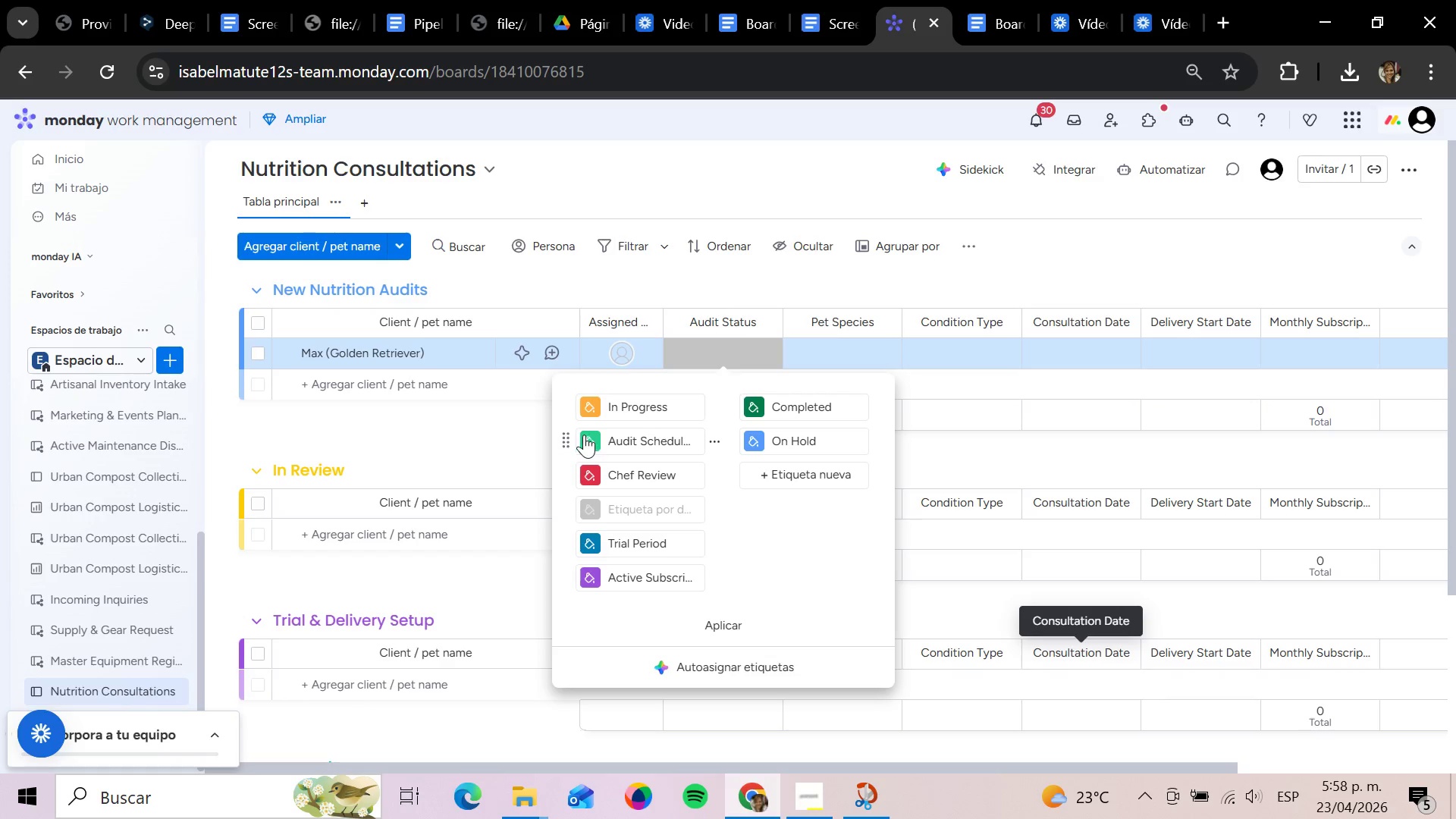 
left_click([582, 440])
 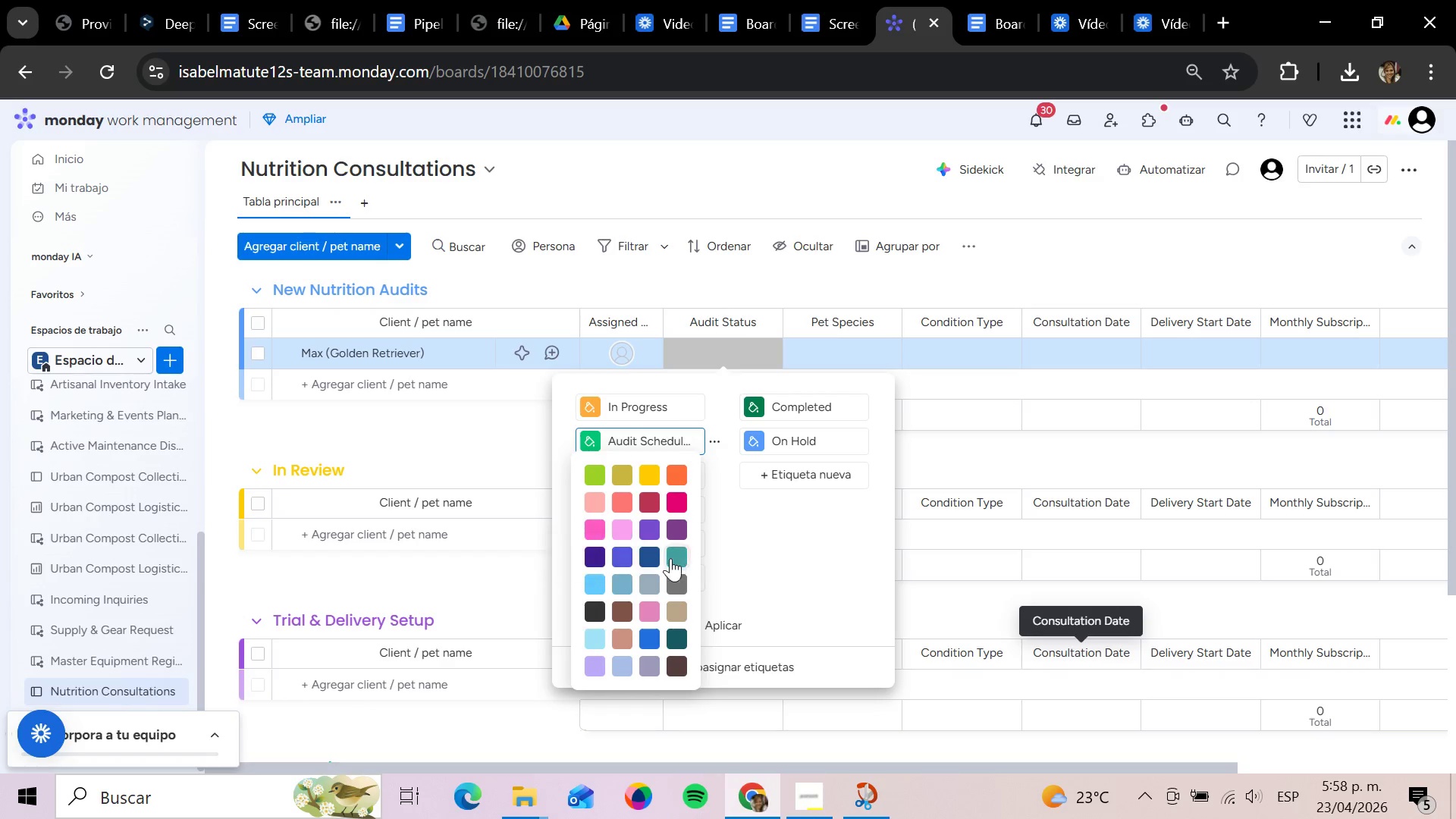 
wait(7.52)
 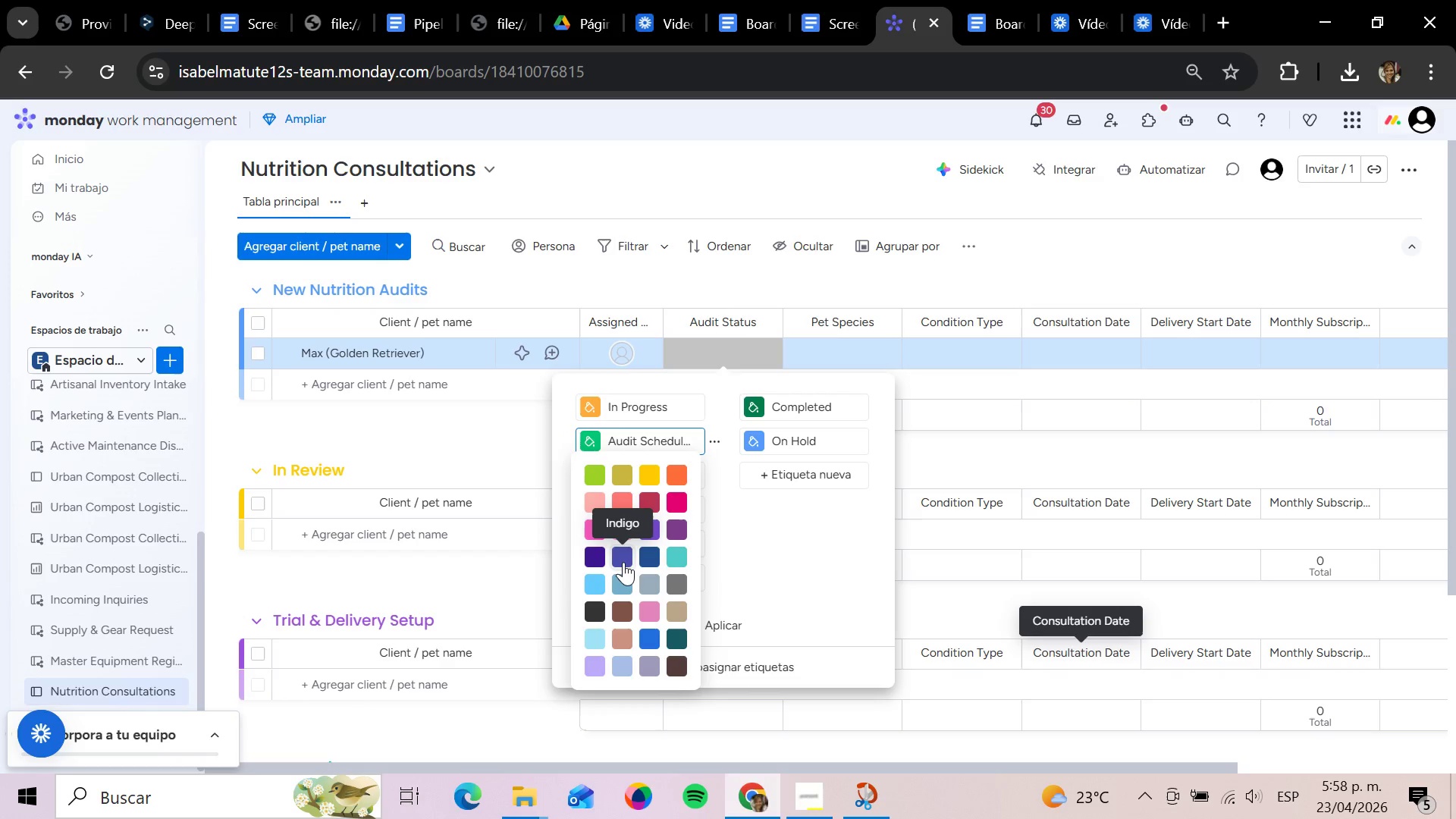 
left_click([649, 562])
 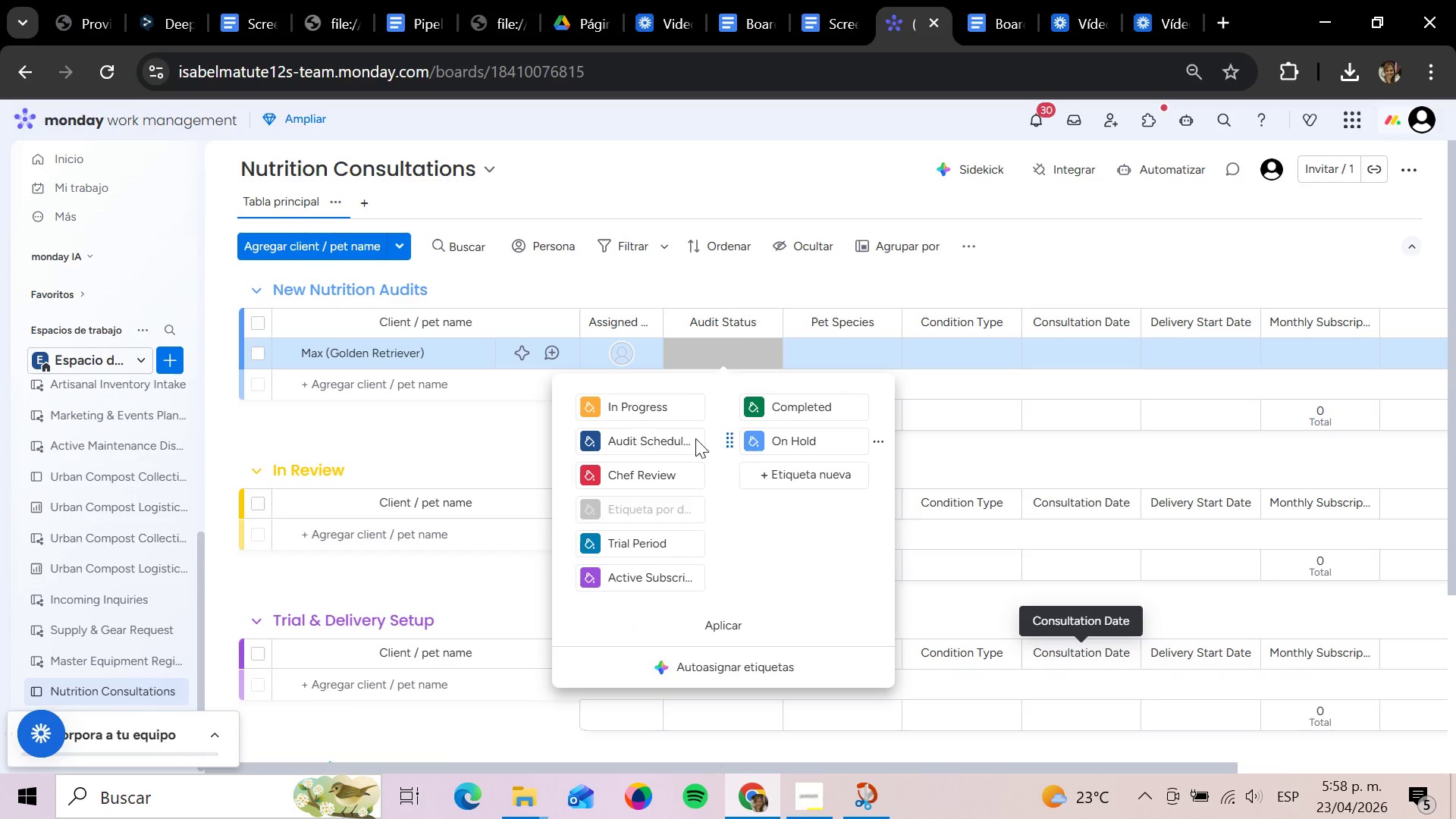 
left_click([753, 443])
 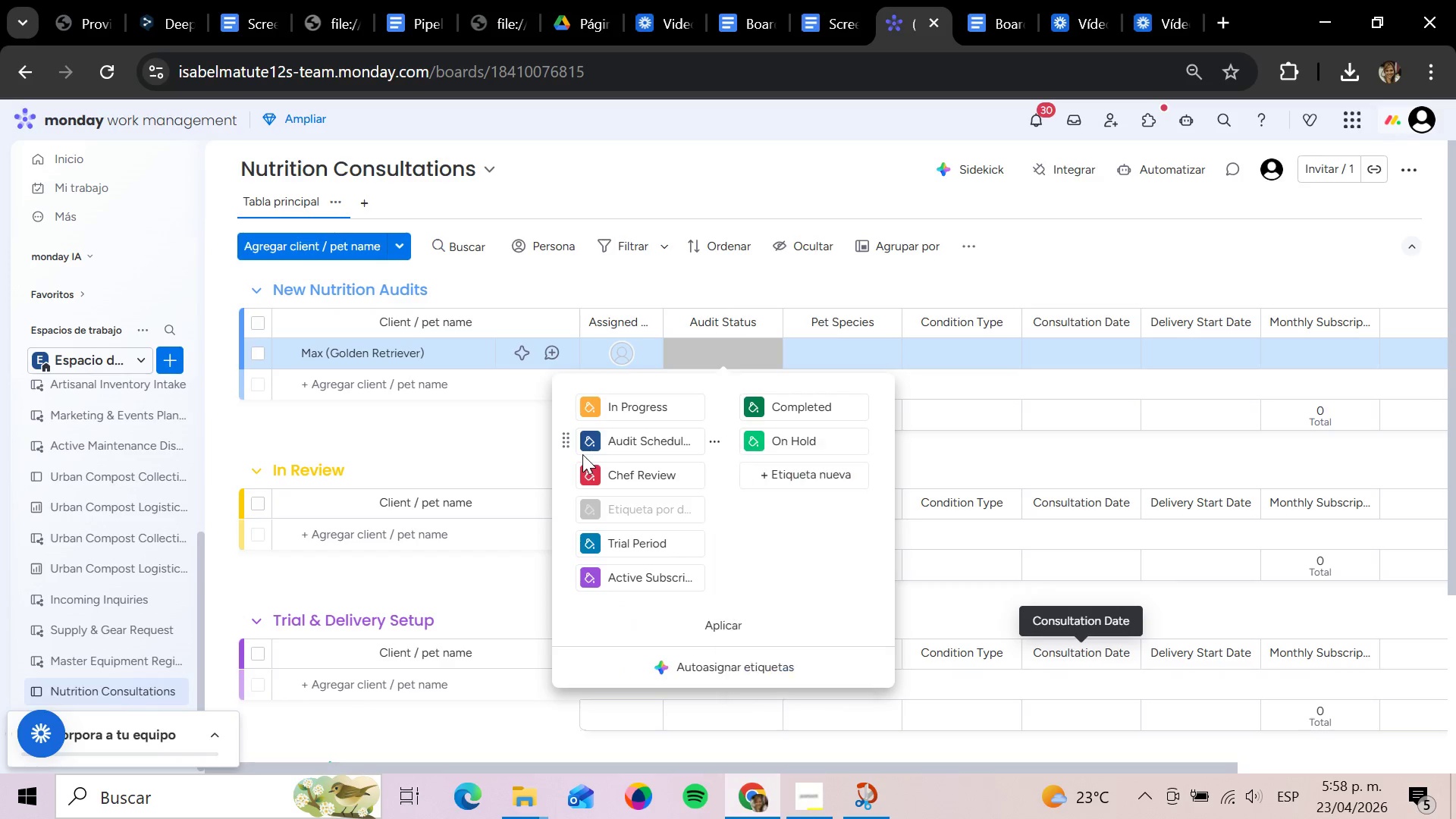 
left_click([595, 445])
 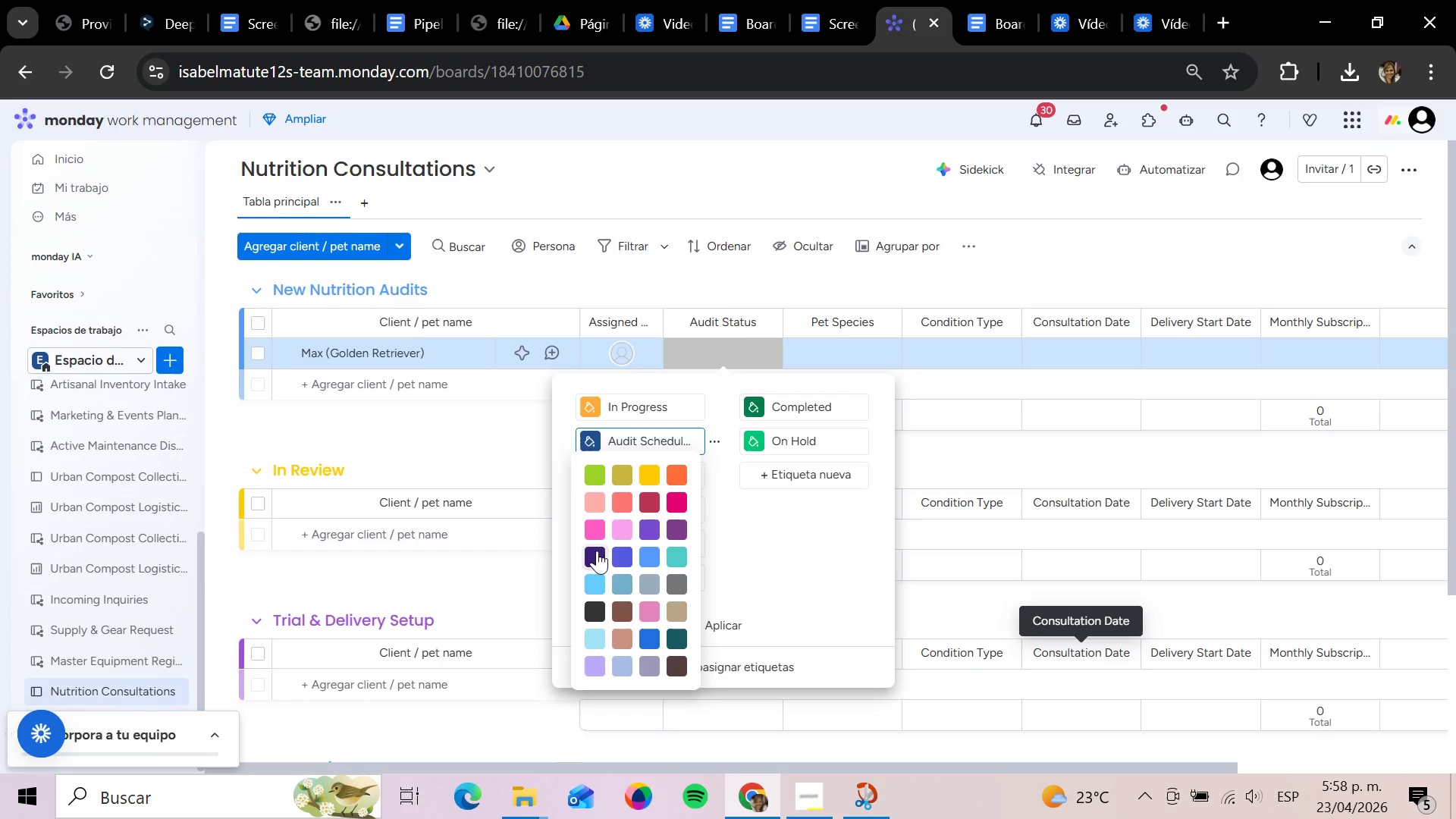 
mouse_move([640, 556])
 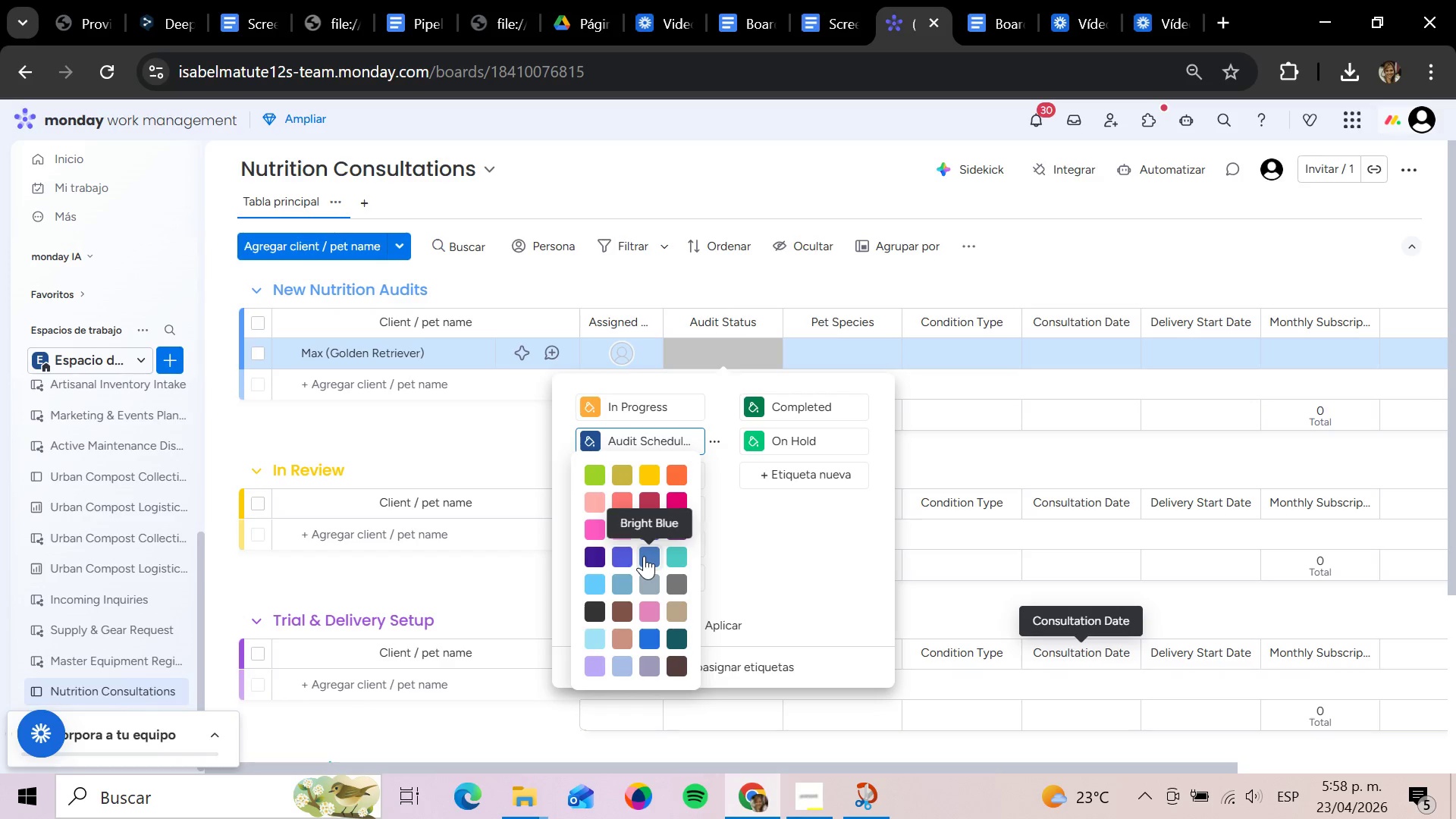 
left_click([646, 556])
 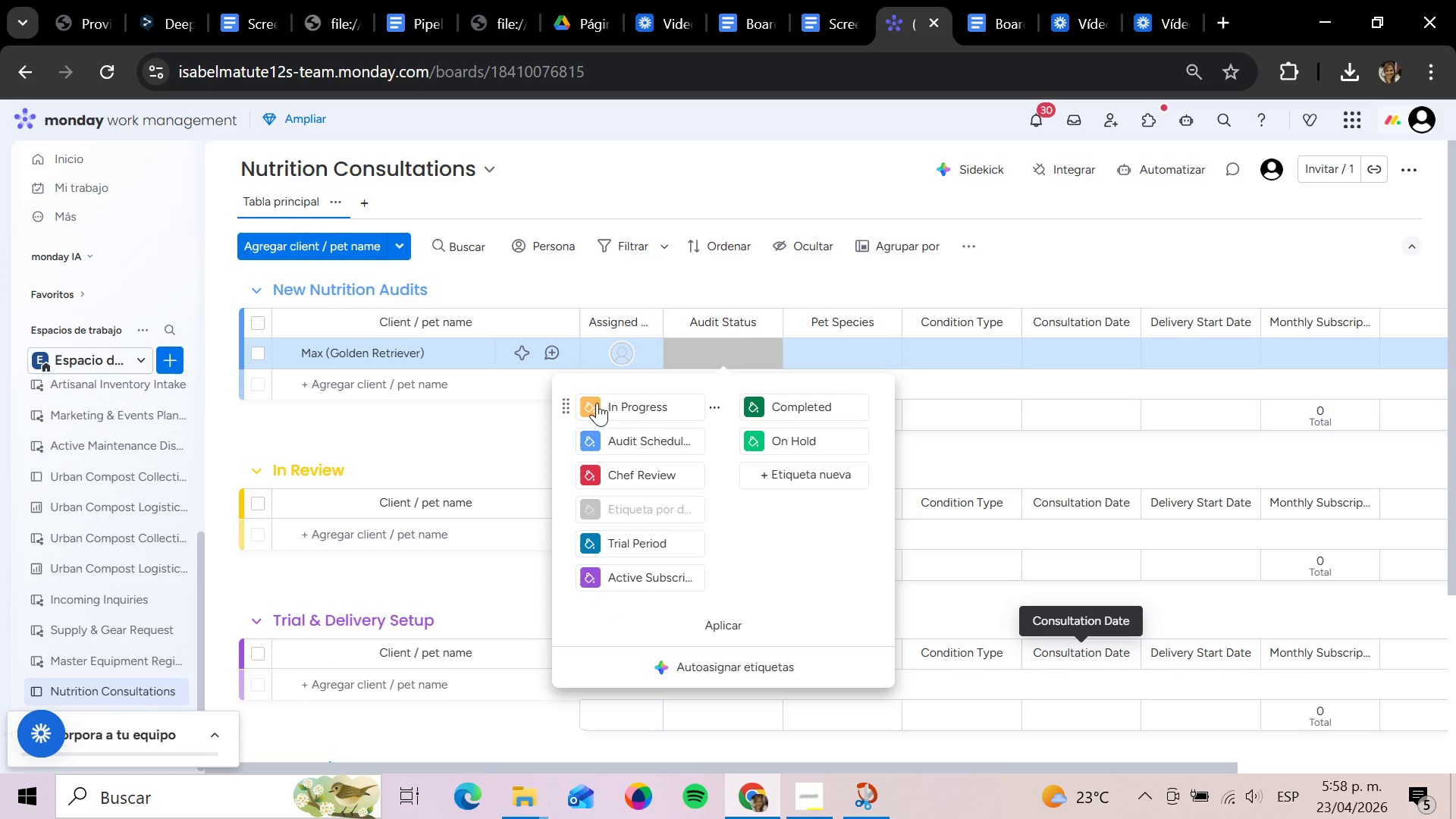 
left_click([593, 413])
 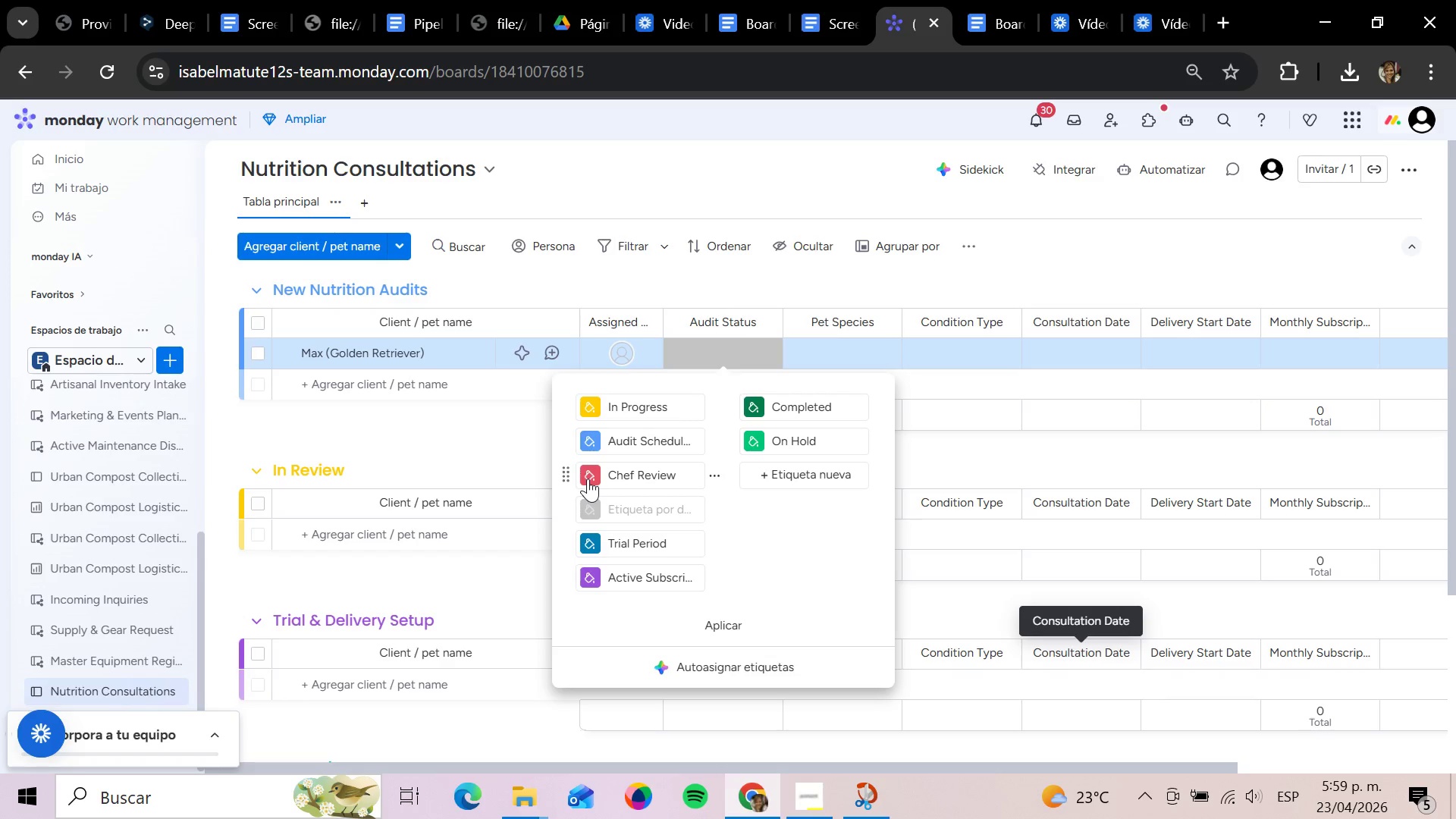 
wait(7.72)
 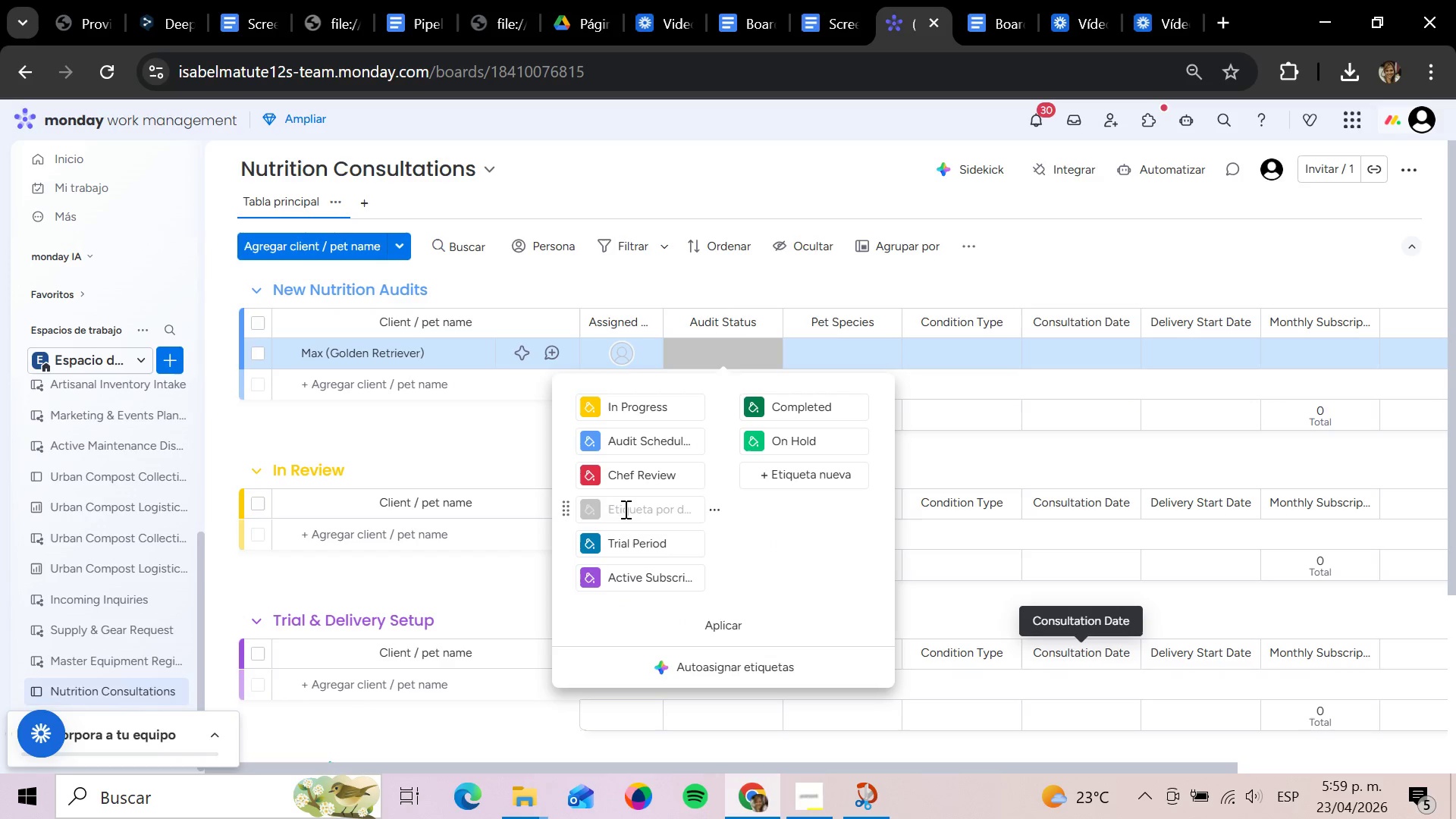 
left_click([598, 475])
 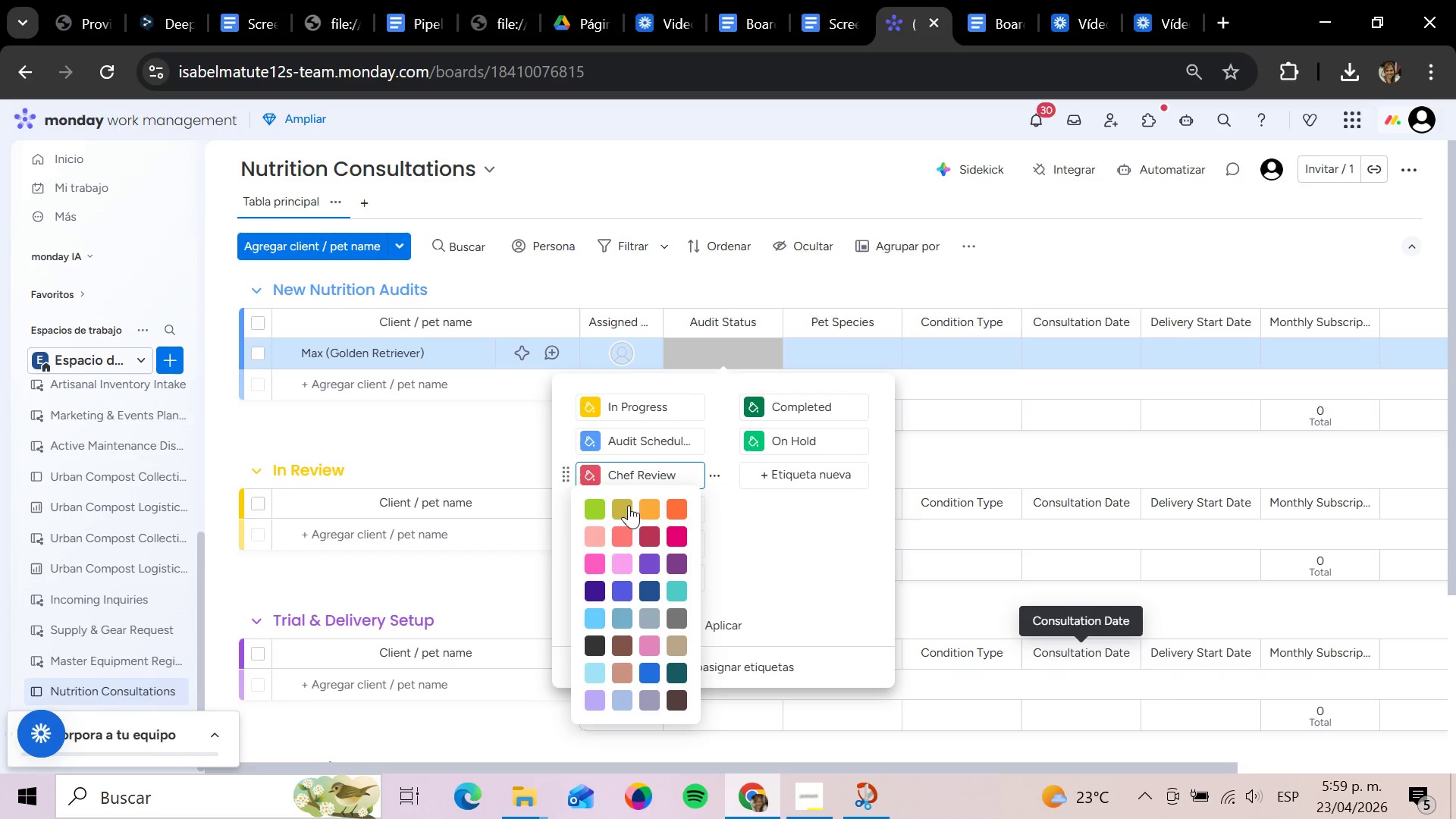 
left_click([647, 509])
 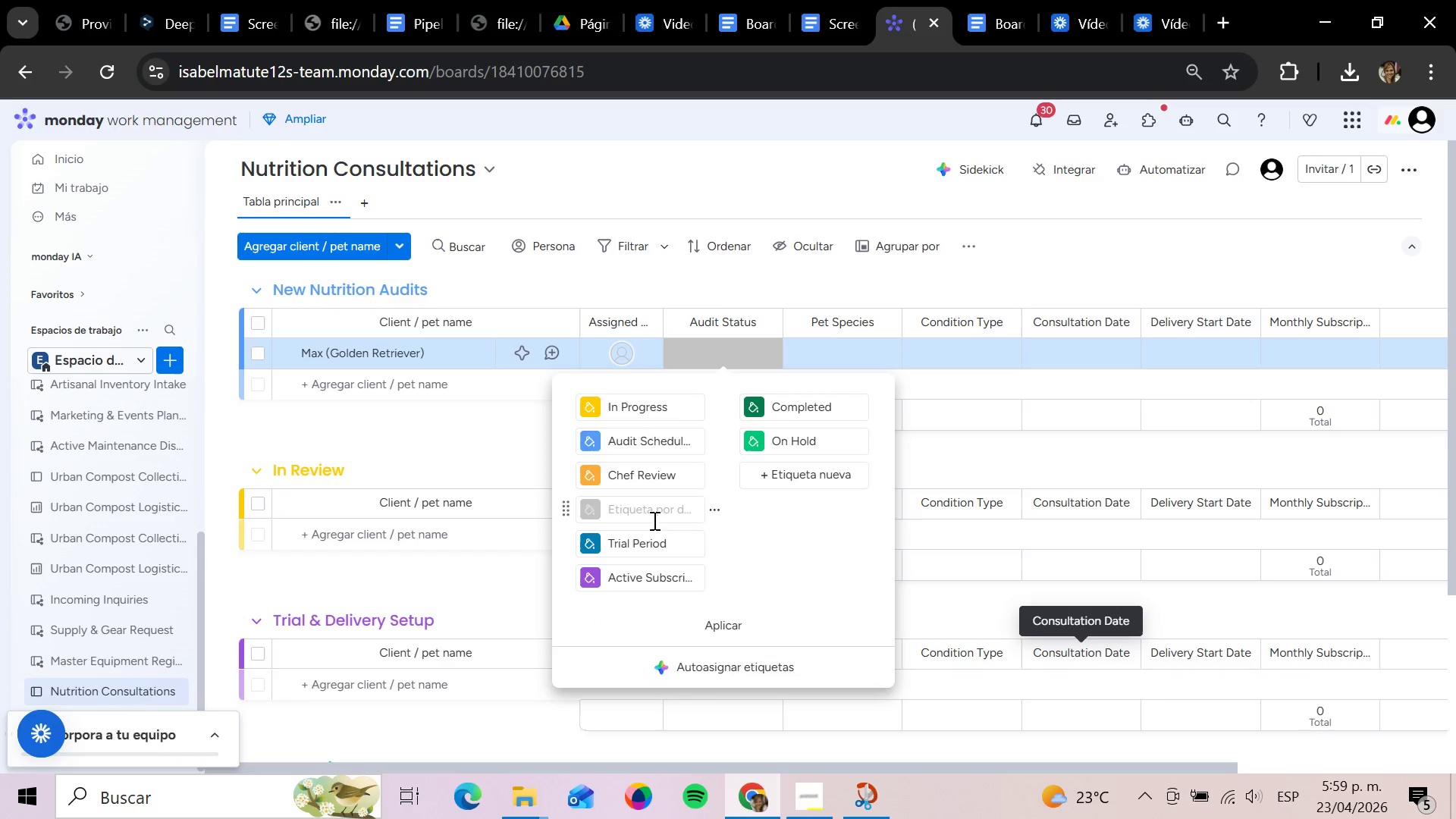 
left_click_drag(start_coordinate=[592, 544], to_coordinate=[596, 541])
 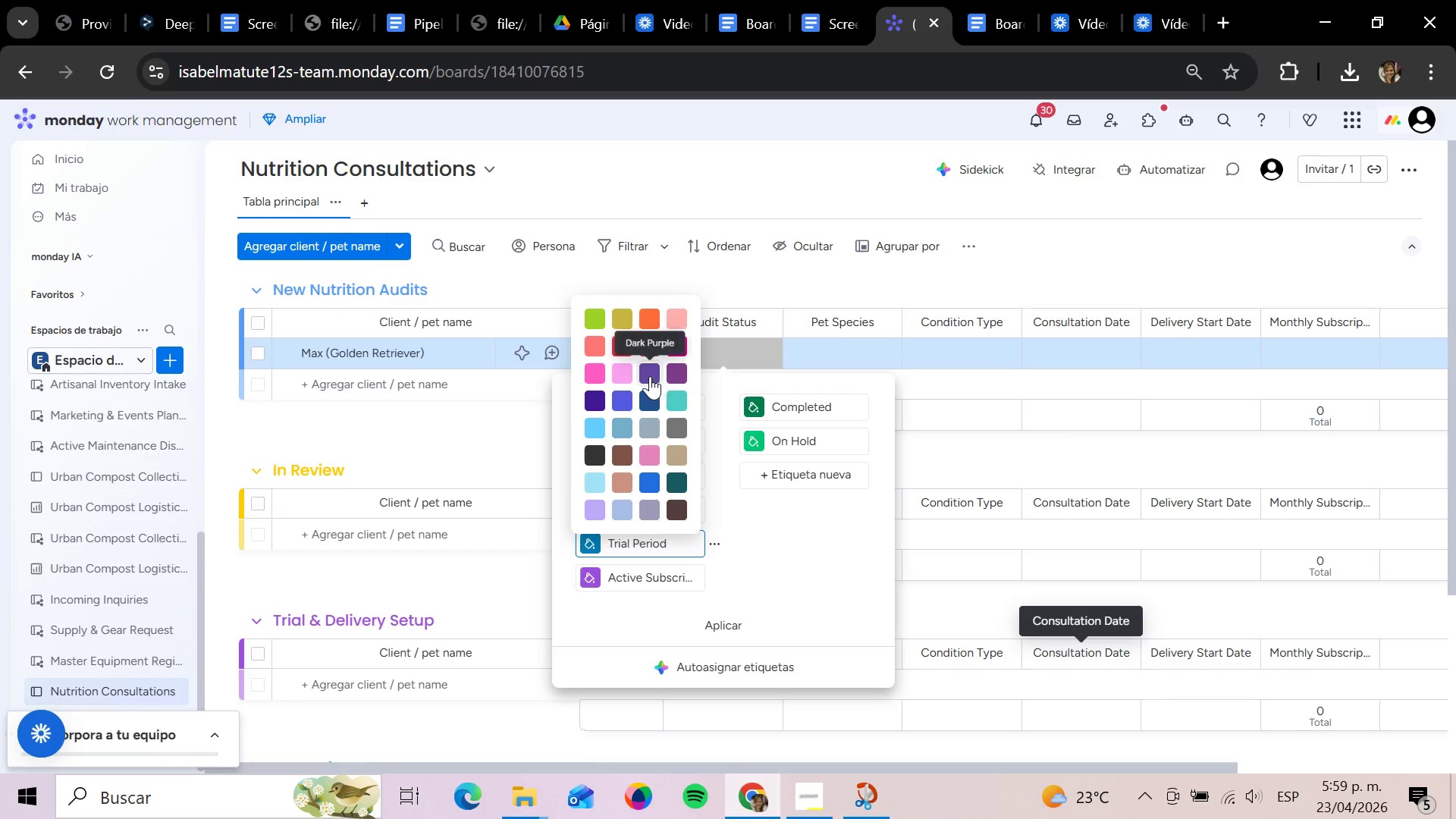 
left_click([616, 401])
 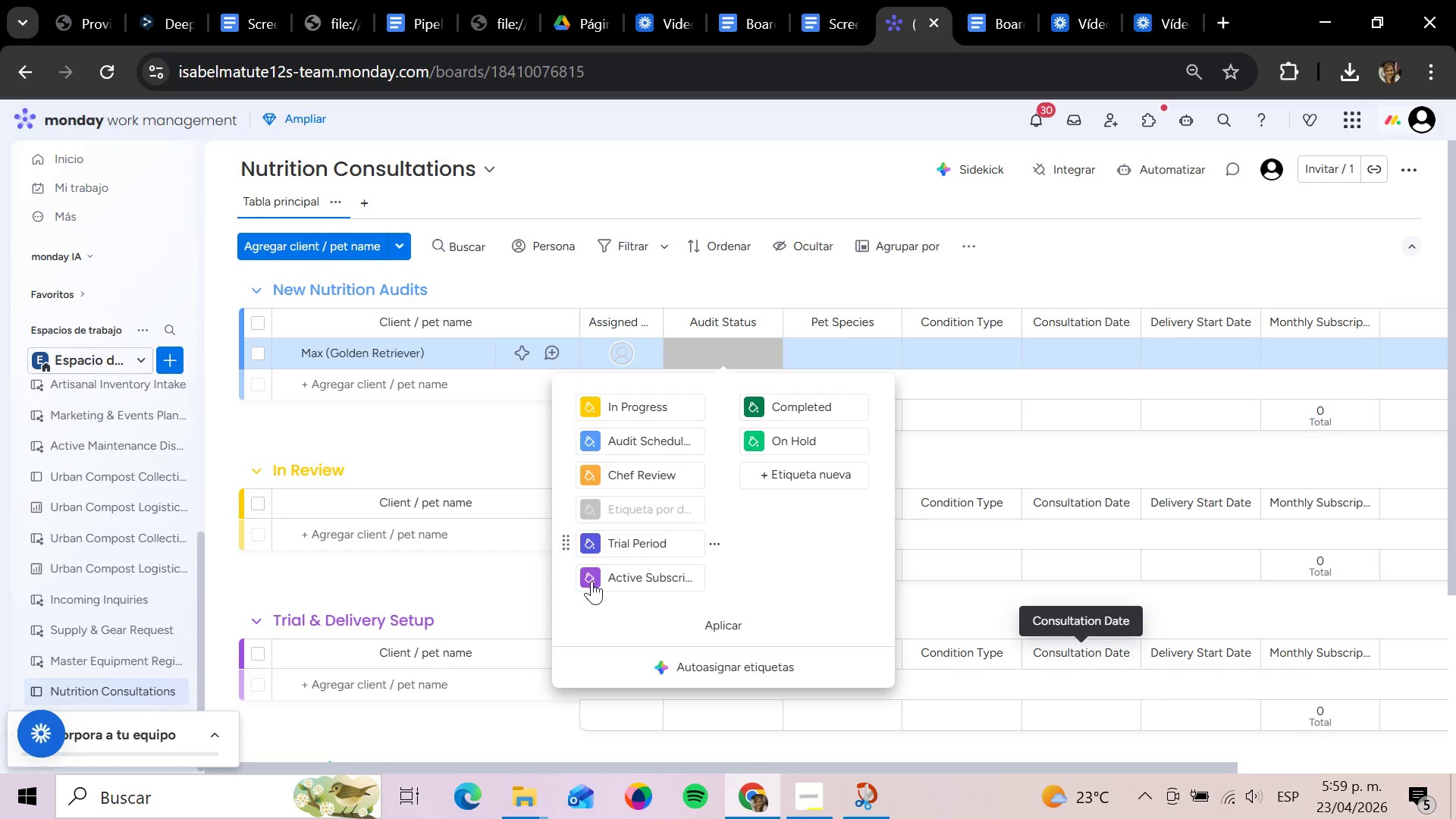 
left_click([592, 581])
 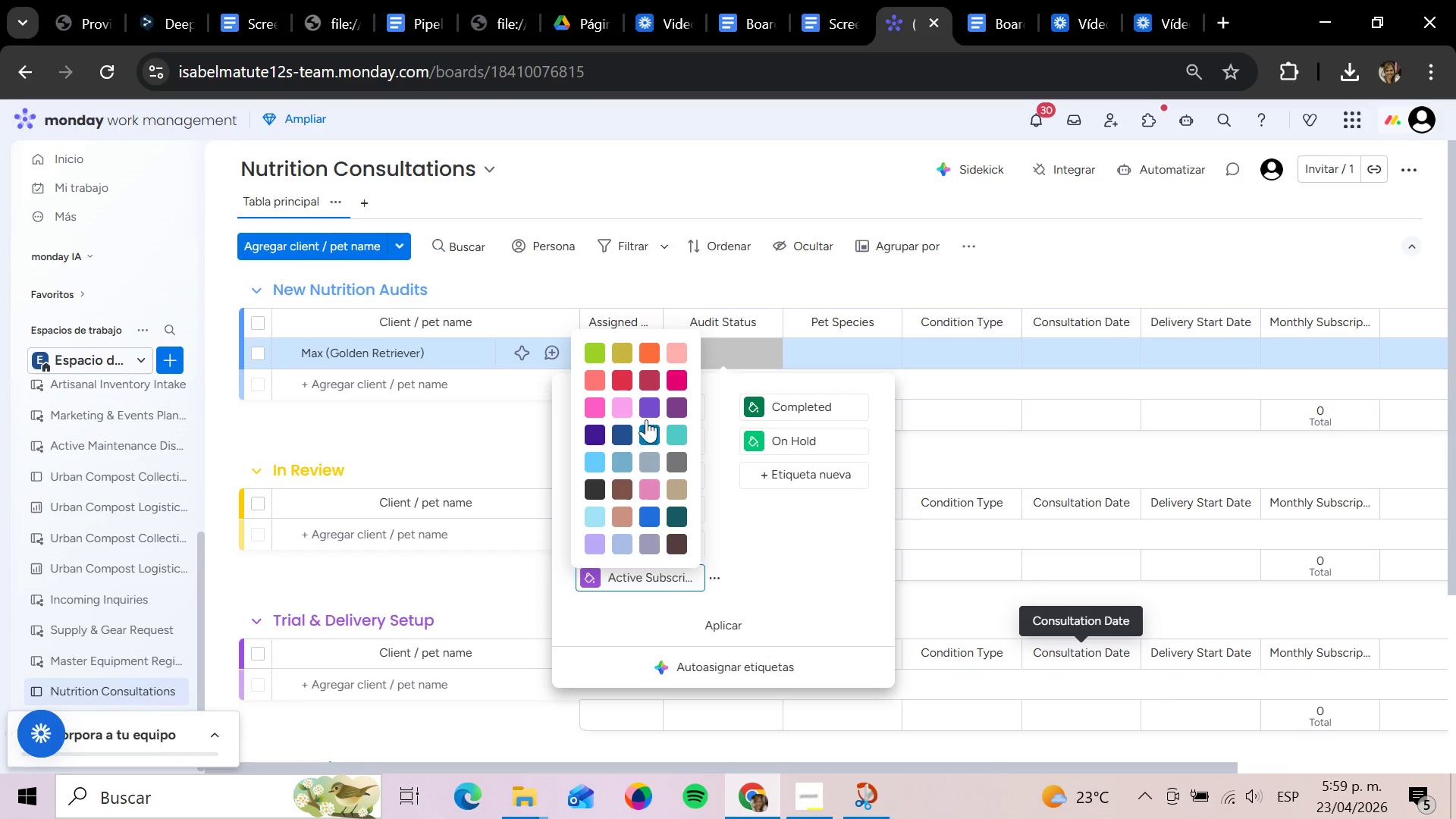 
left_click([596, 352])
 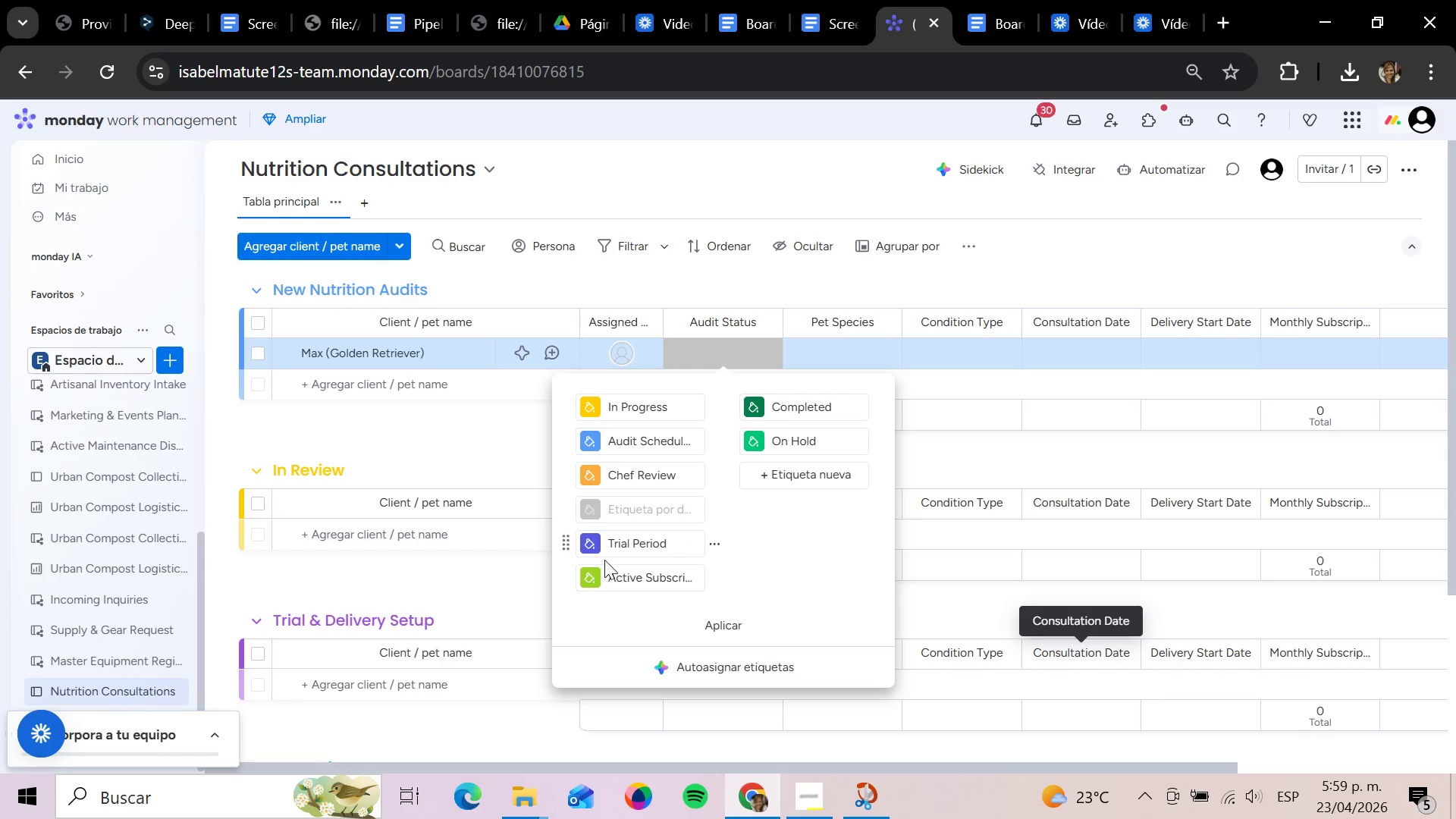 
left_click([590, 548])
 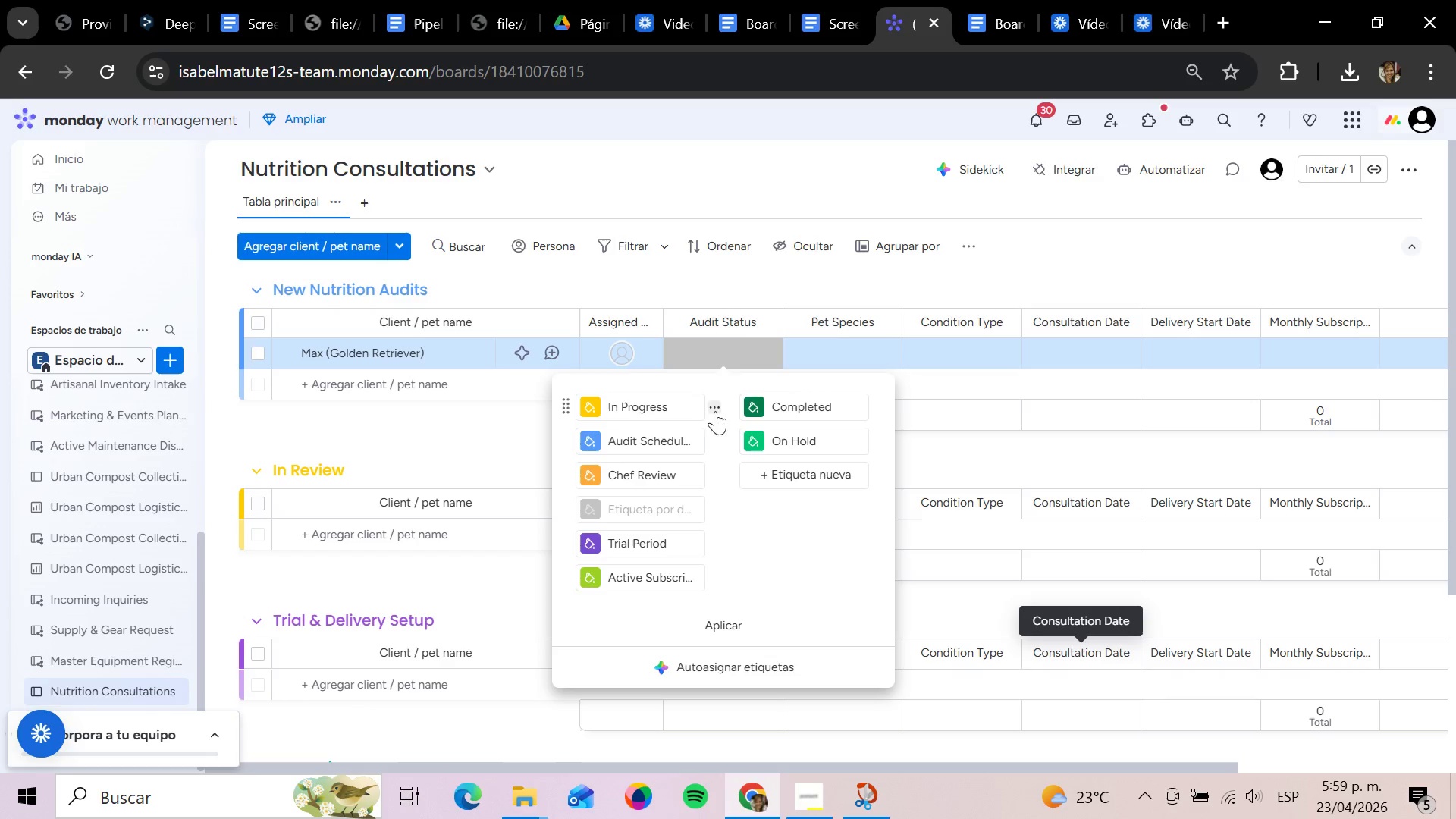 
left_click([761, 444])
 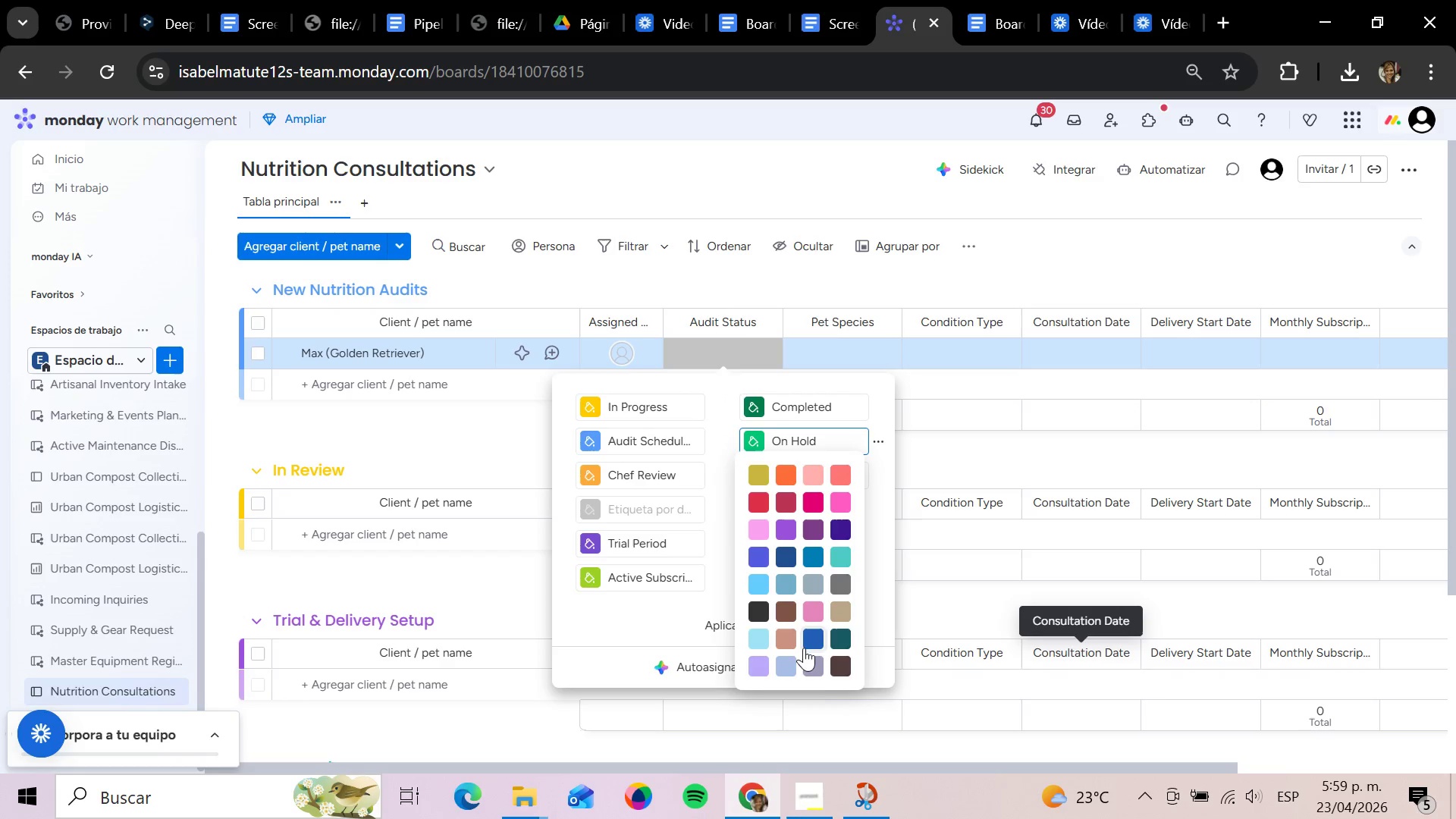 
mouse_move([817, 648])
 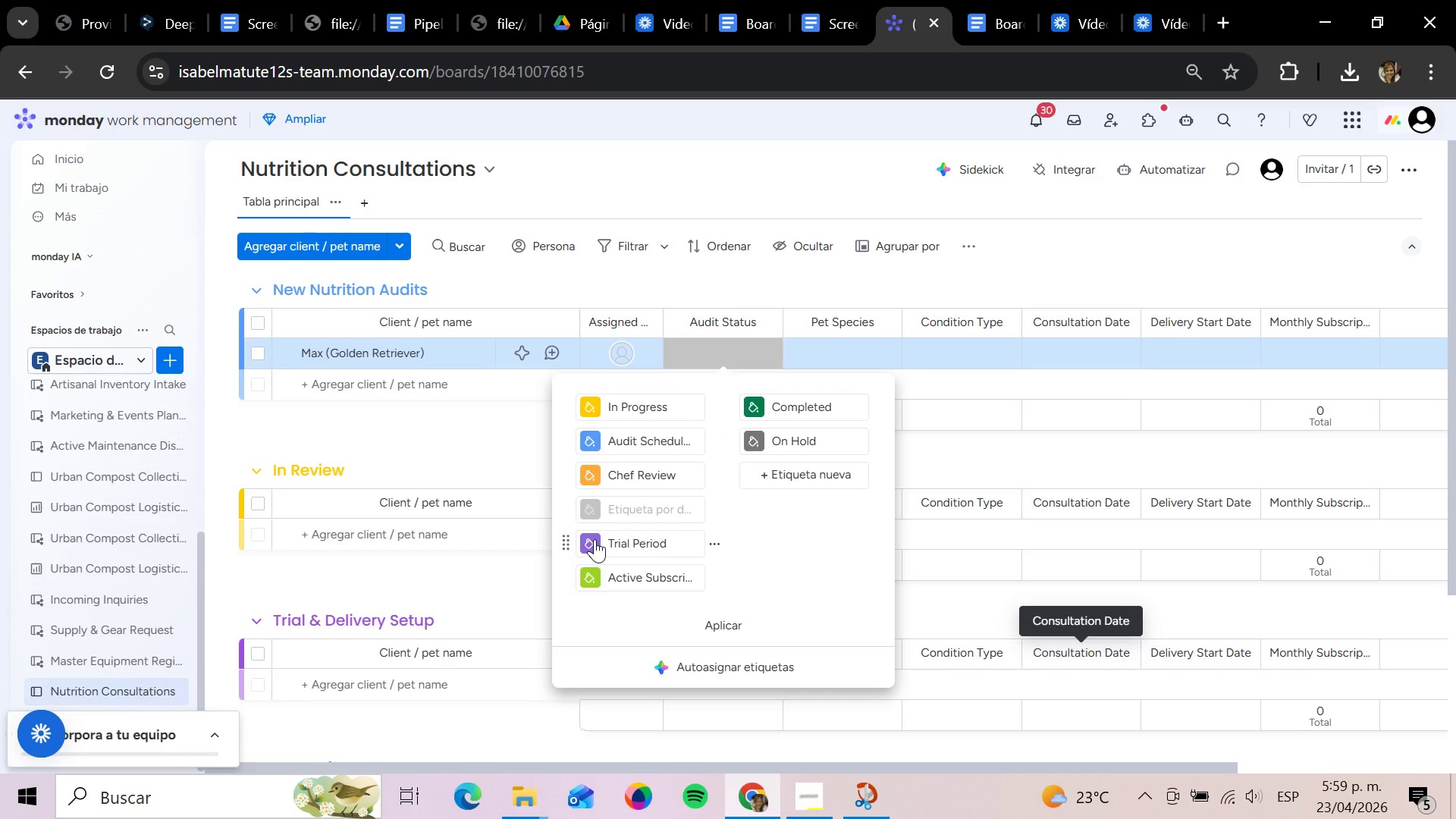 
wait(5.9)
 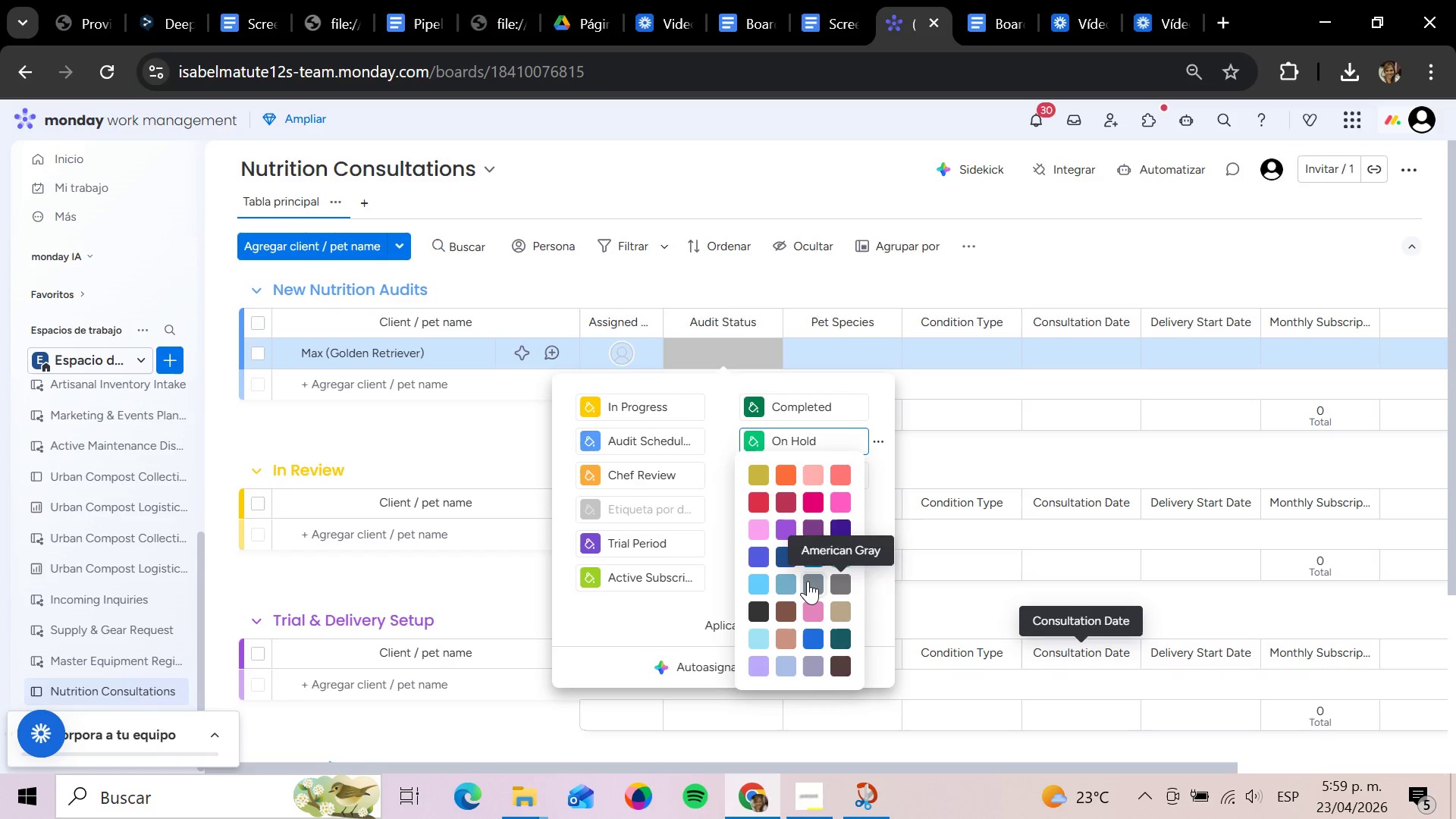 
left_click([592, 576])
 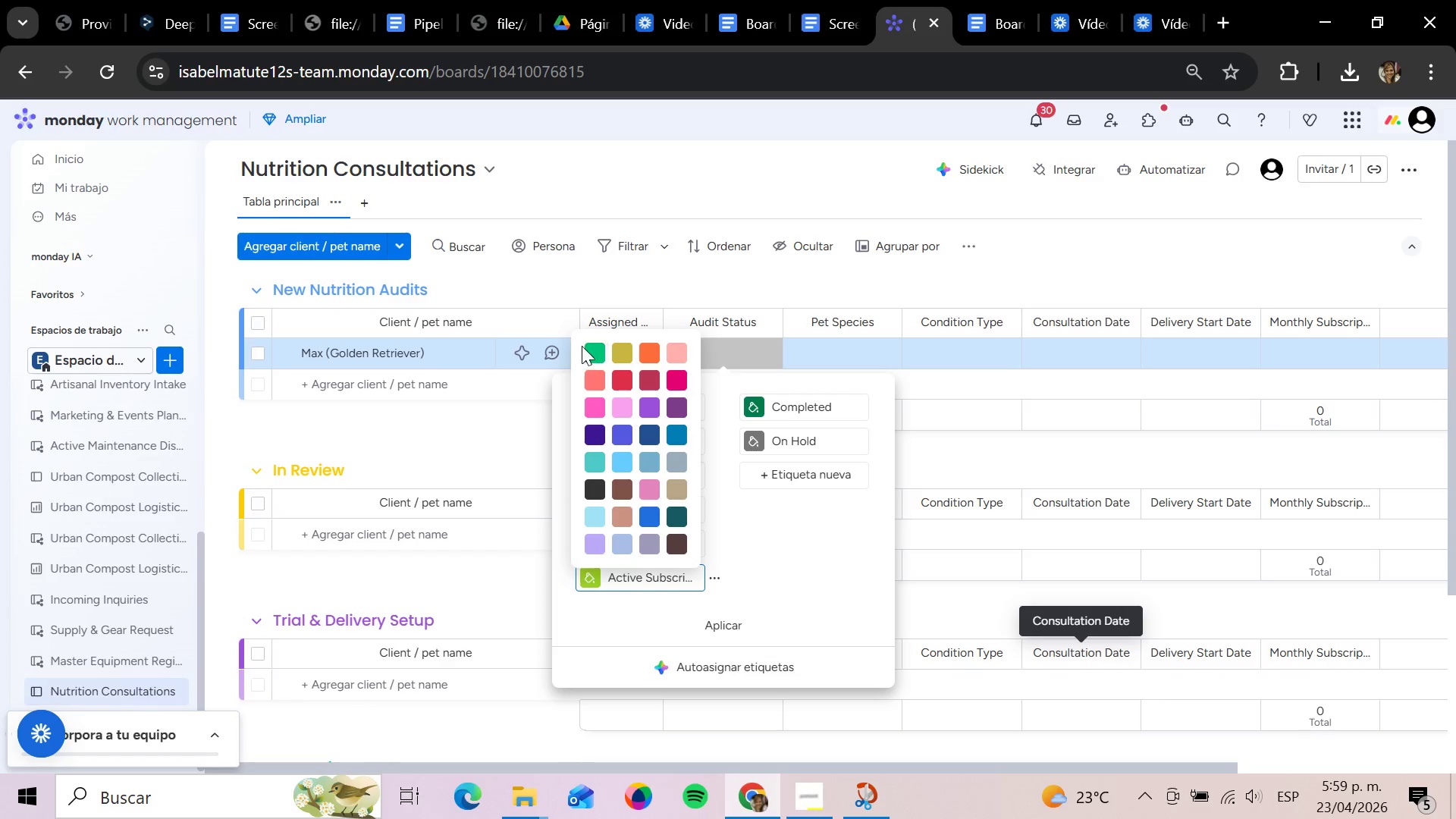 
left_click([590, 353])
 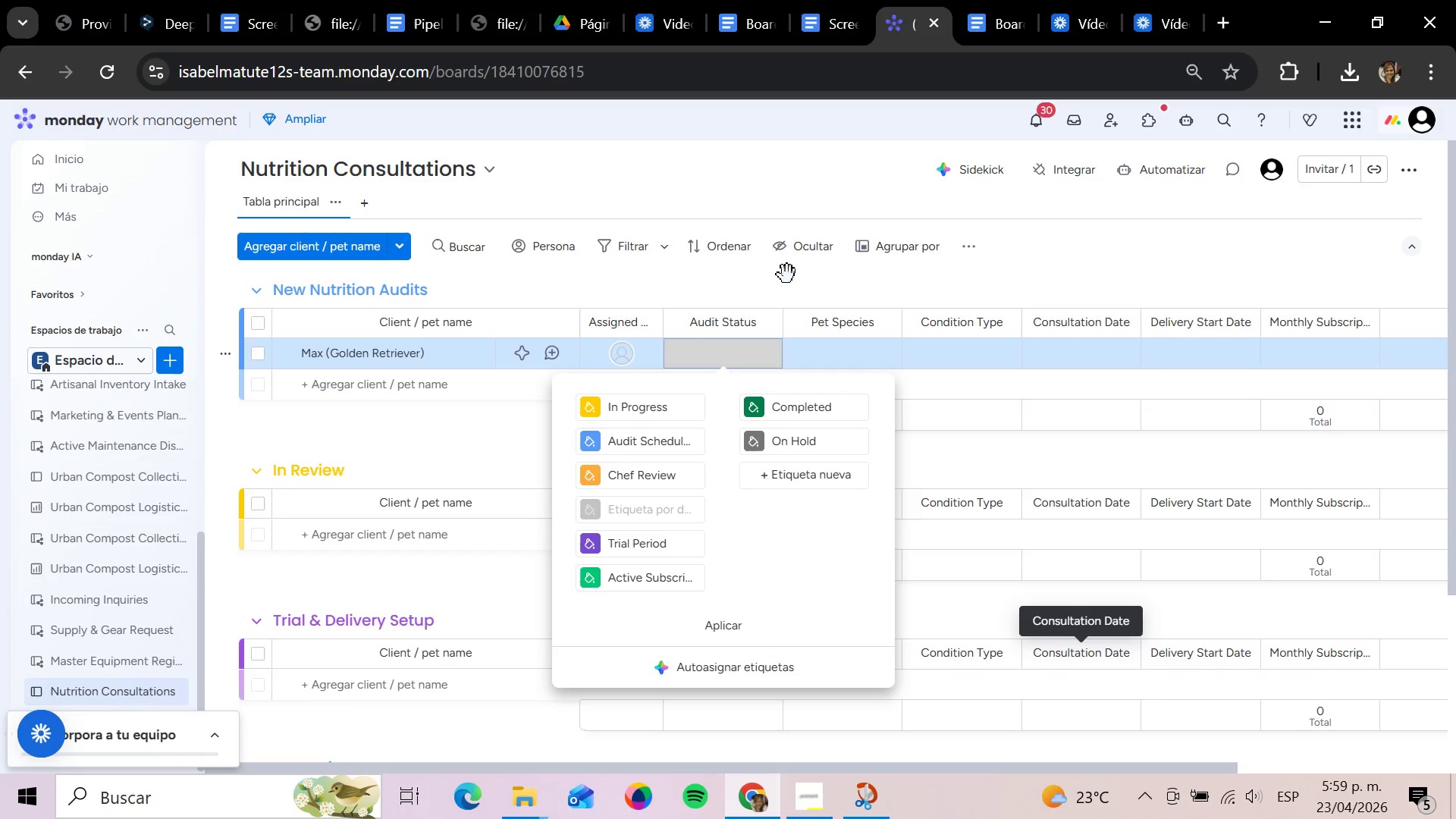 
left_click([783, 284])
 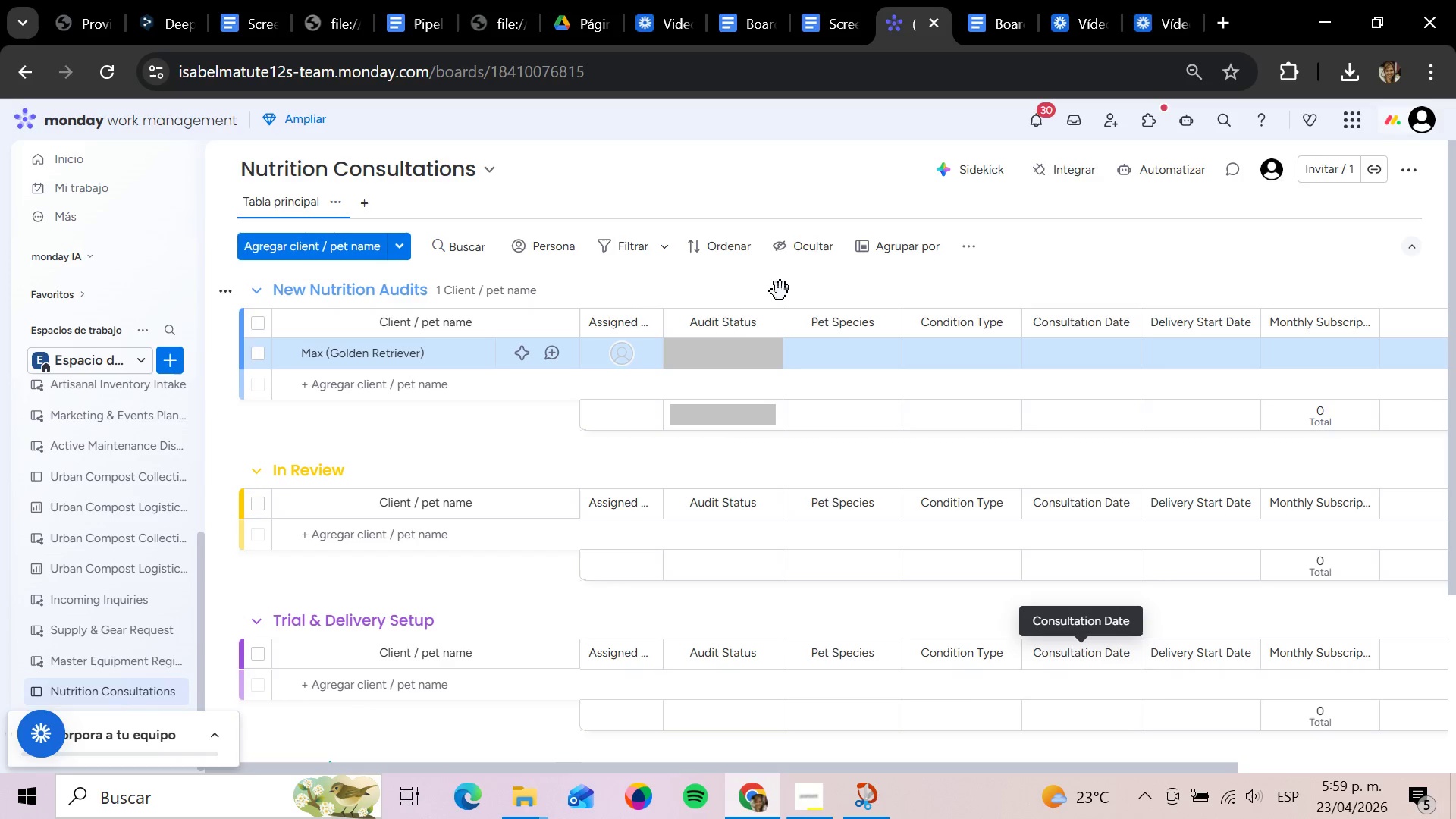 
wait(15.06)
 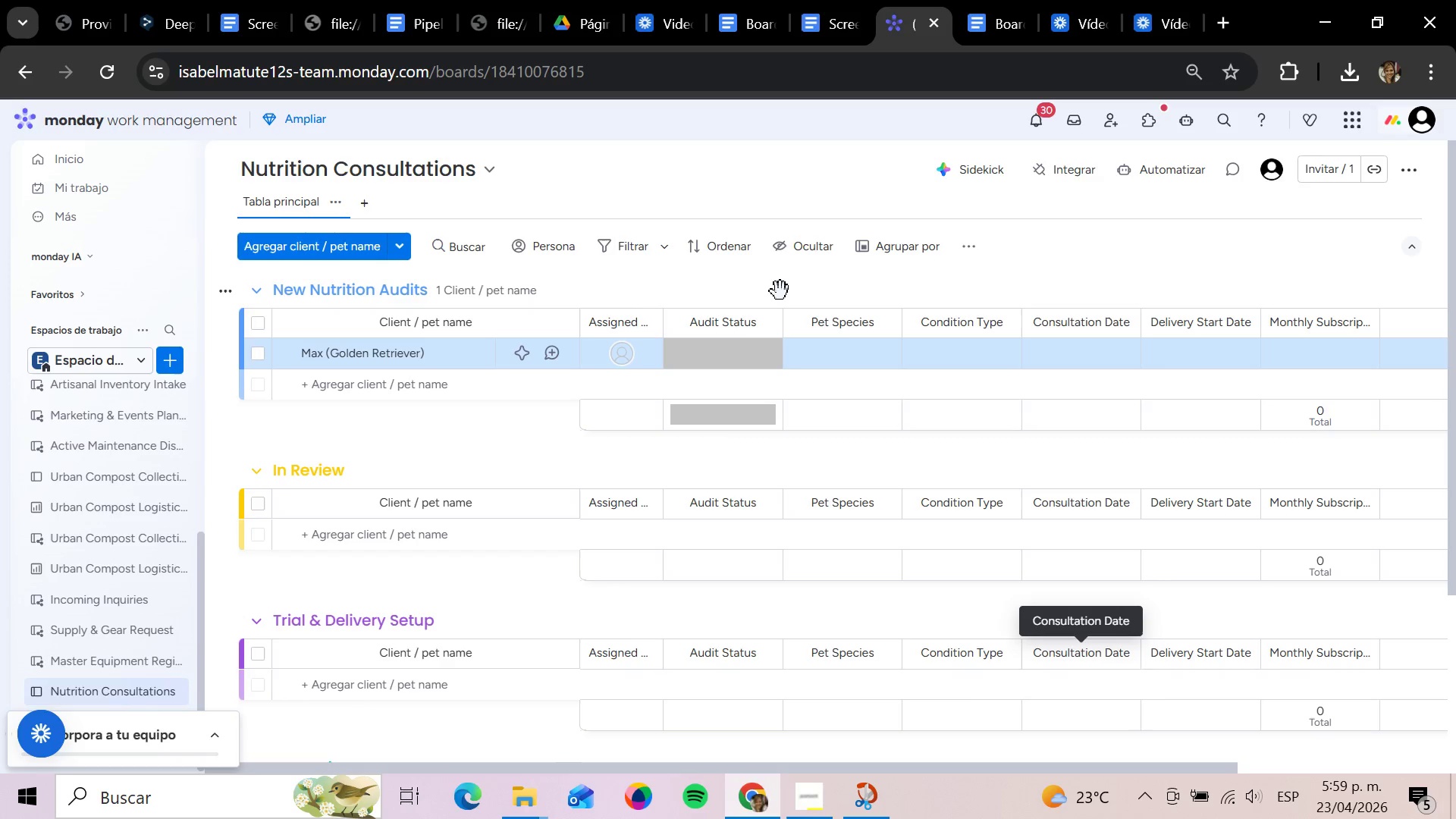 
left_click([839, 347])
 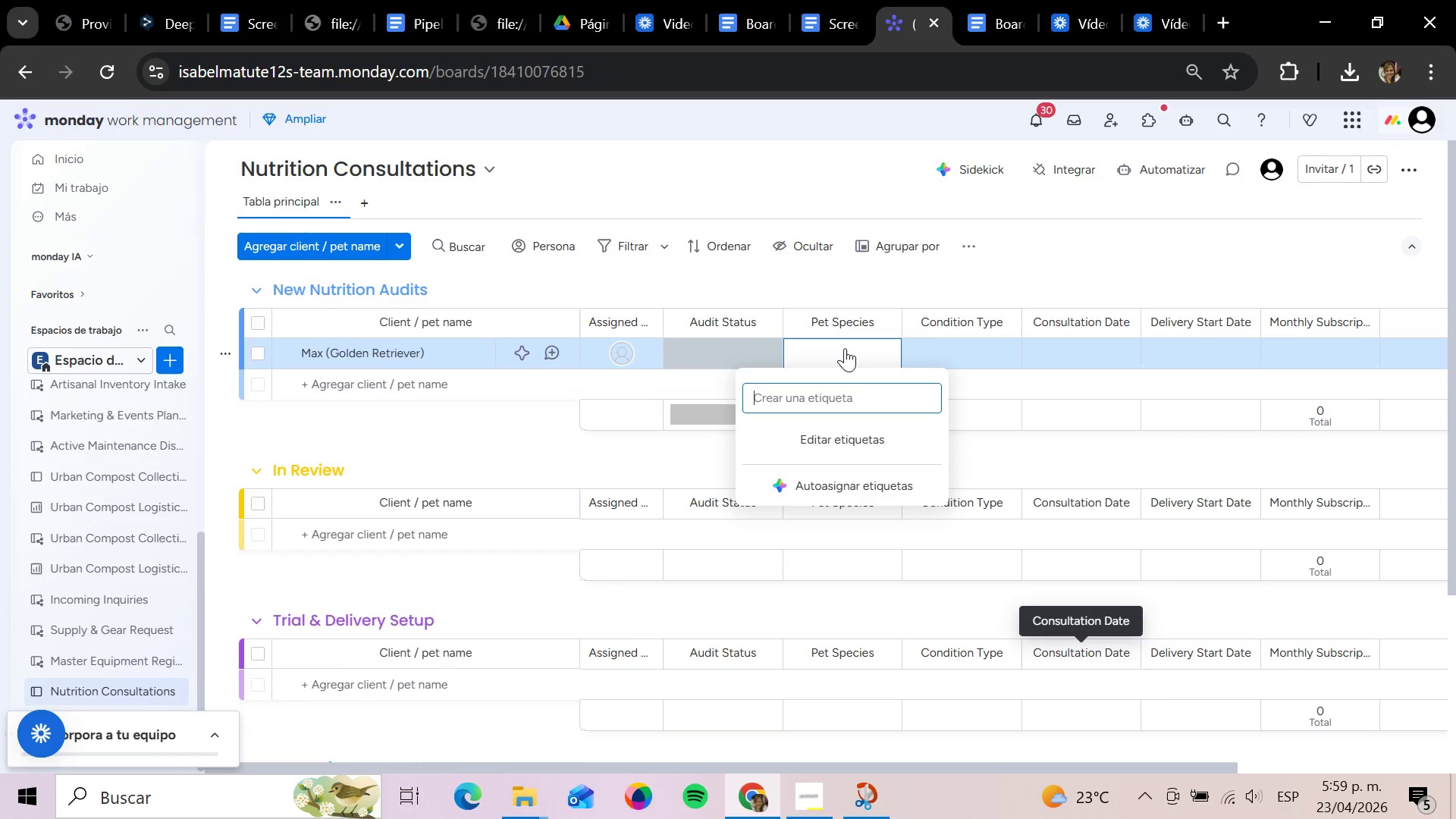 
type(Dog)
 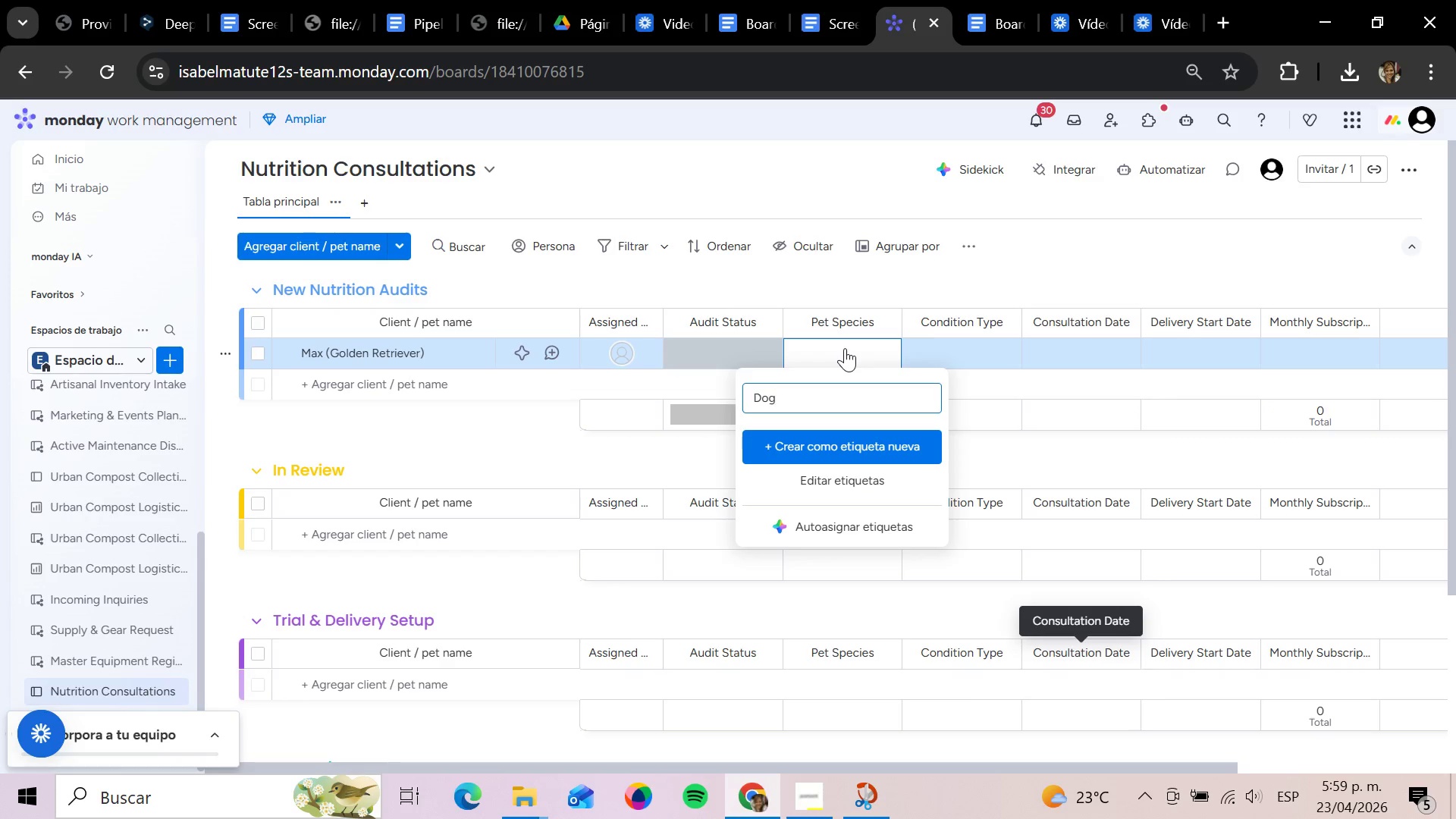 
key(Enter)
 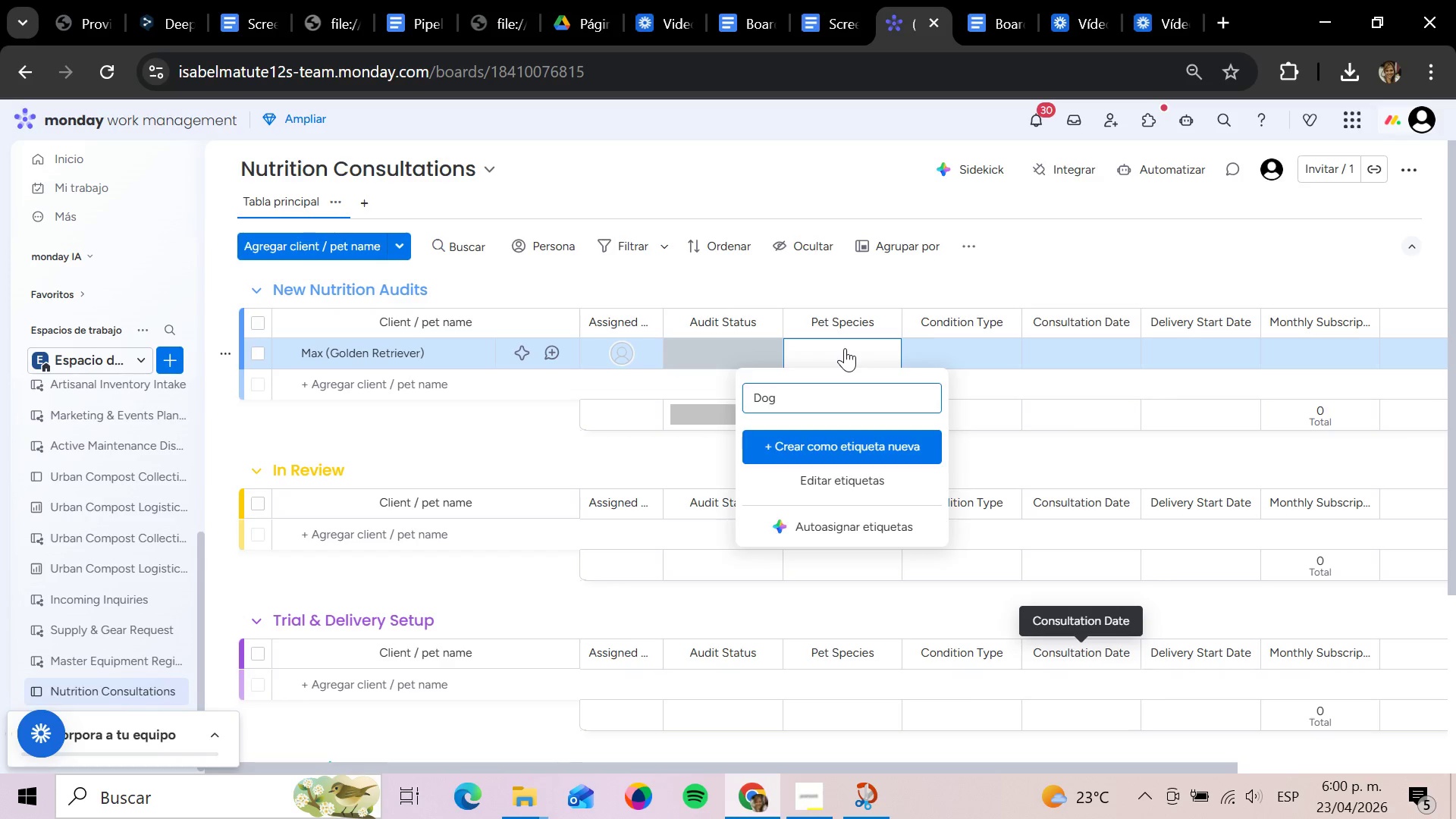 
type(CCat)
 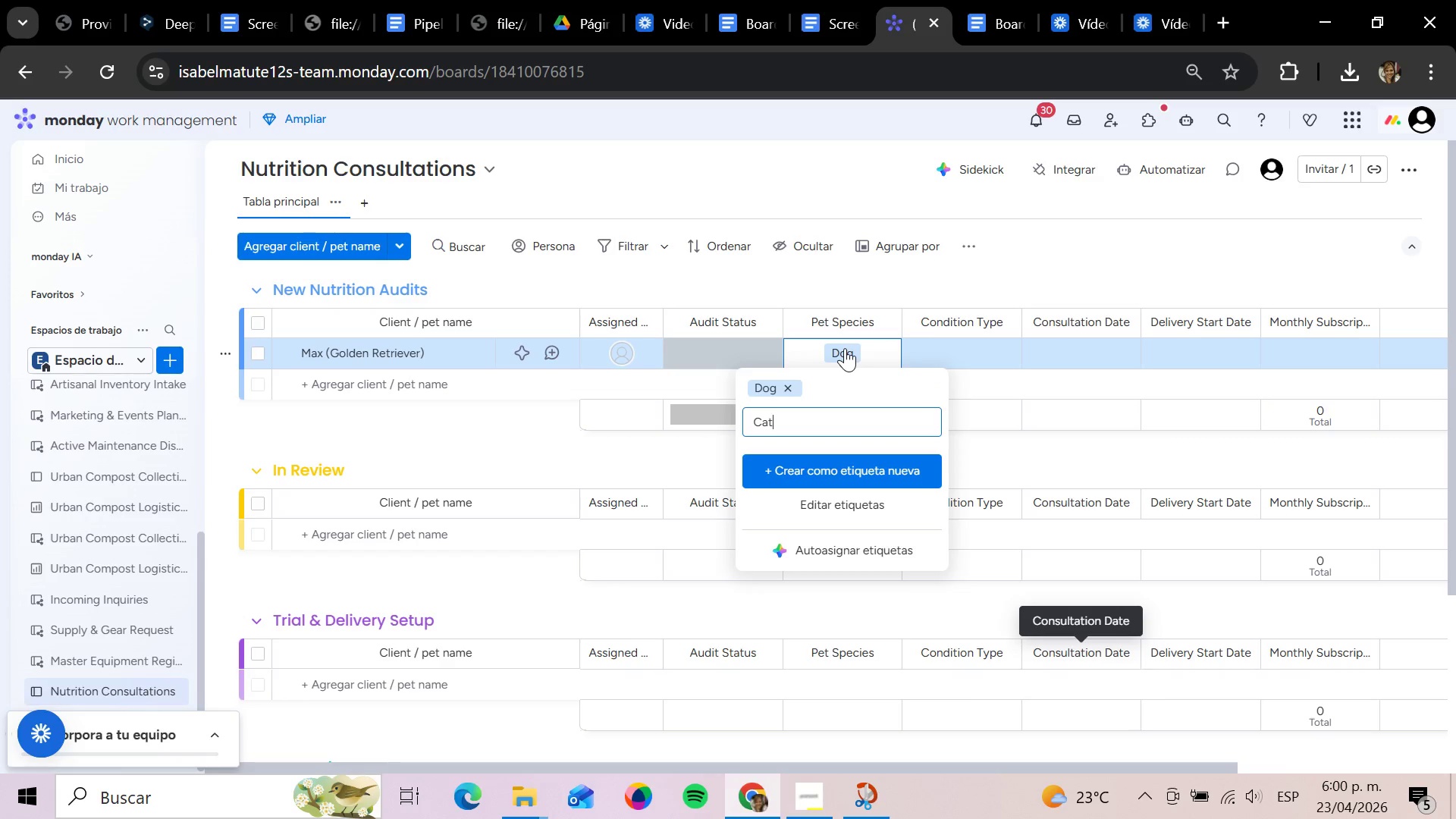 
key(Enter)
 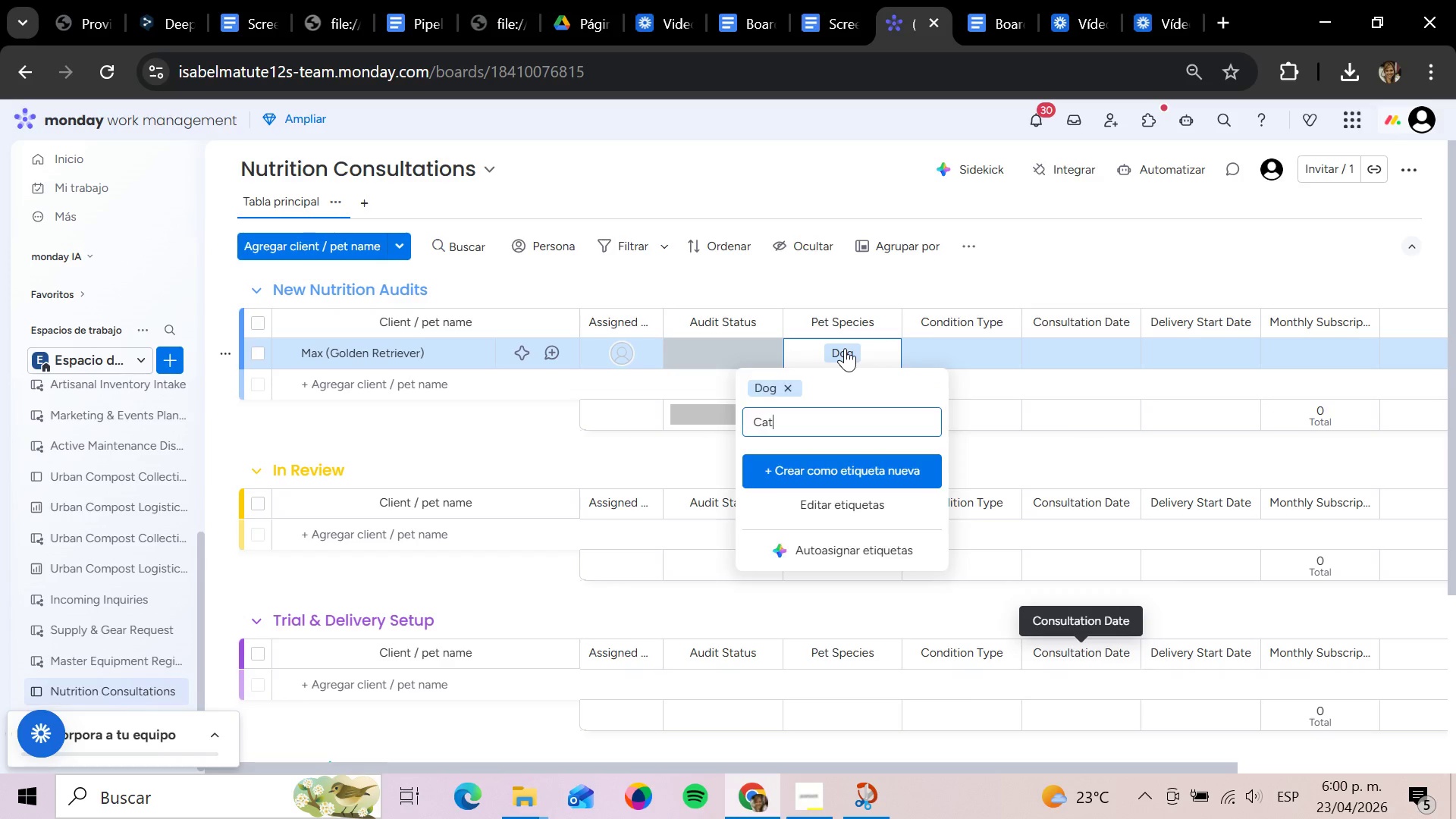 
type(RRabbit)
 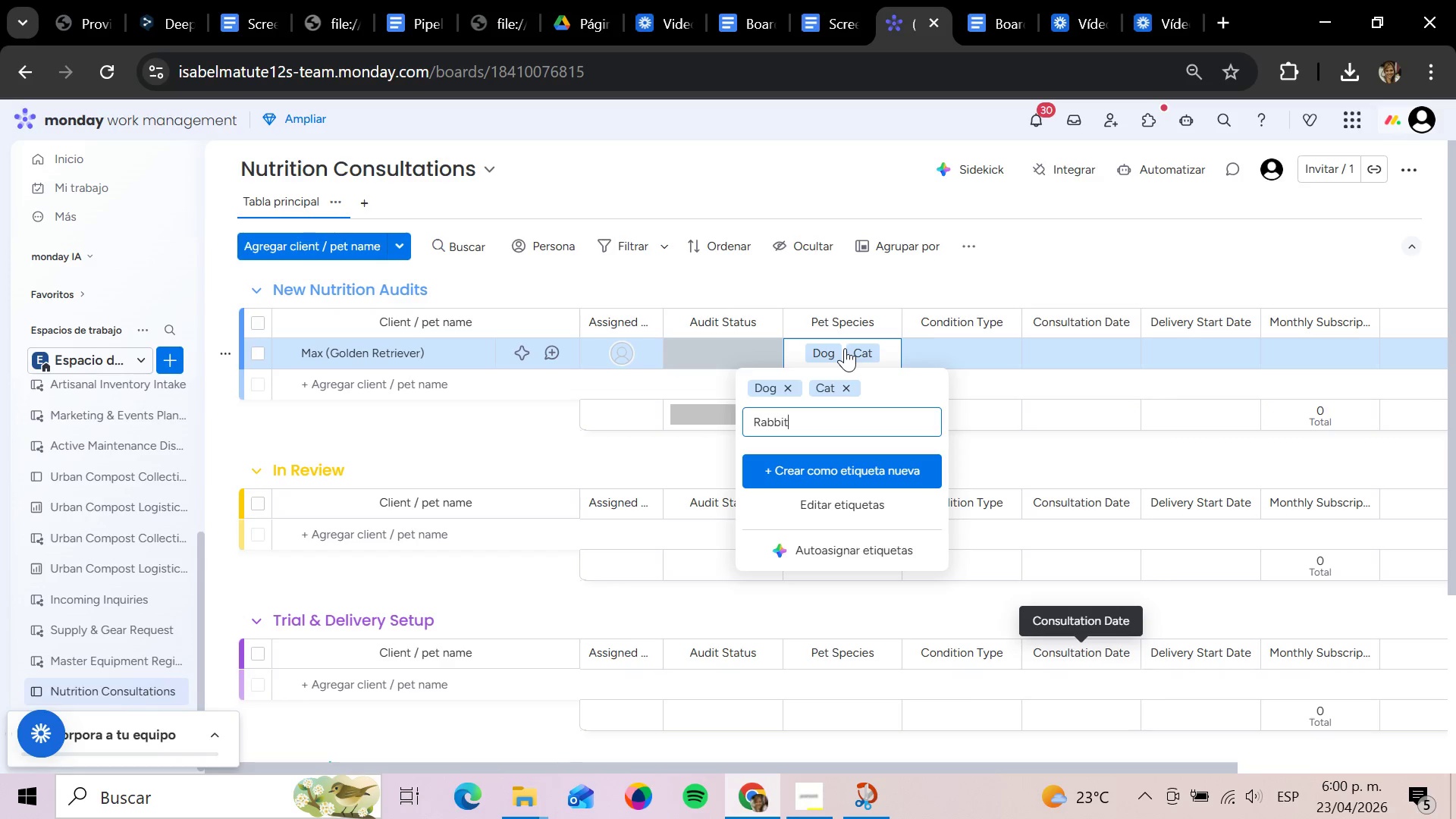 
key(Enter)
 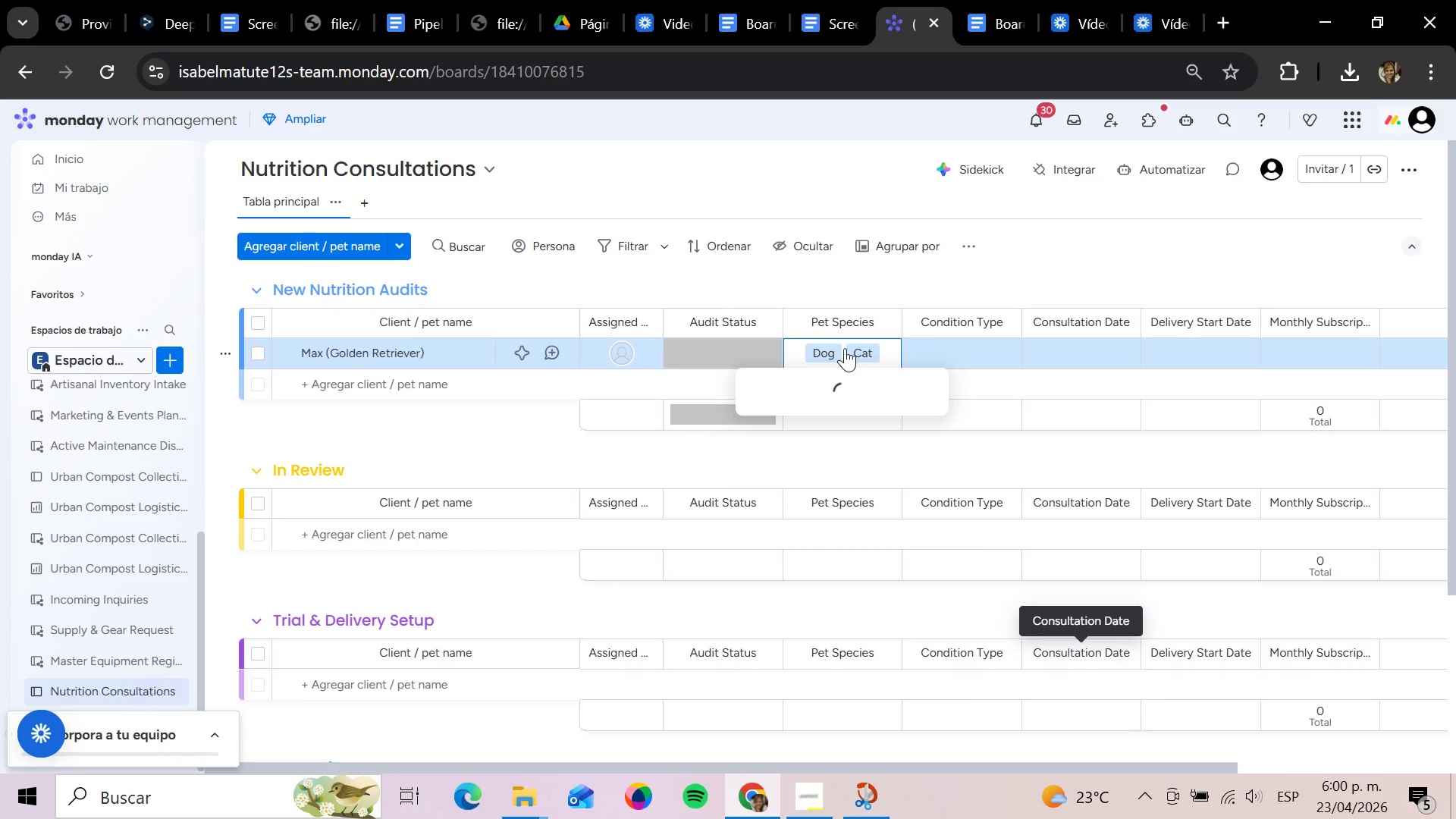 
type(WE)
key(Backspace)
key(Backspace)
type(Exotic)
 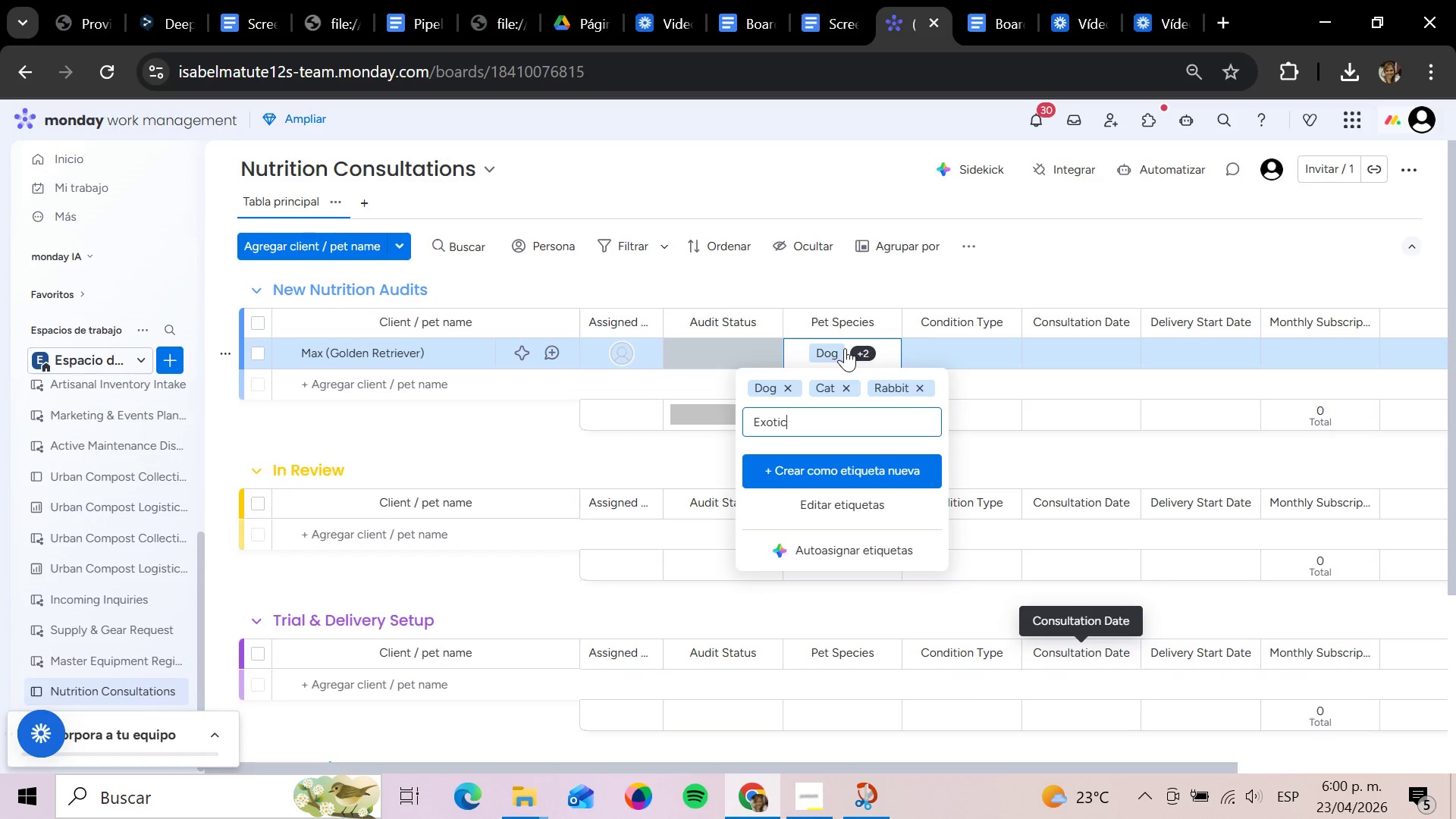 
key(Enter)
 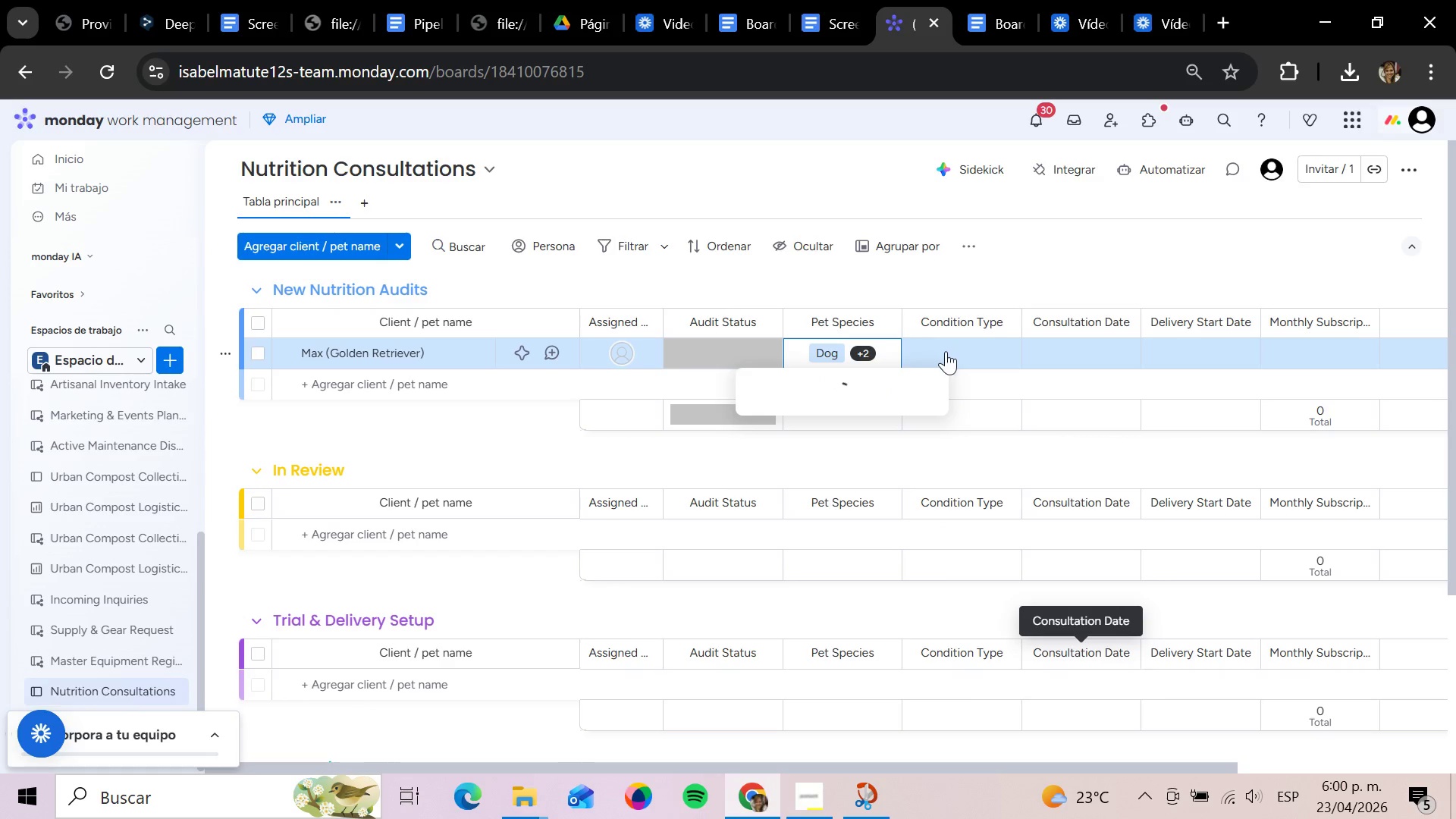 
left_click([959, 356])
 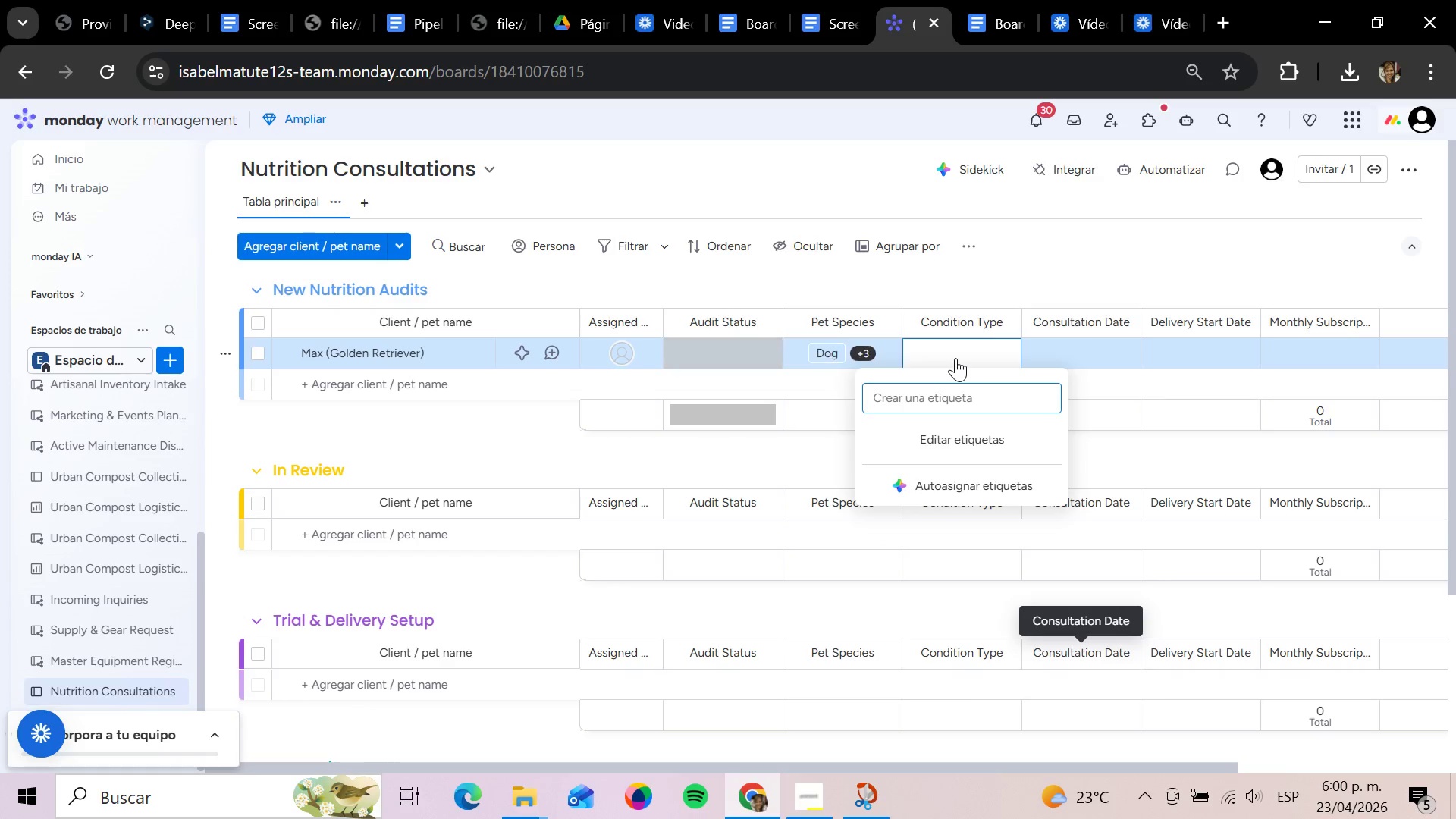 
key(CapsLock)
 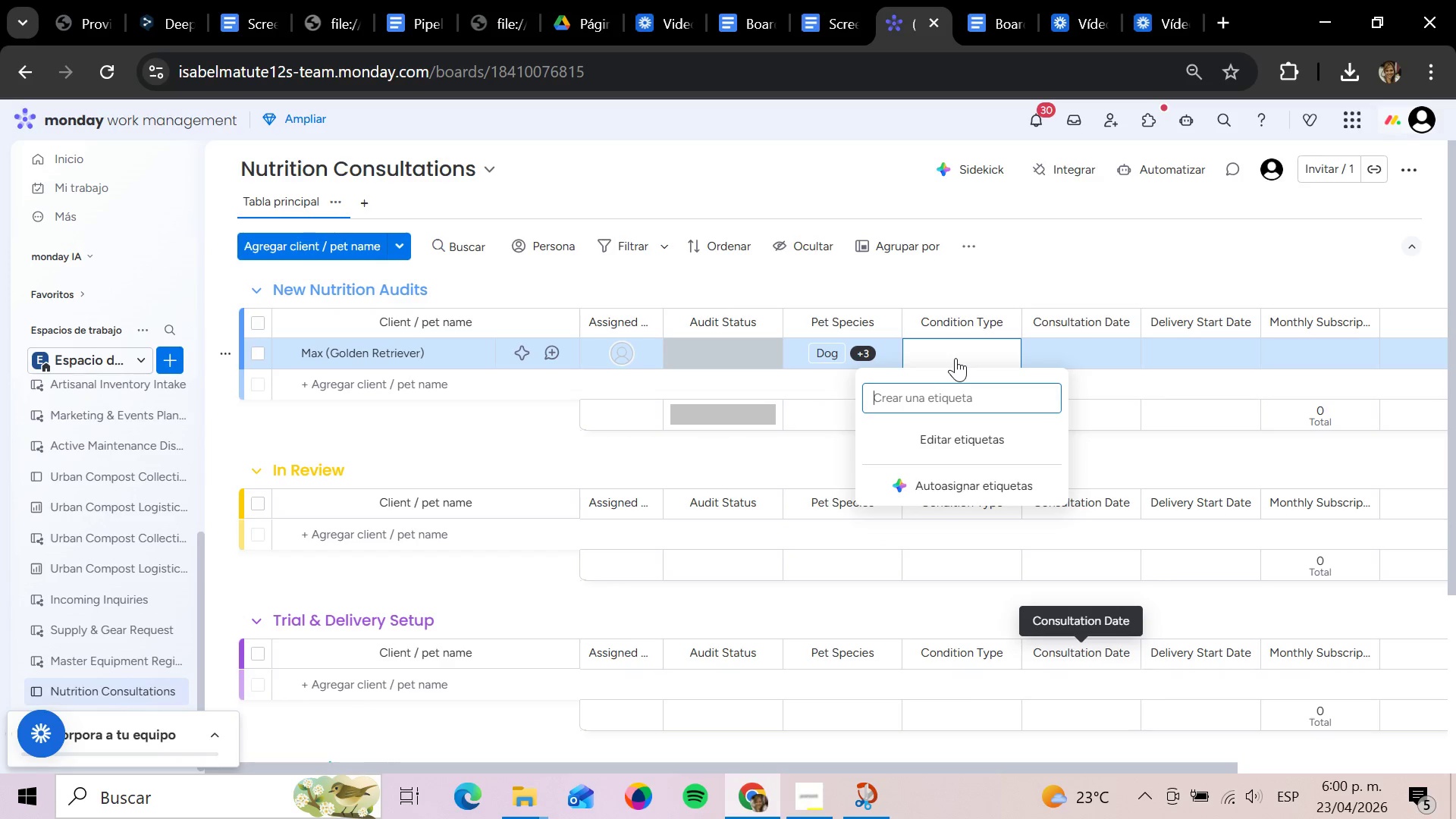 
type(Kideny Support)
 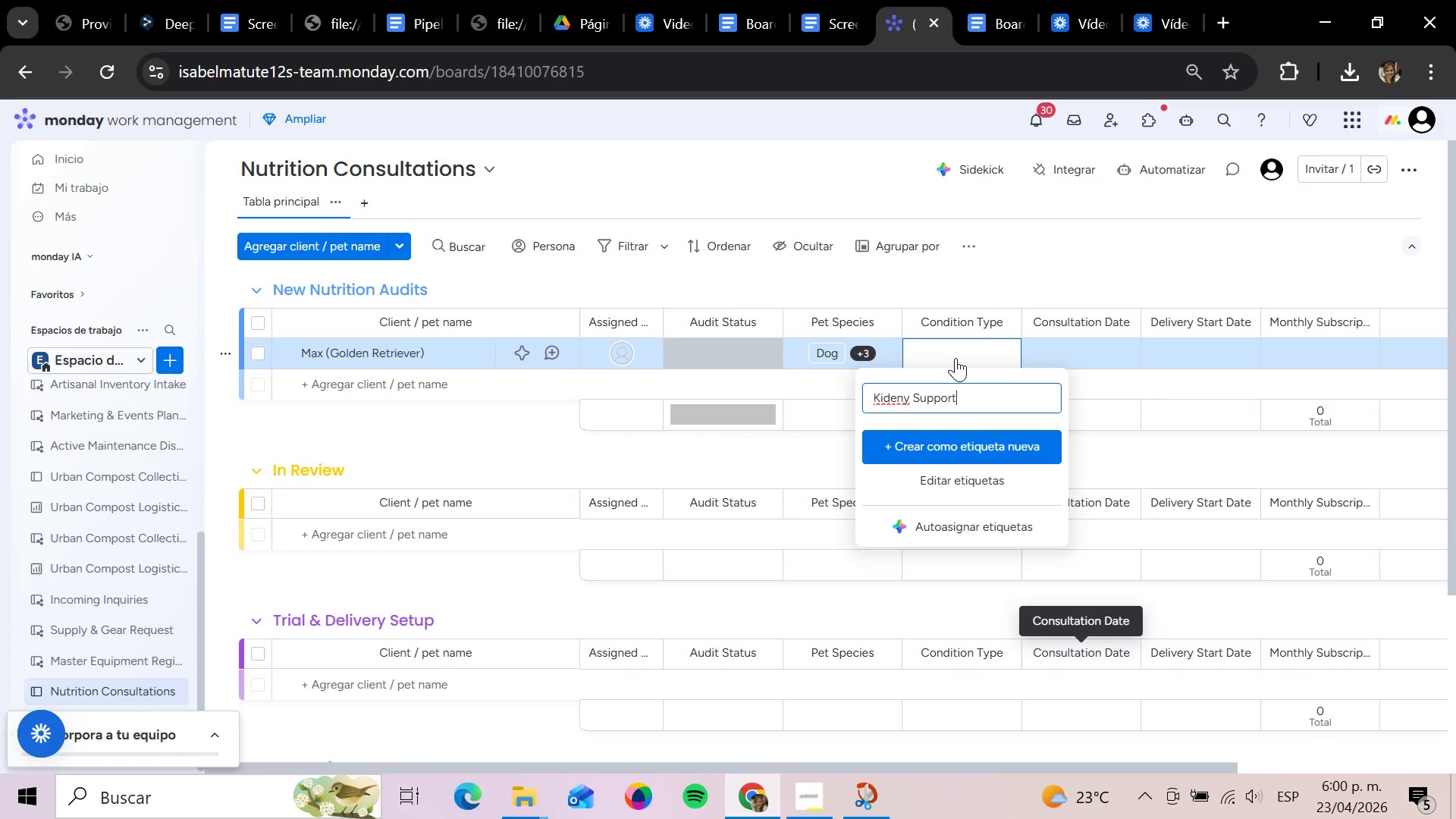 
key(Enter)
 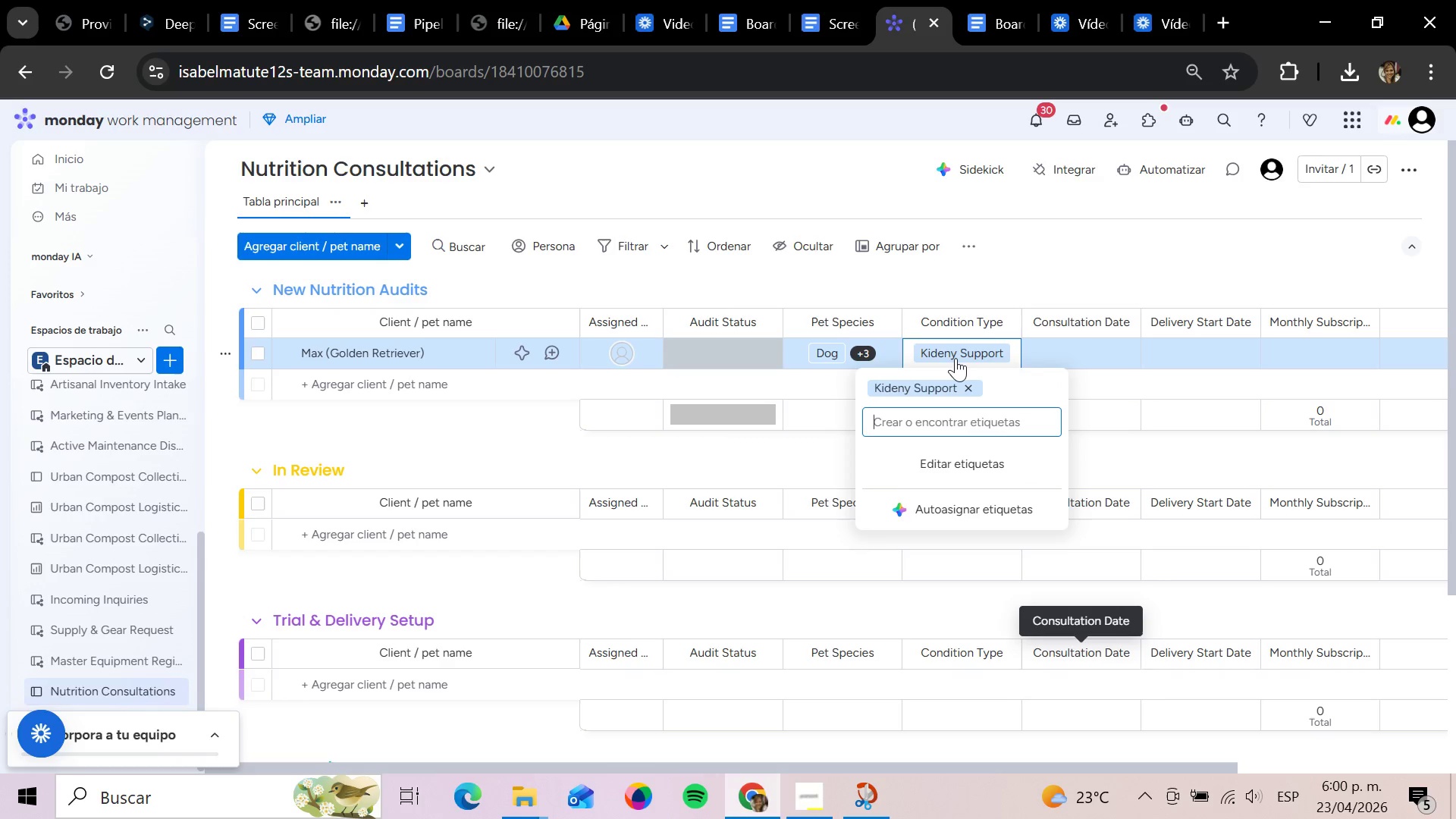 
wait(5.88)
 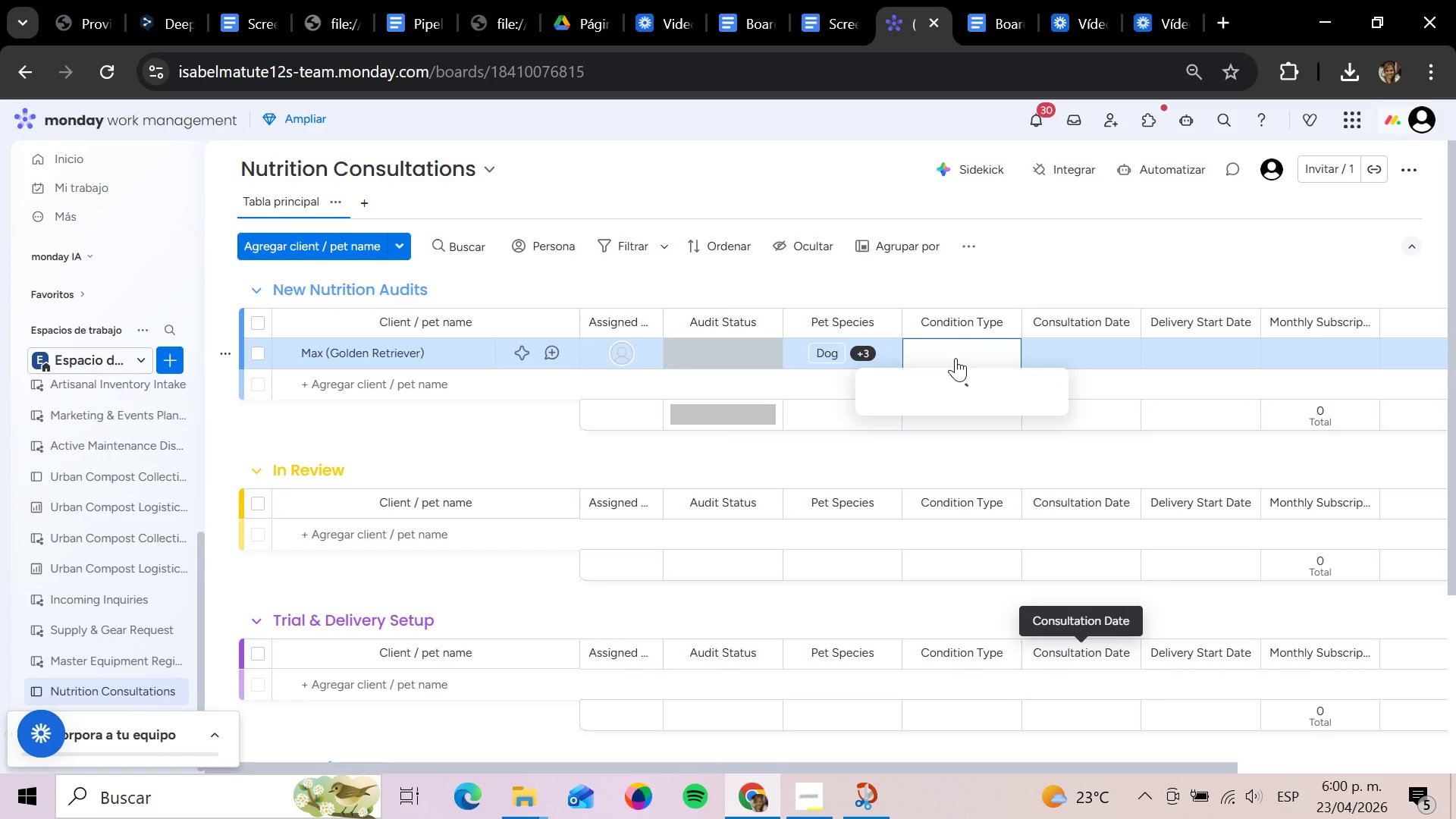 
left_click([977, 387])
 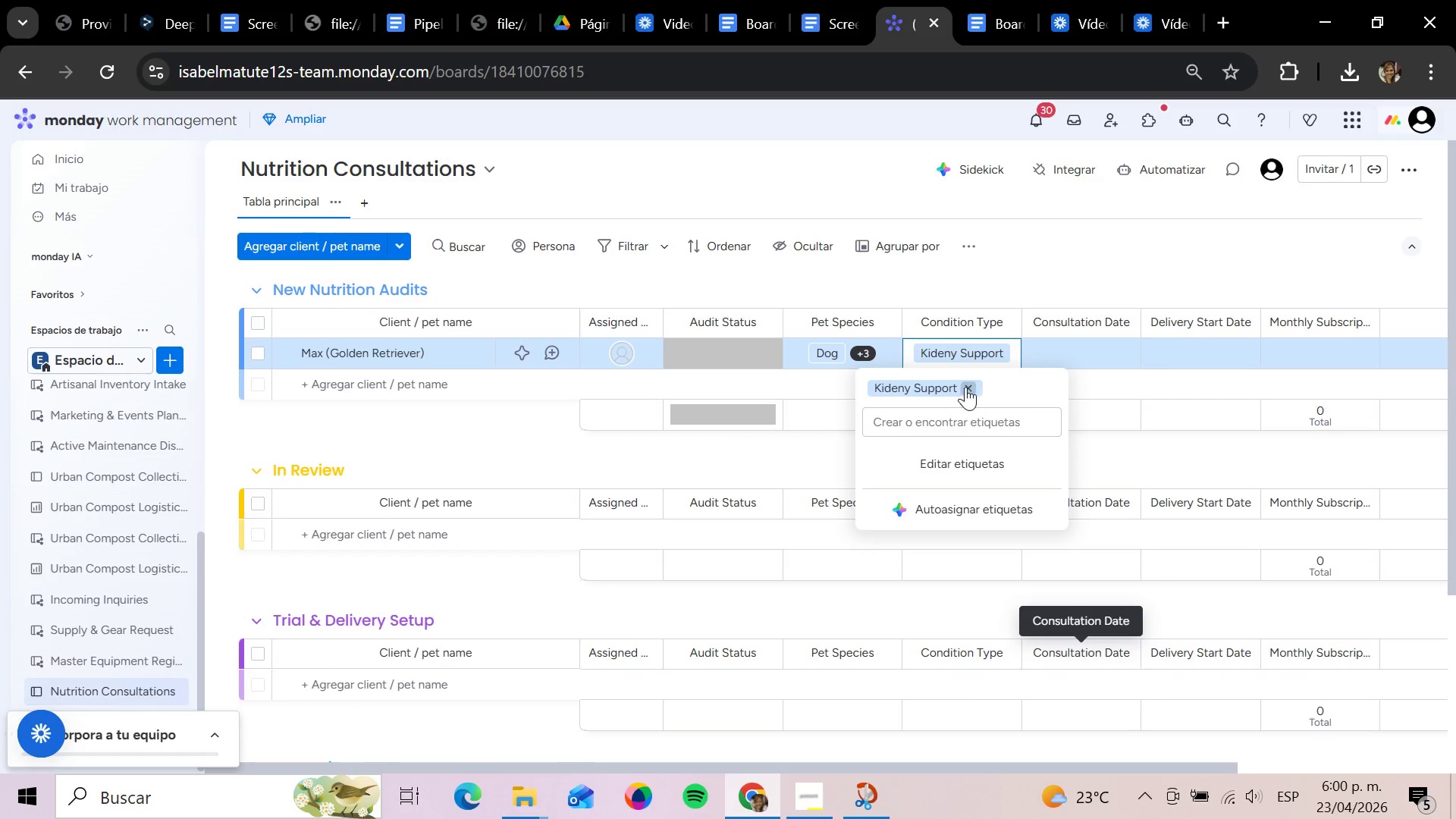 
left_click([965, 387])
 